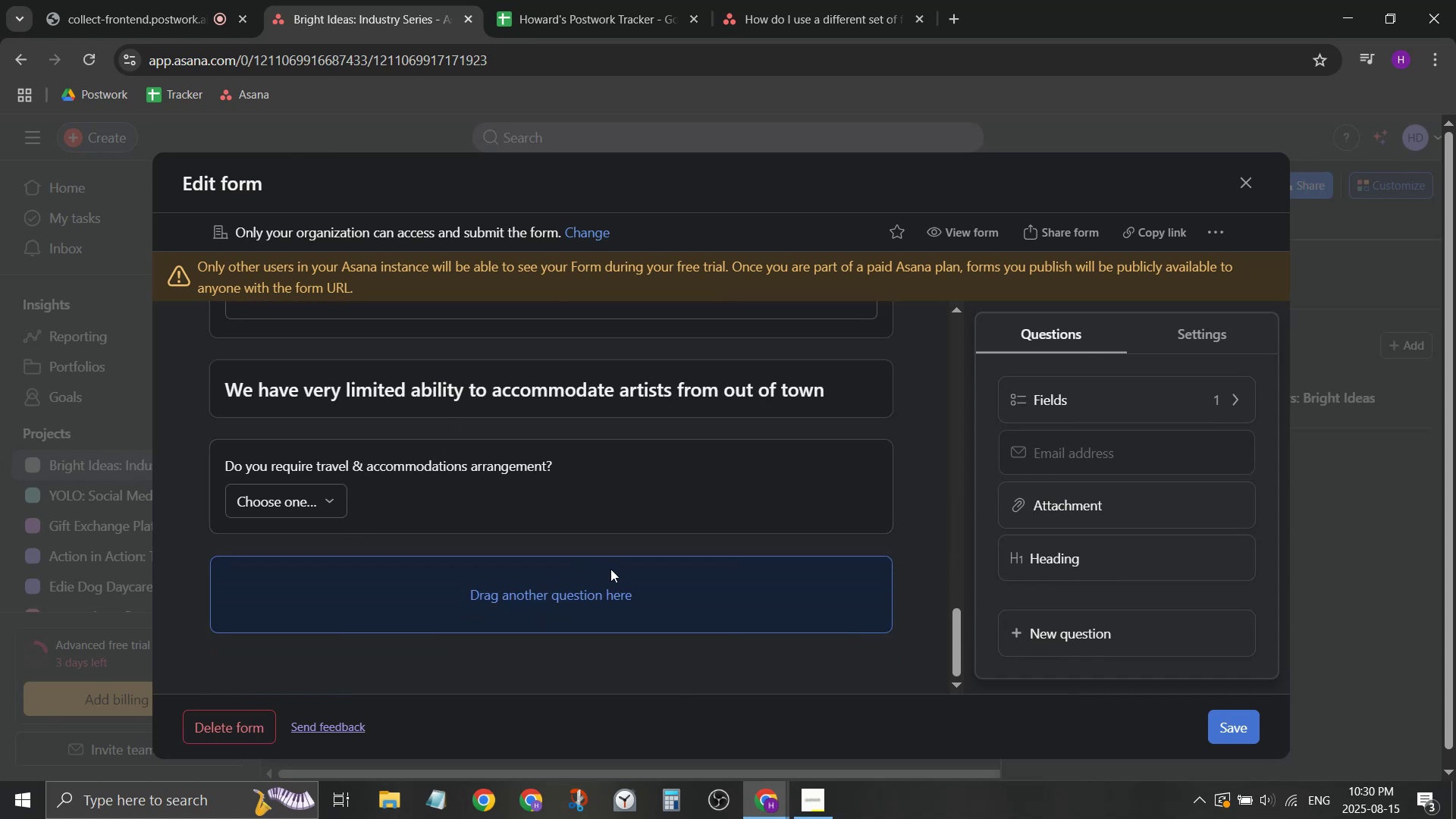 
wait(11.62)
 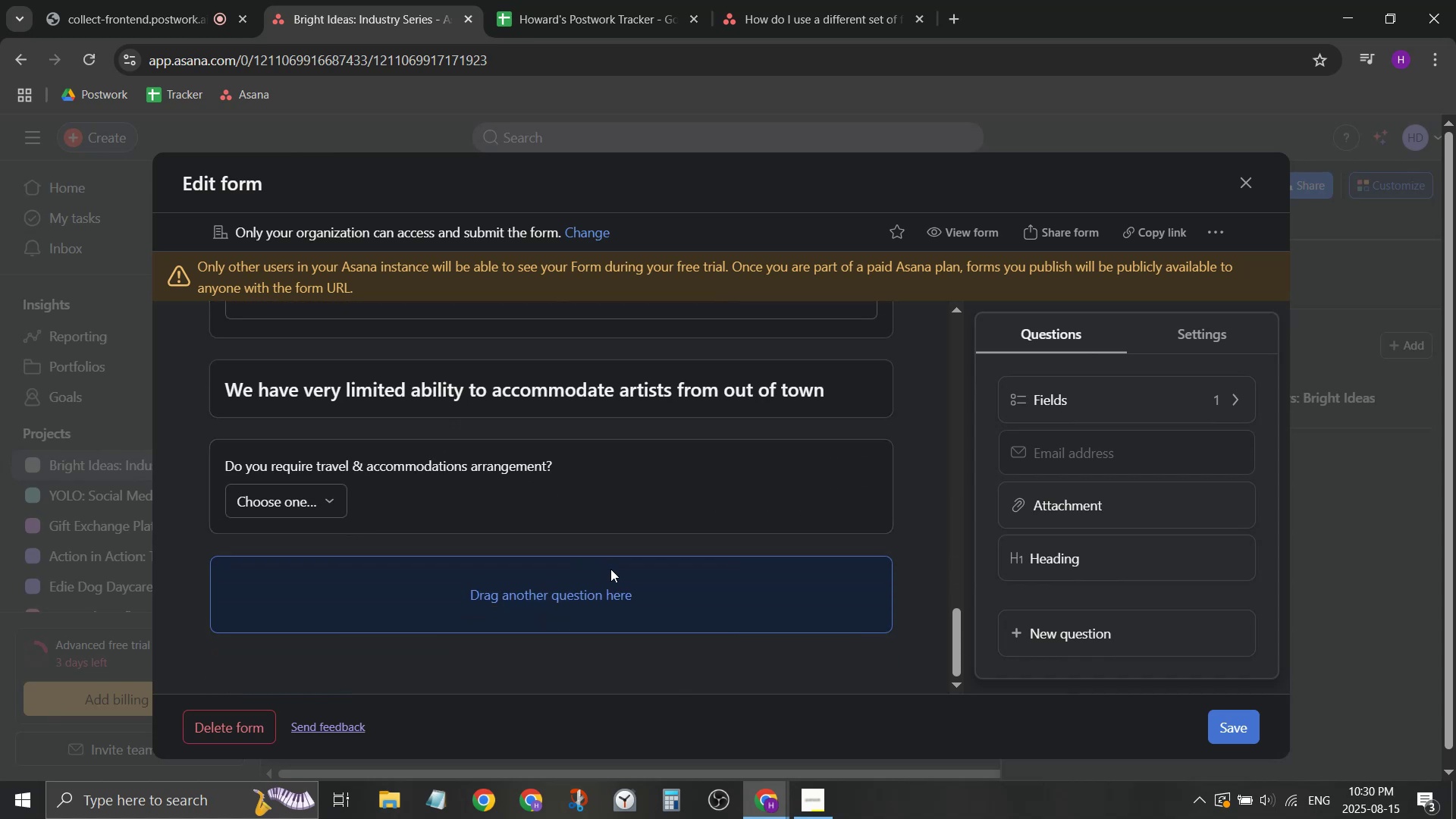 
key(Control+1)
 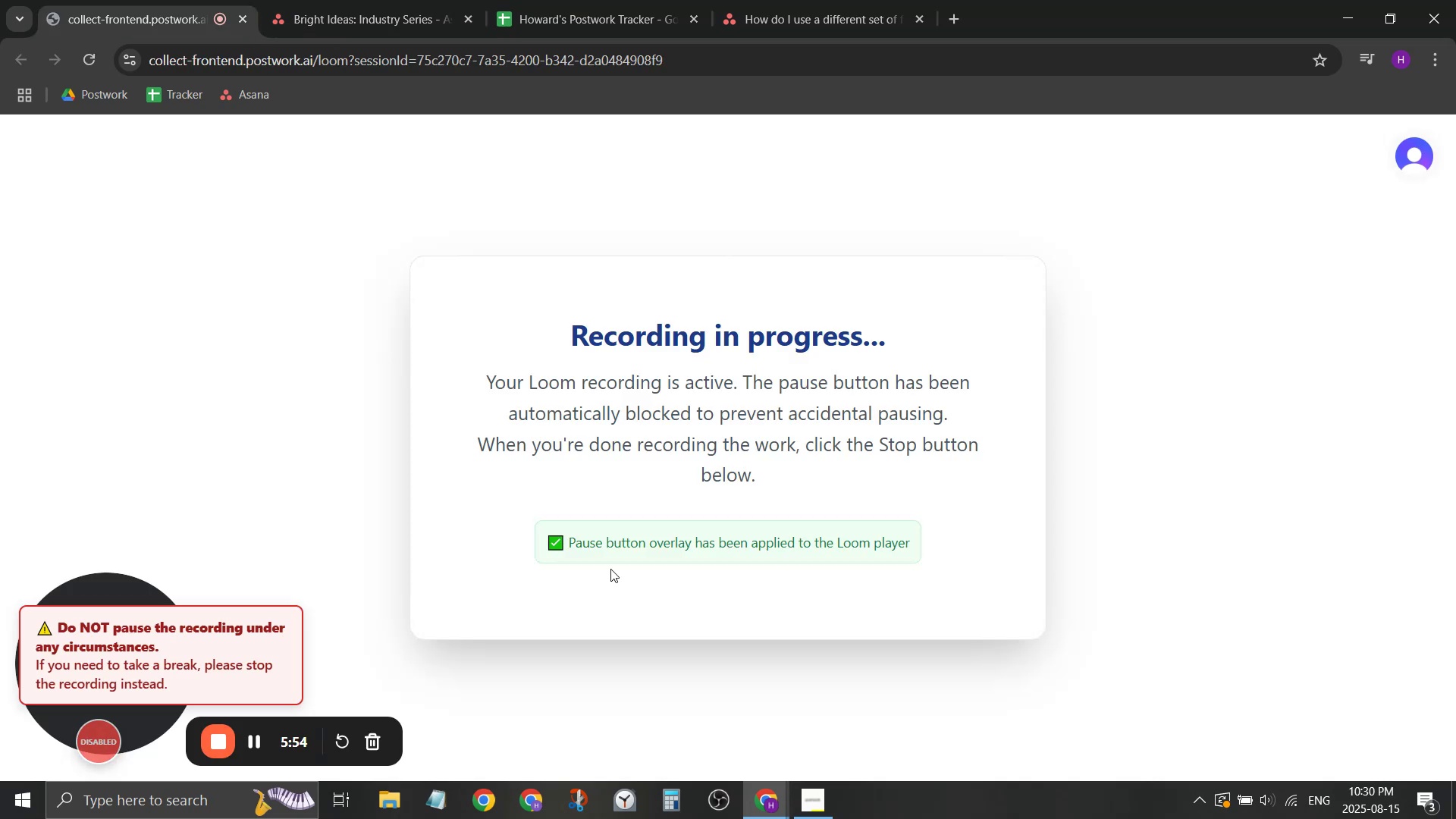 
key(Control+2)
 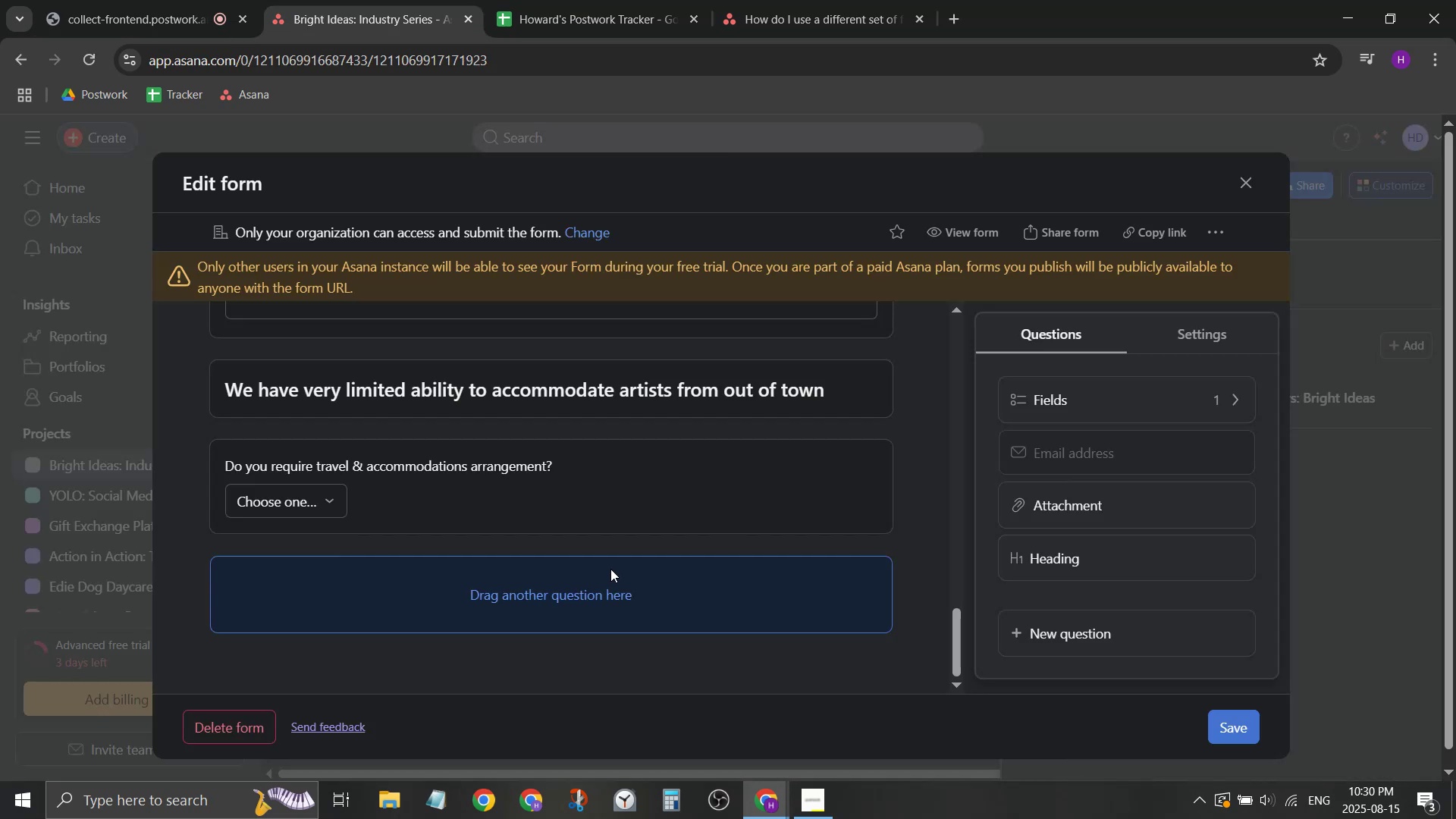 
scroll: coordinate [633, 534], scroll_direction: up, amount: 11.0
 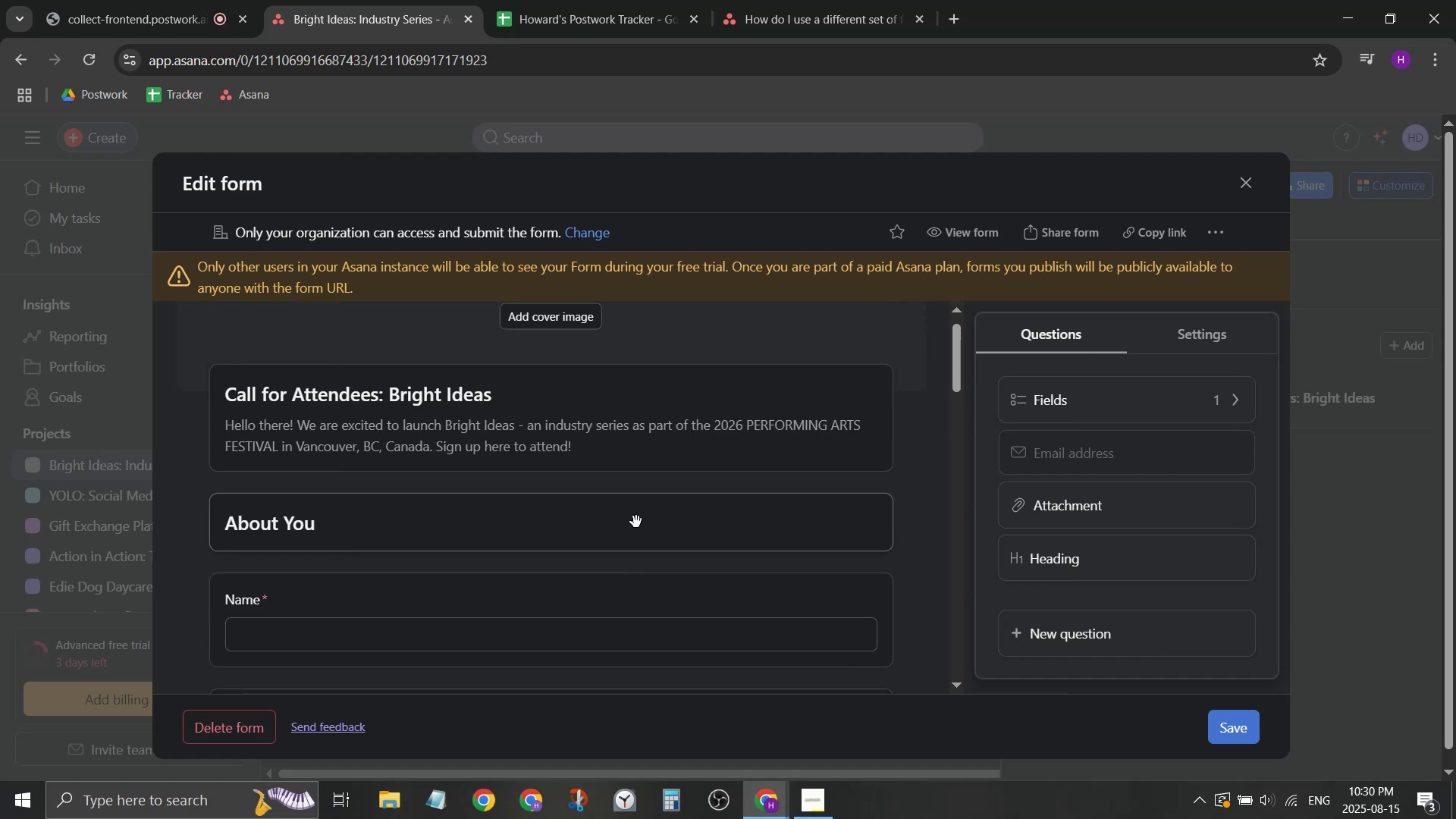 
scroll: coordinate [640, 518], scroll_direction: down, amount: 7.0
 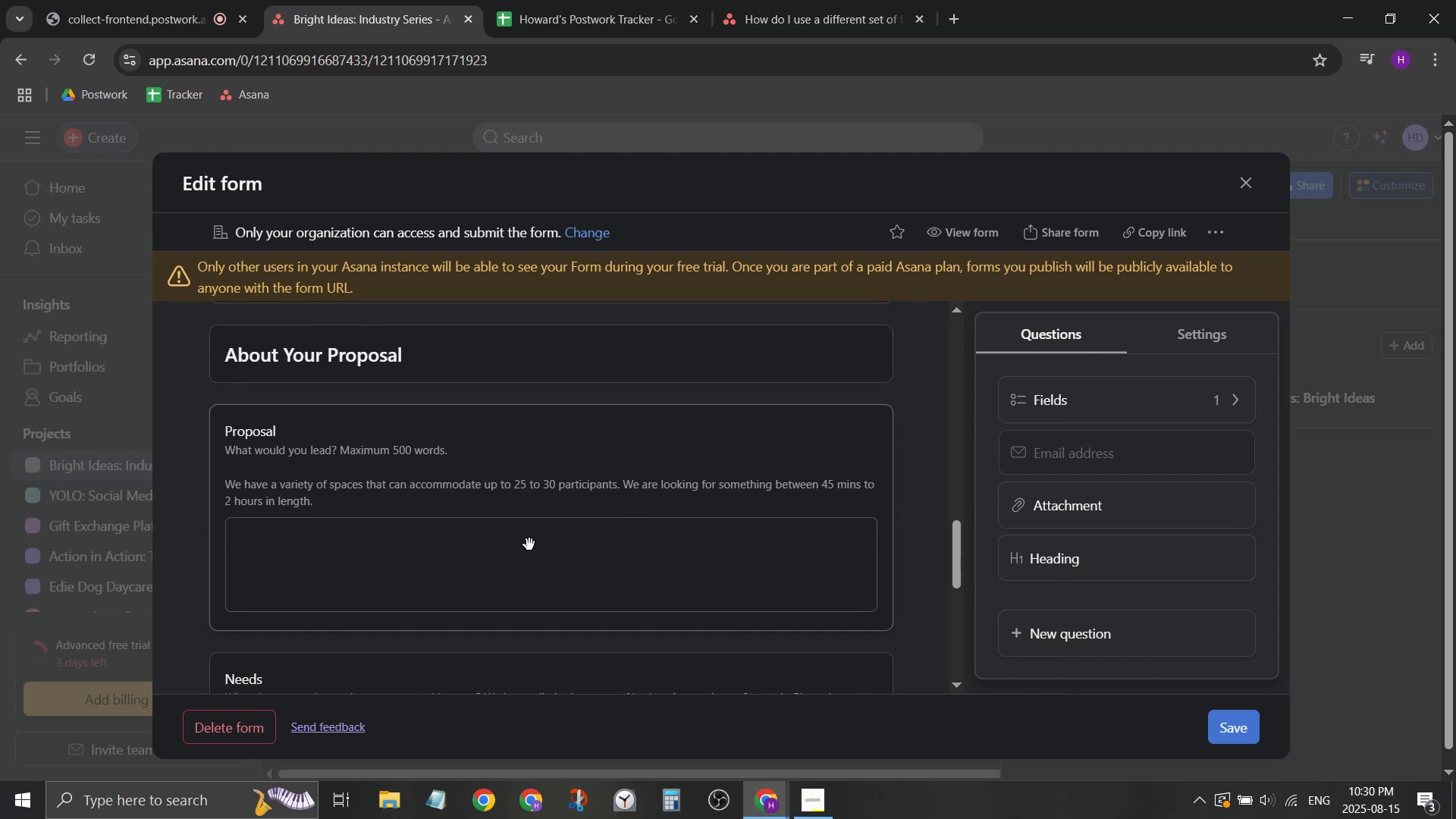 
scroll: coordinate [394, 583], scroll_direction: none, amount: 0.0
 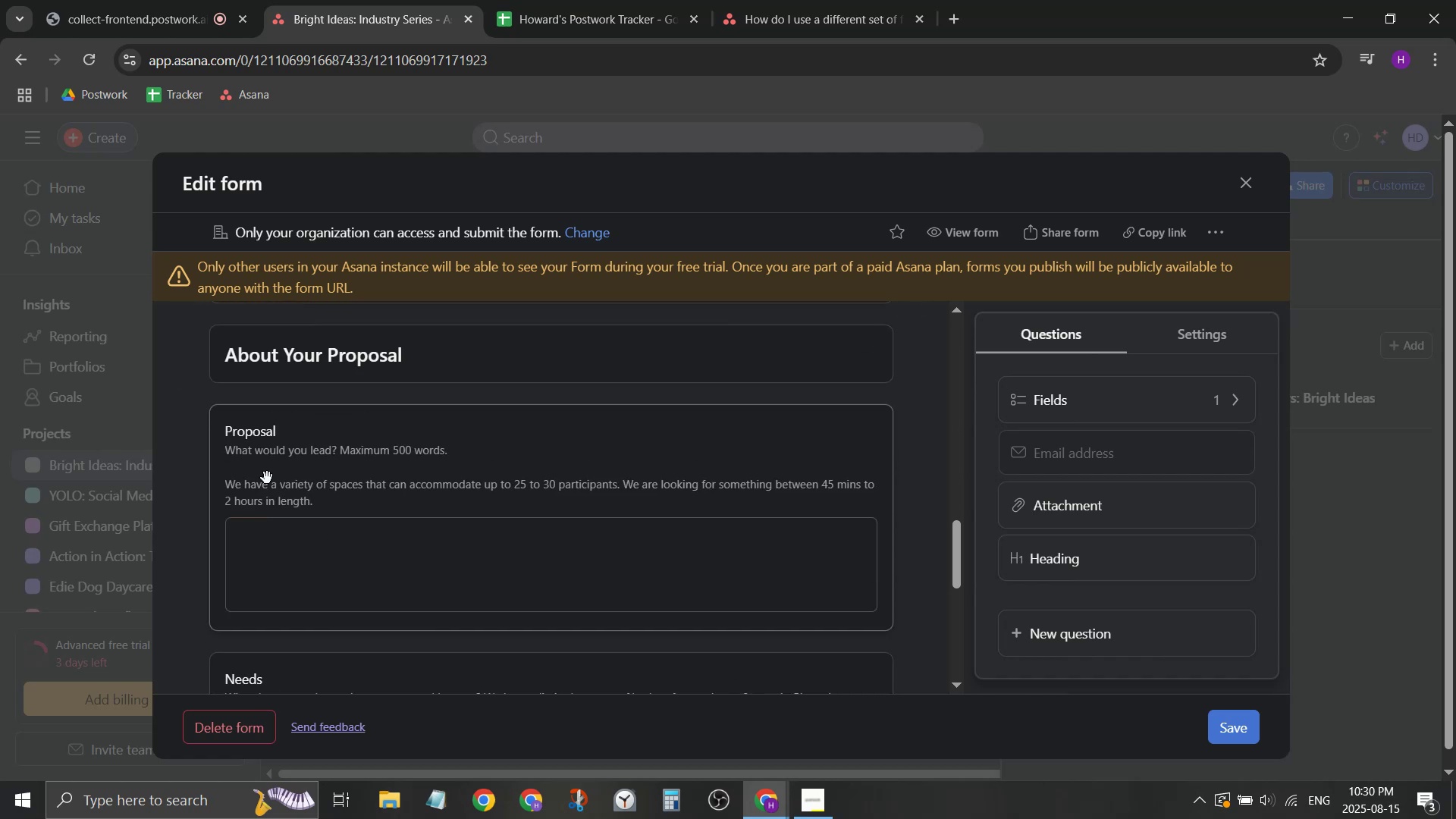 
scroll: coordinate [283, 466], scroll_direction: down, amount: 3.0
 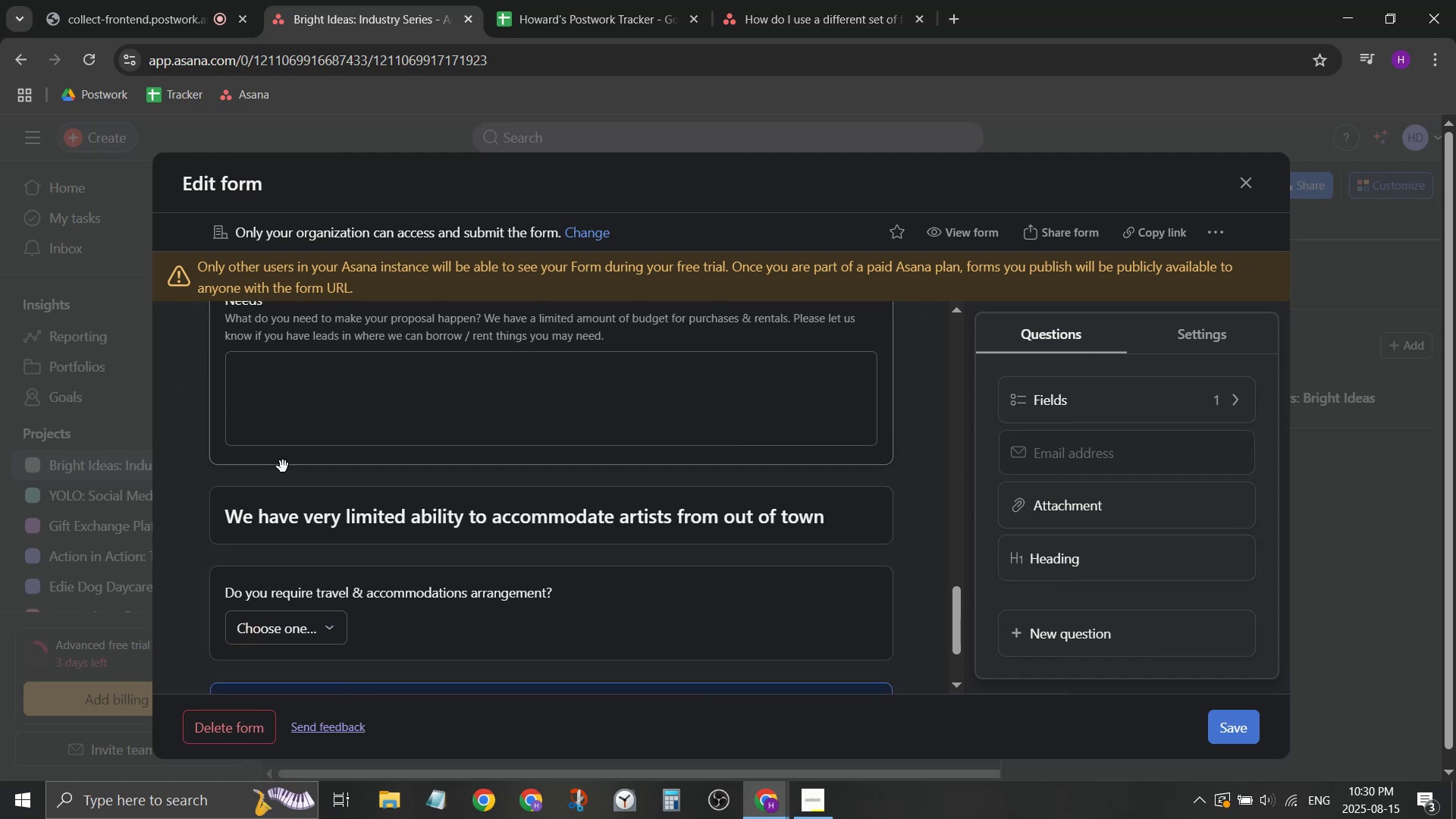 
scroll: coordinate [283, 466], scroll_direction: up, amount: 4.0
 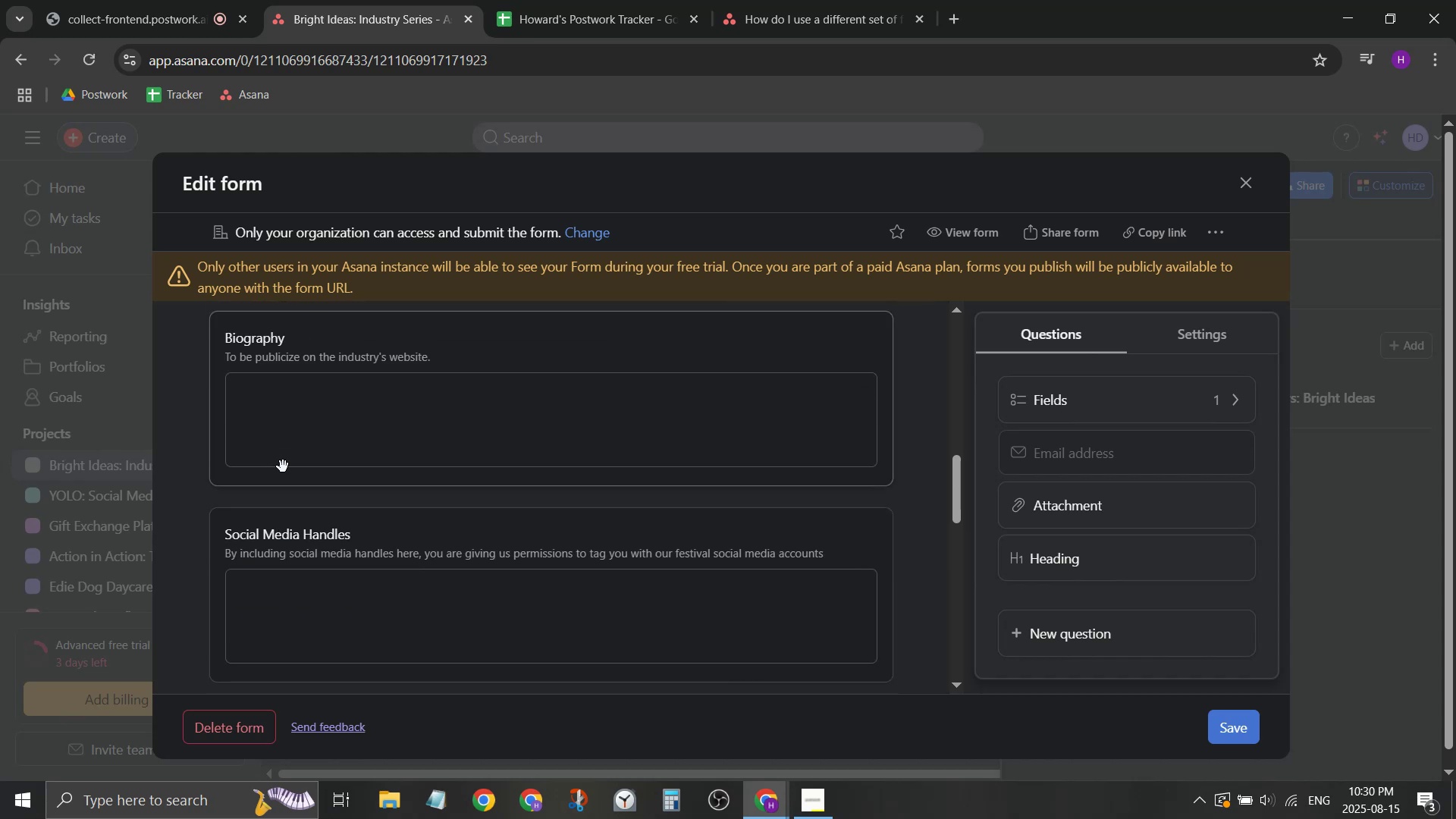 
scroll: coordinate [283, 466], scroll_direction: none, amount: 0.0
 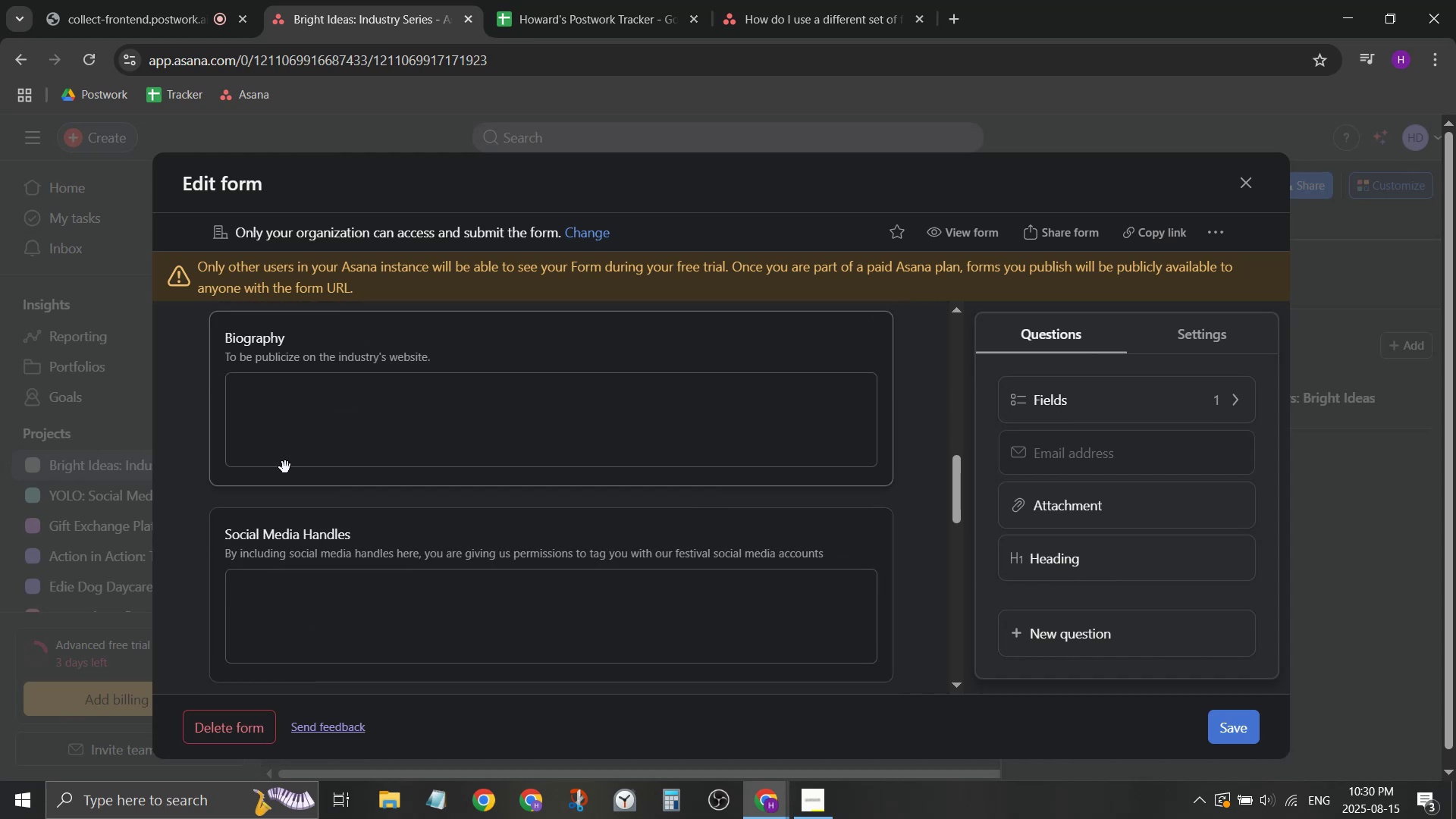 
scroll: coordinate [285, 467], scroll_direction: down, amount: 4.0
 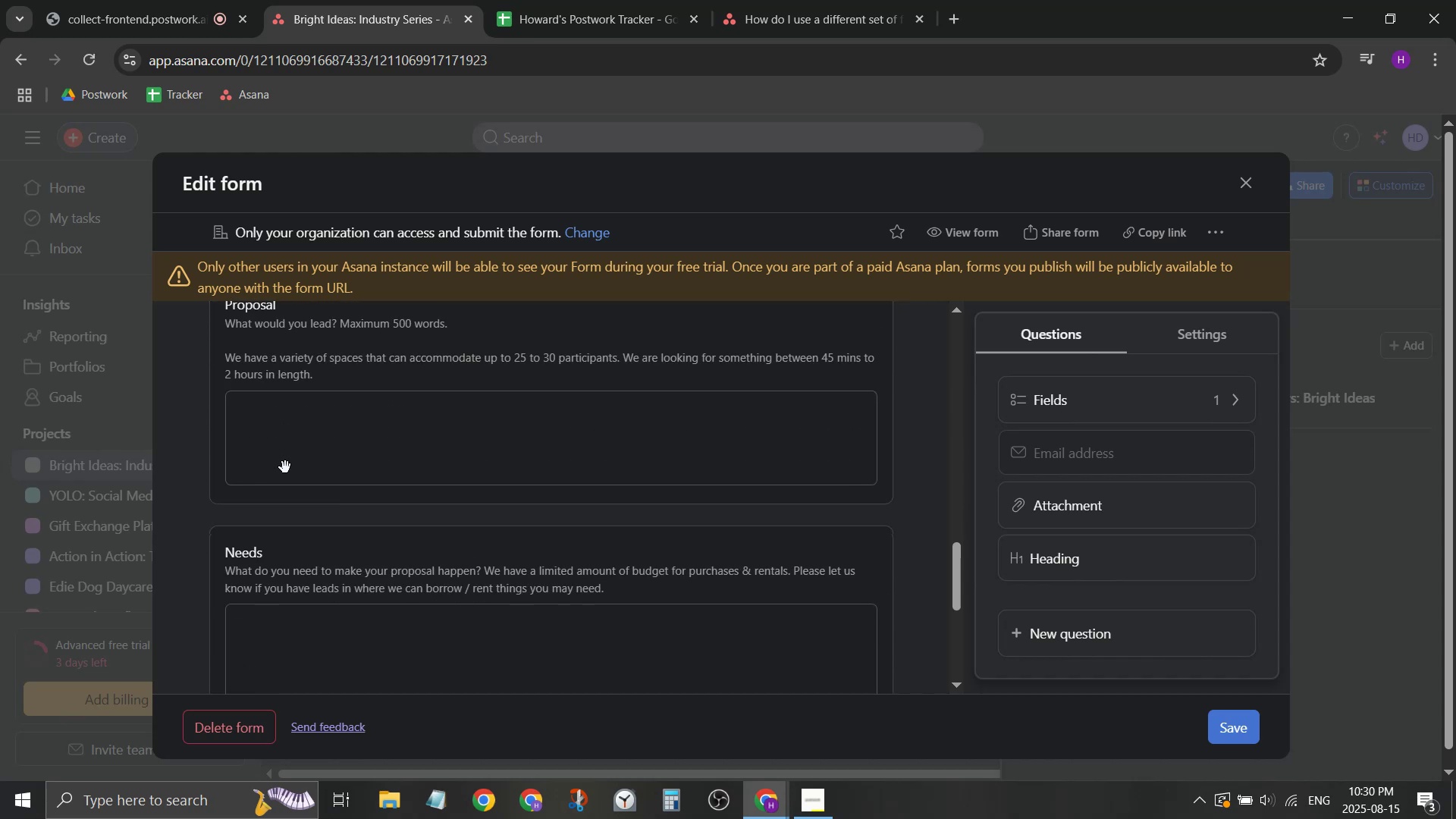 
scroll: coordinate [285, 467], scroll_direction: up, amount: 3.0
 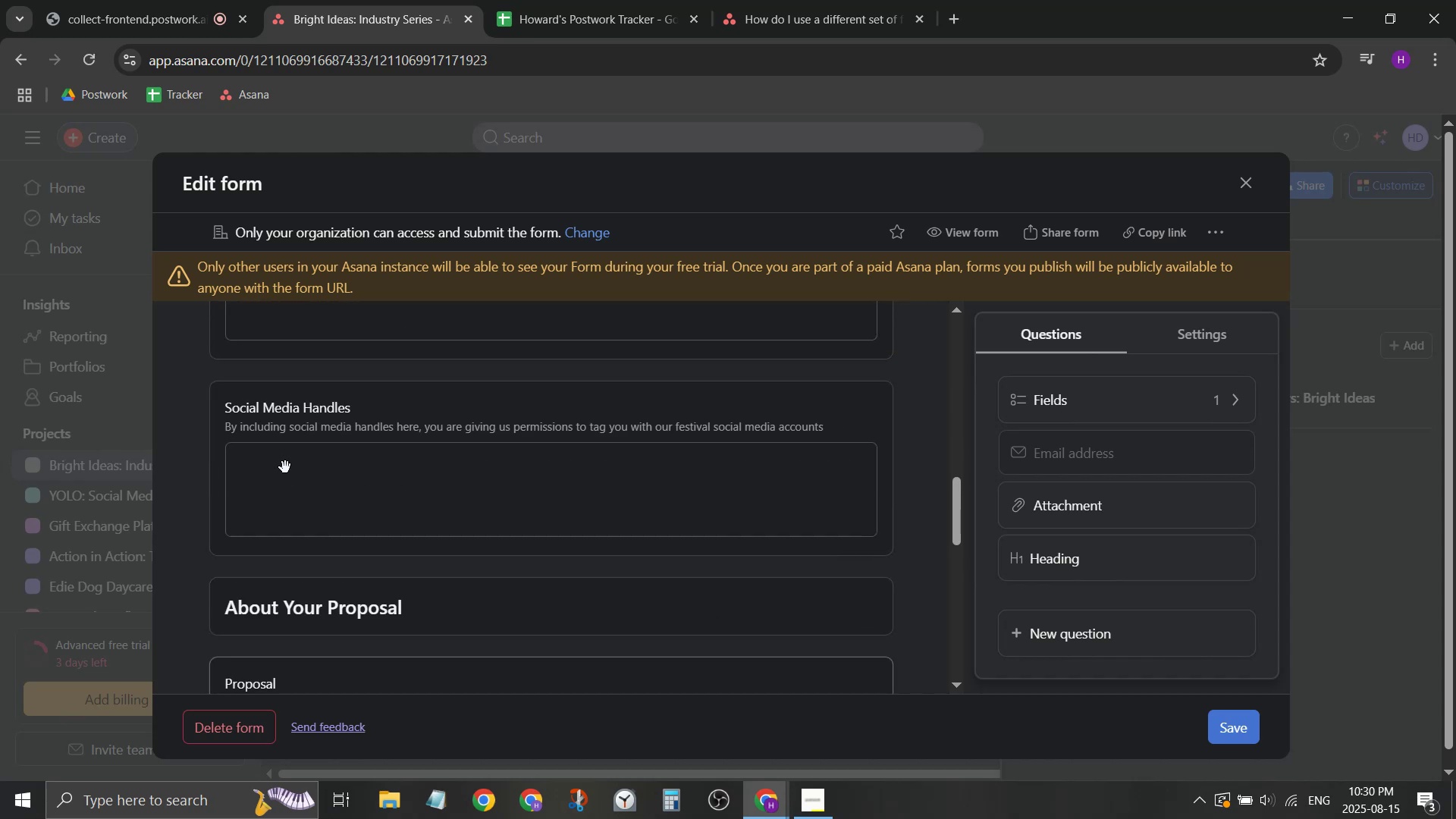 
scroll: coordinate [286, 467], scroll_direction: down, amount: 2.0
 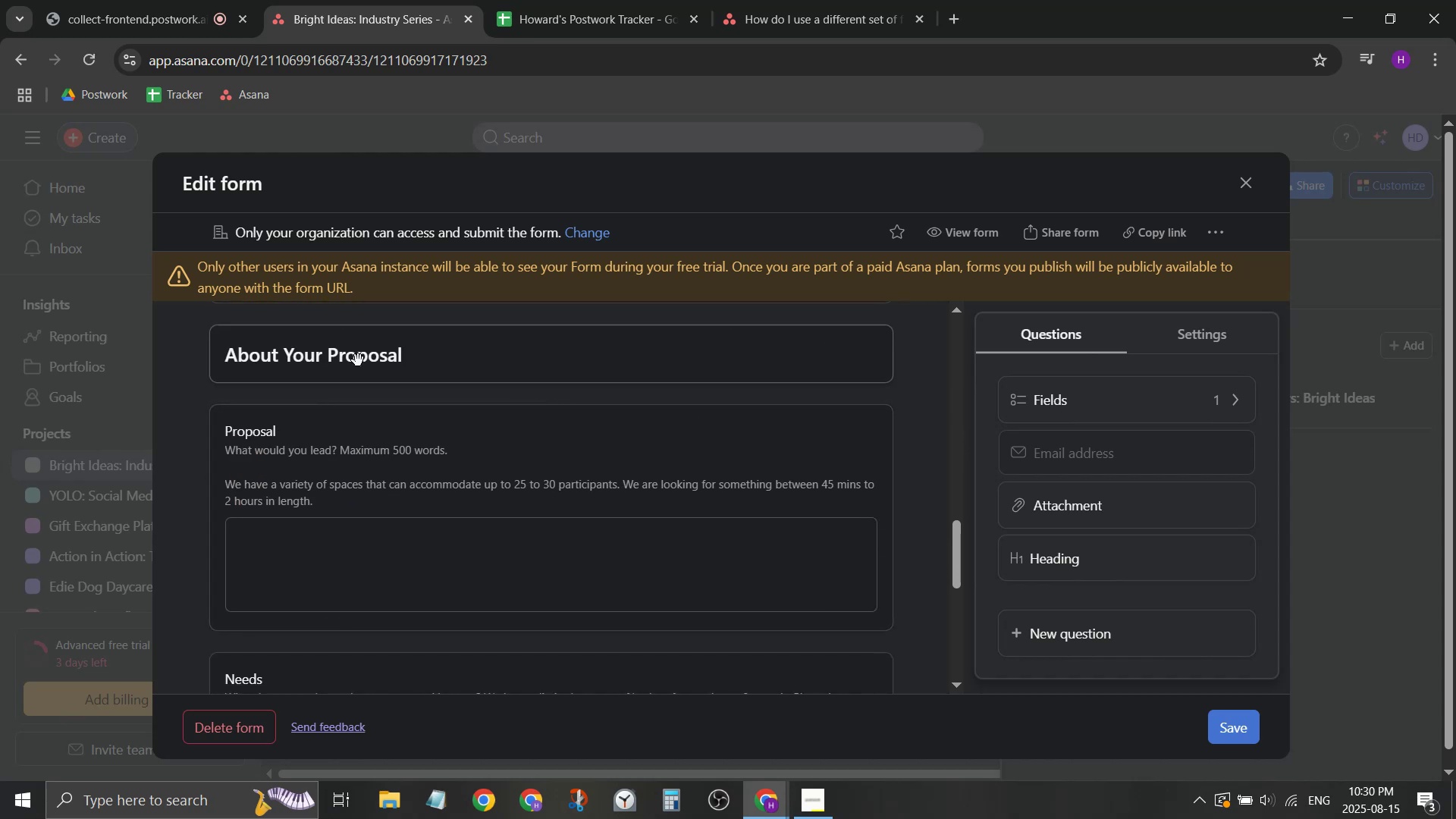 
left_click([360, 356])
 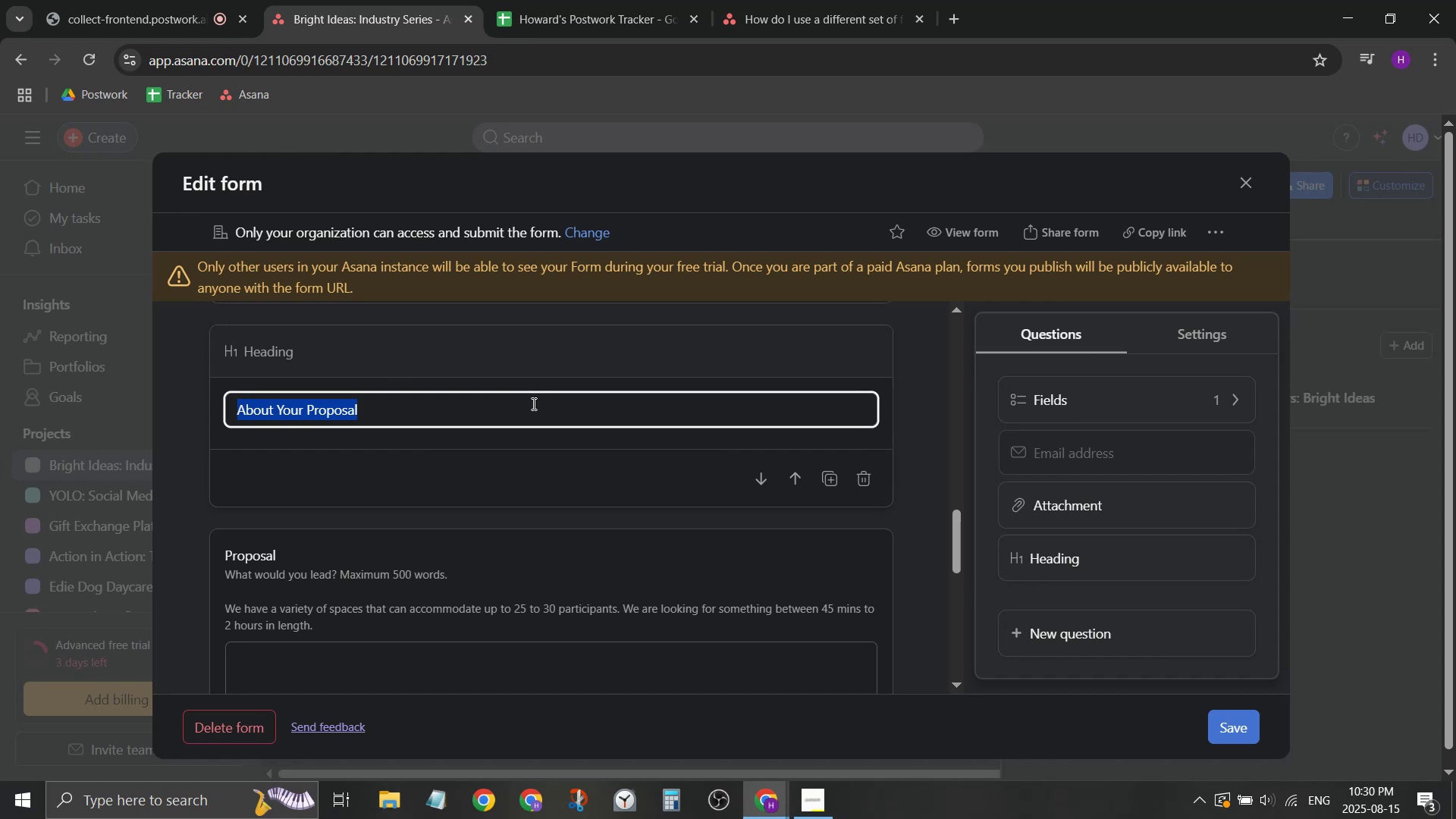 
wait(6.72)
 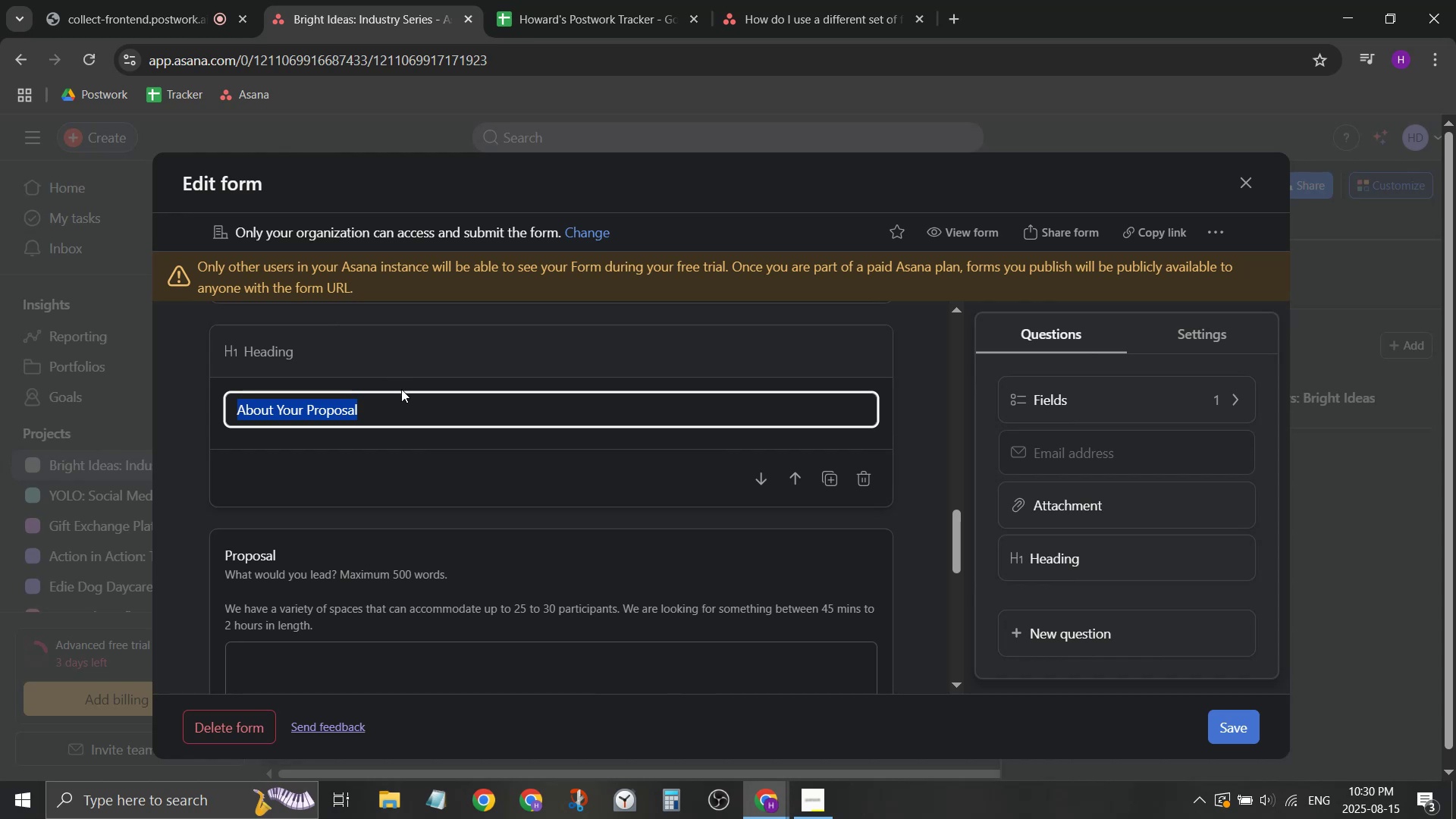 
type(Artist Walks leaders)
 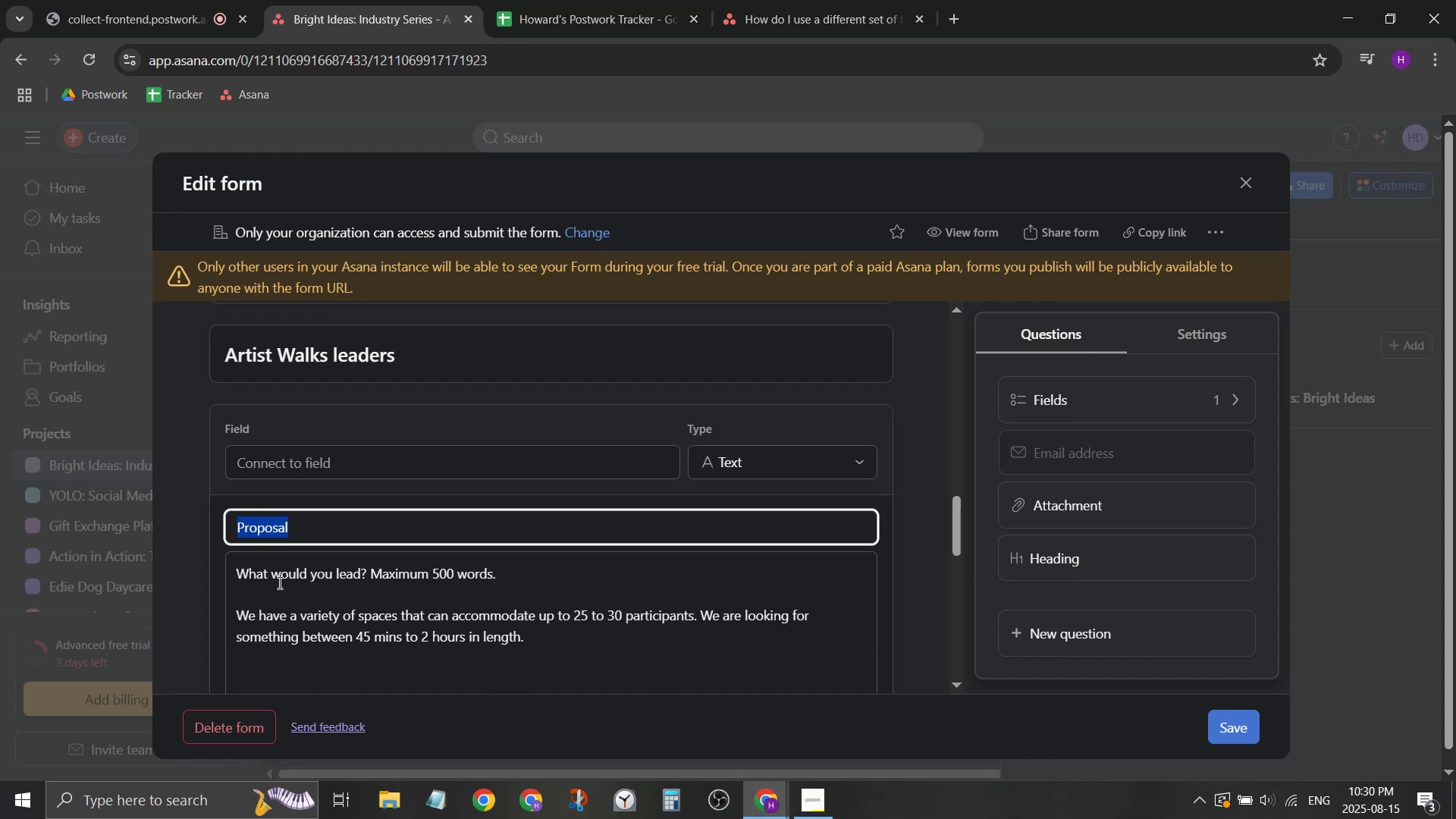 
scroll: coordinate [327, 453], scroll_direction: up, amount: 1.0
 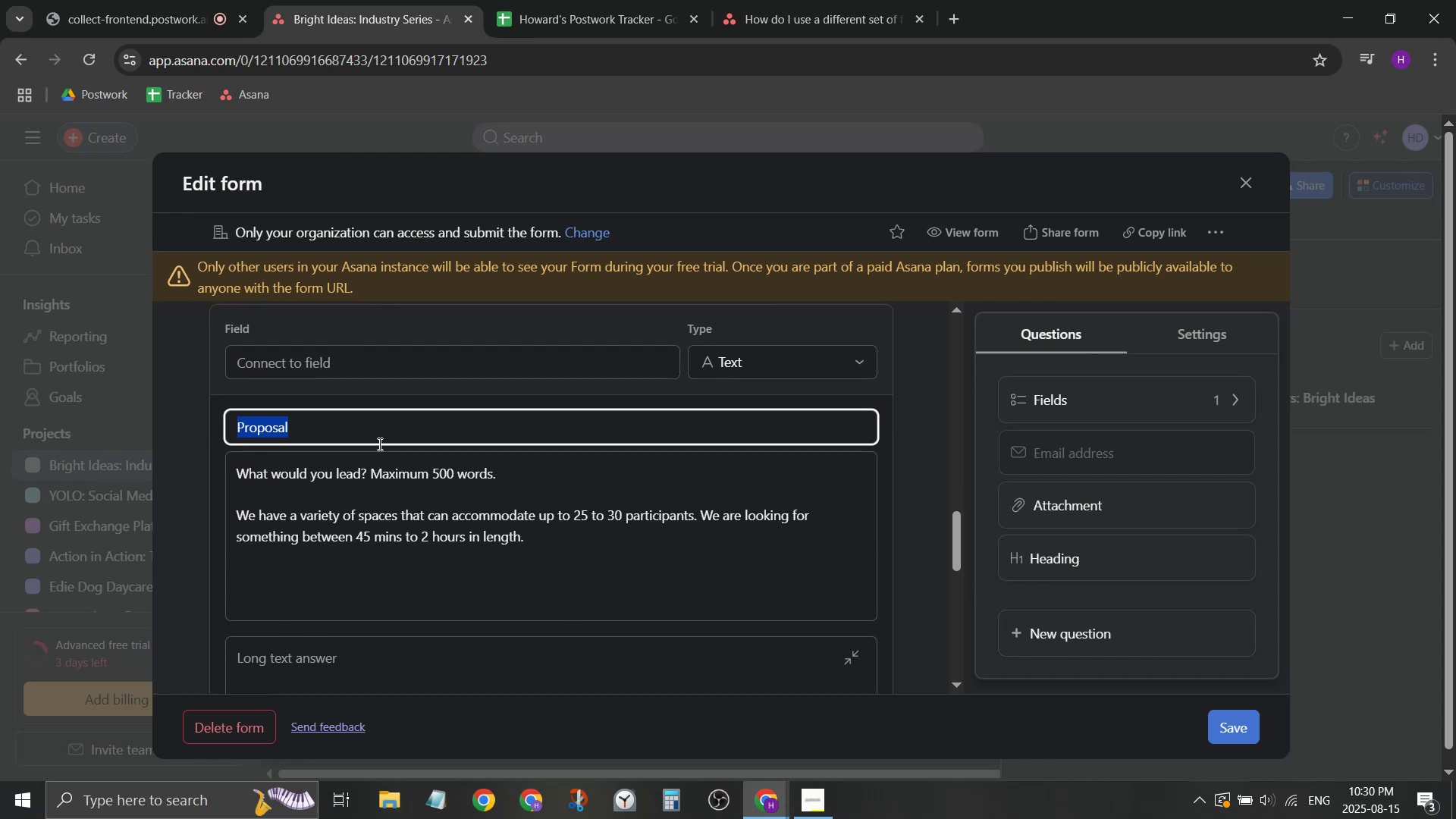 
type(Would you like to lead an artist walks)
key(Backspace)
type(?)
key(Tab)
 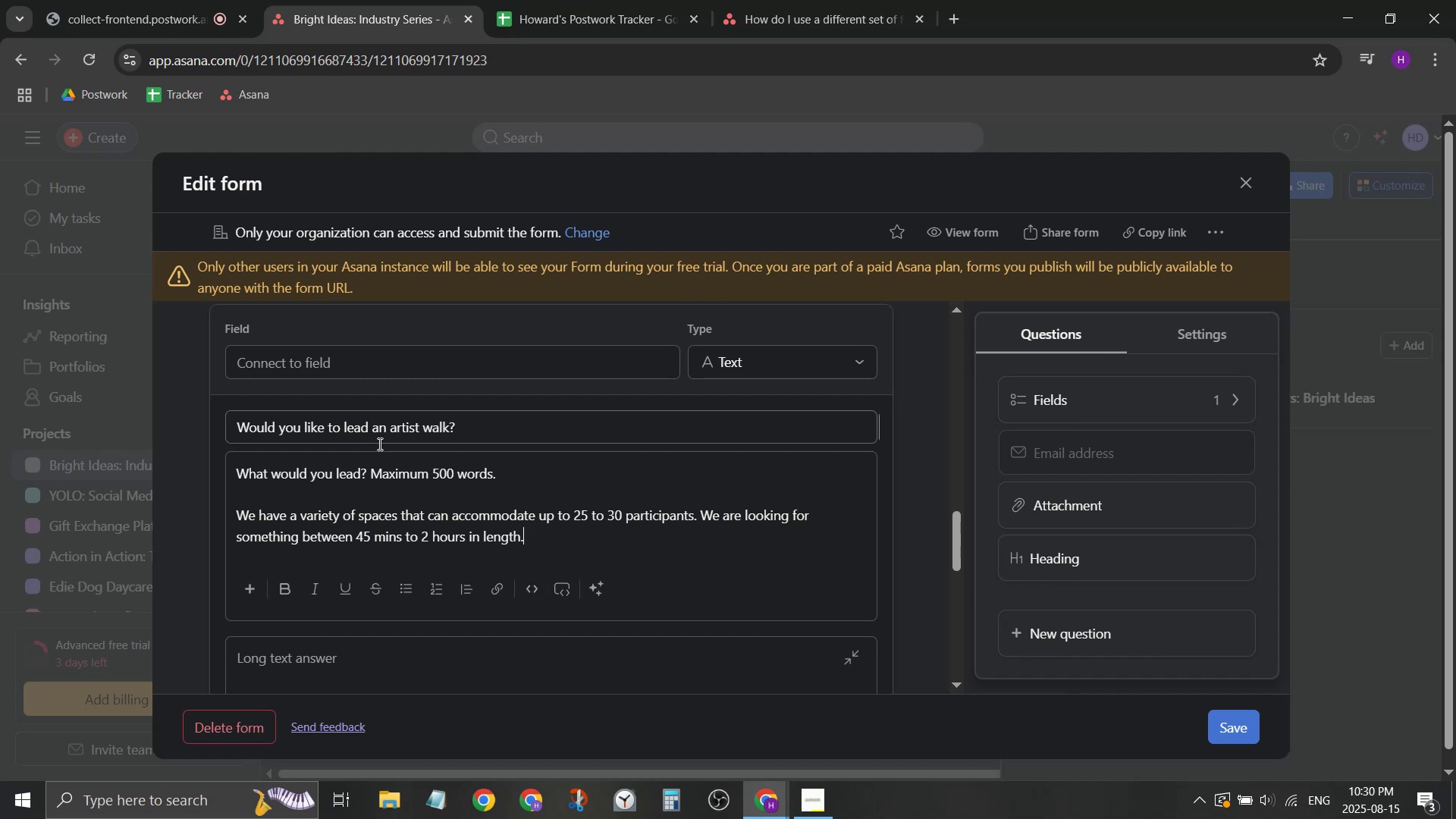 
key(Control+ControlLeft)
 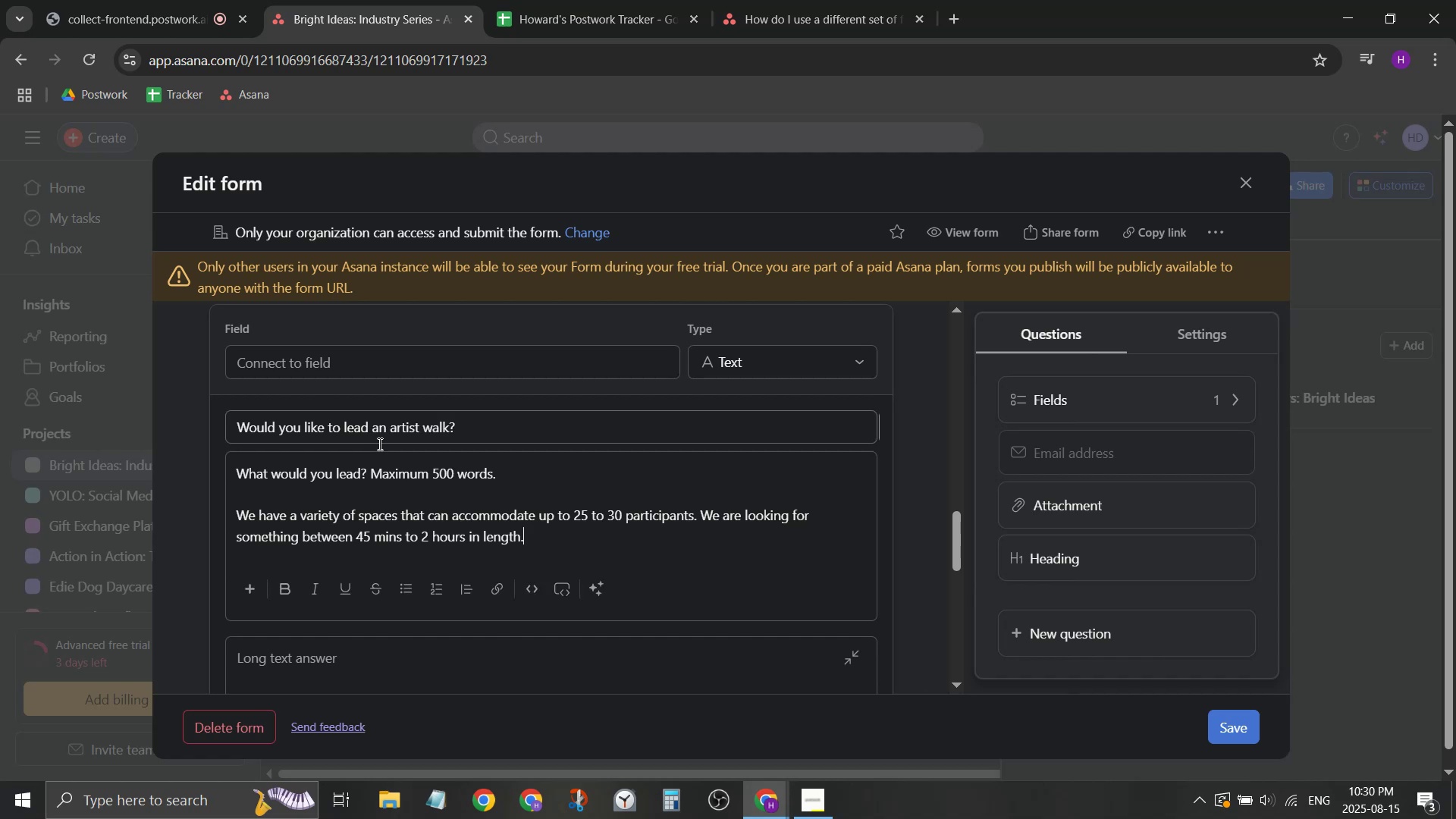 
key(Control+A)
 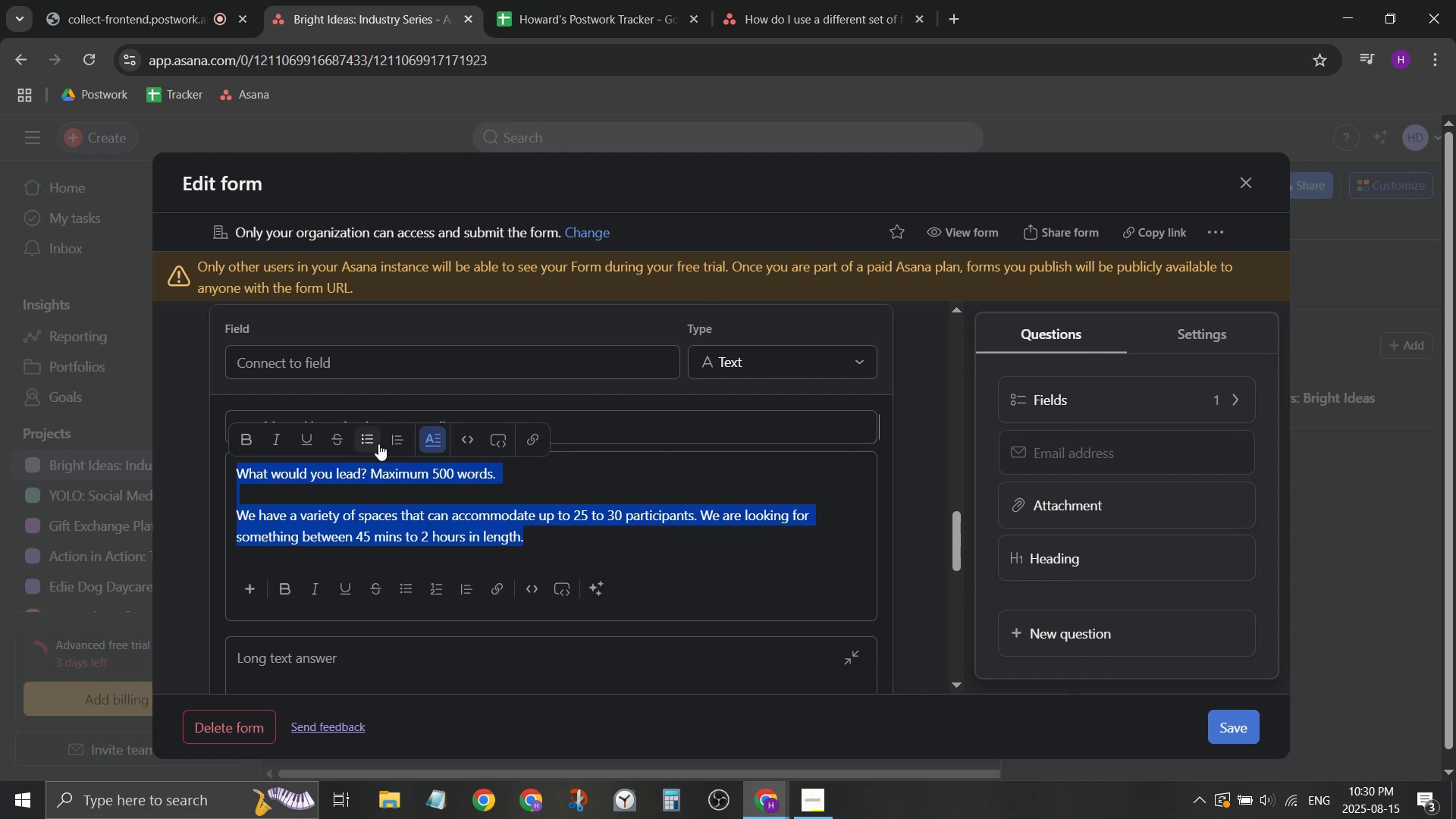 
type(We are looking for leaders t)
key(Backspace)
key(Backspace)
type( t)
key(Backspace)
type(o)
key(Backspace)
type(to lead artist walks on Day @)
key(Backspace)
type(2 (Aug 18)
key(Backspace)
key(Backspace)
type(20) of our series. You would be assign a post)
key(Backspace)
key(Backspace)
key(Backspace)
key(Backspace)
key(Backspace)
type(n area / path )
key(Backspace)
key(Backspace)
key(Backspace)
key(Backspace)
key(Backspace)
key(Backspace)
type( oat)
key(Backspace)
key(Backspace)
key(Backspace)
type(path and will b )
key(Backspace)
type(e leadin )
key(Backspace)
type(a )
key(Backspace)
key(Backspace)
type(g a group of other se)
key(Backspace)
key(Backspace)
type(industry series attendees on a wlak)
key(Backspace)
key(Backspace)
key(Backspace)
type(alk. You are ideally someone who is familar wit)
key(Backspace)
key(Backspace)
key(Backspace)
key(Backspace)
key(Backspace)
key(Backspace)
type(iar wit hthe )
key(Backspace)
key(Backspace)
key(Backspace)
key(Backspace)
key(Backspace)
key(Backspace)
type(h the city and sura)
key(Backspace)
key(Backspace)
key(Backspace)
key(Backspace)
key(Backspace)
type( its histroy)
key(Backspace)
key(Backspace)
key(Backspace)
type(ory - or m)
key(Backspace)
type(you m)
key(Backspace)
key(Backspace)
key(Backspace)
key(Backspace)
key(Backspace)
key(Backspace)
key(Backspace)
key(Backspace)
key(Backspace)
key(Backspace)
type(. I)
key(Backspace)
type(Please leae)
key(Backspace)
type(ve ou)
key(Backspace)
key(Backspace)
type(your )
 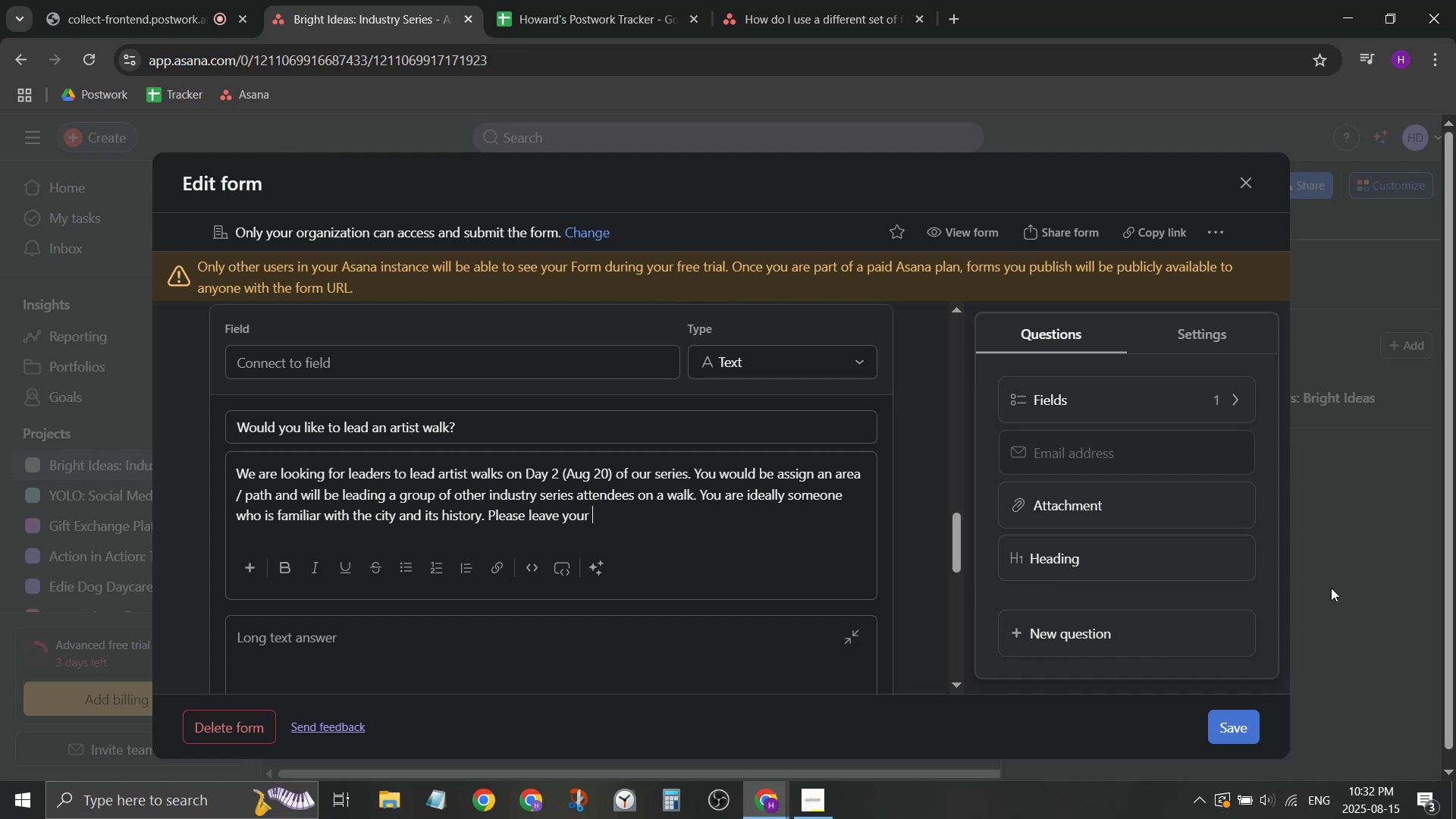 
wait(5.13)
 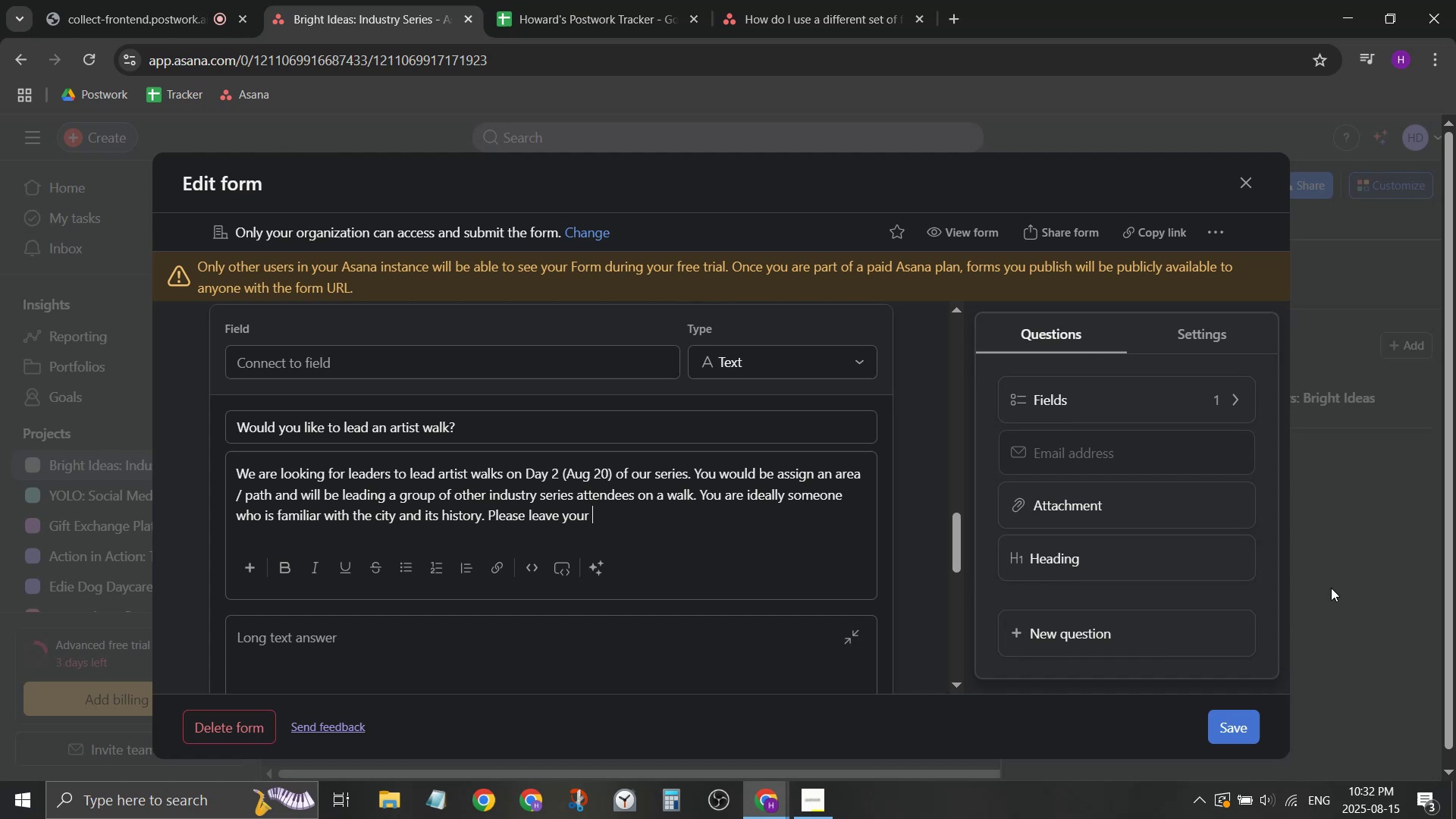 
hold_key(key=Backspace, duration=0.73)
 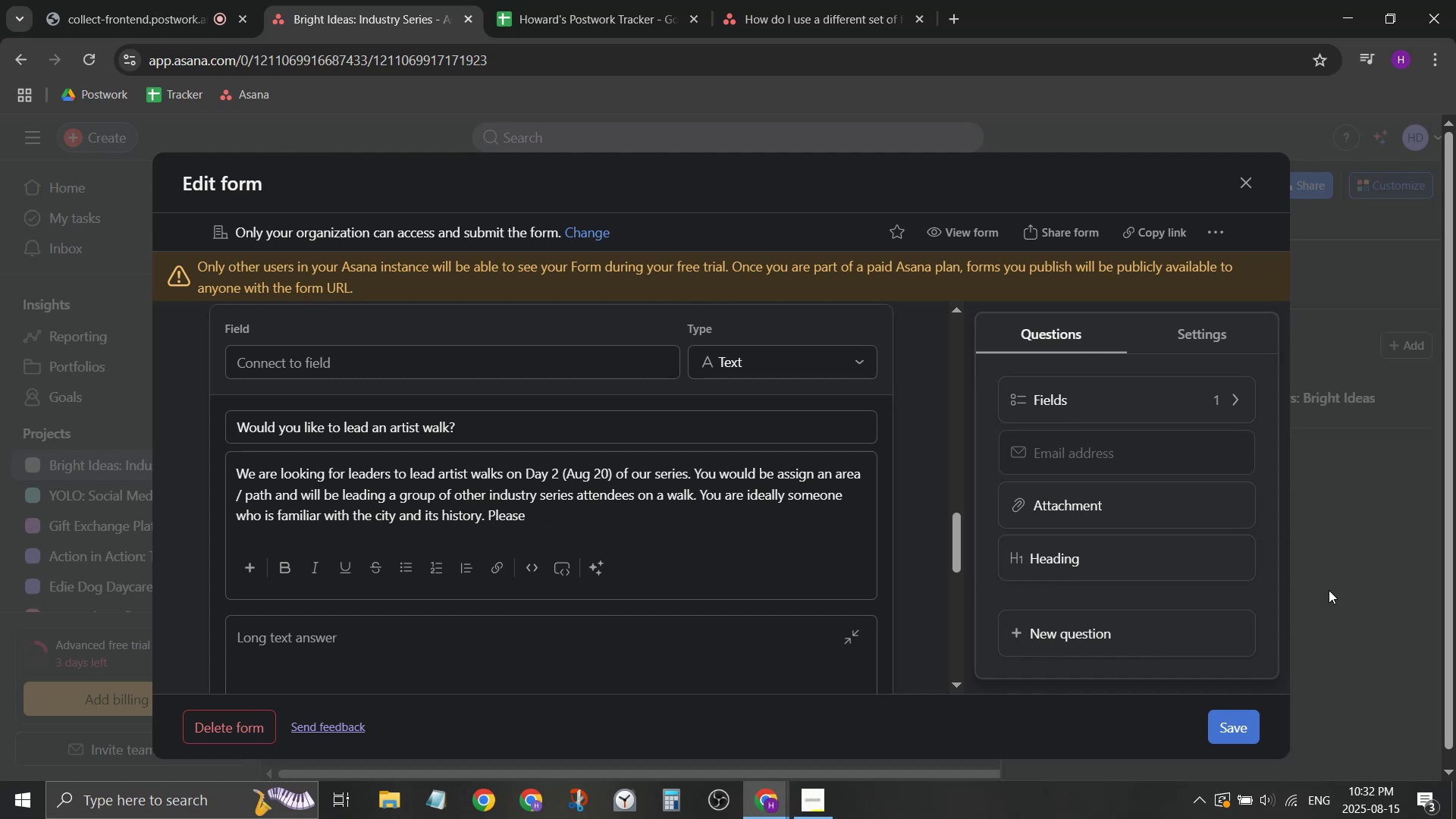 
key(Backspace)
key(Backspace)
key(Backspace)
key(Backspace)
key(Backspace)
key(Backspace)
key(Backspace)
type(You'd have a chance to design o)
key(Backspace)
type(your route)
key(Backspace)
key(Backspace)
key(Backspace)
key(Backspace)
key(Backspace)
type(have certain flexibility to design your route too. Succ)
key(Backspace)
key(Backspace)
key(Backspace)
key(Backspace)
key(Backspace)
type( CHosen)
key(Backspace)
key(Backspace)
key(Backspace)
key(Backspace)
type(h)
key(Backspace)
key(Backspace)
type(hosen leader will be paid $200 o)
key(Backspace)
type(for their time. )
 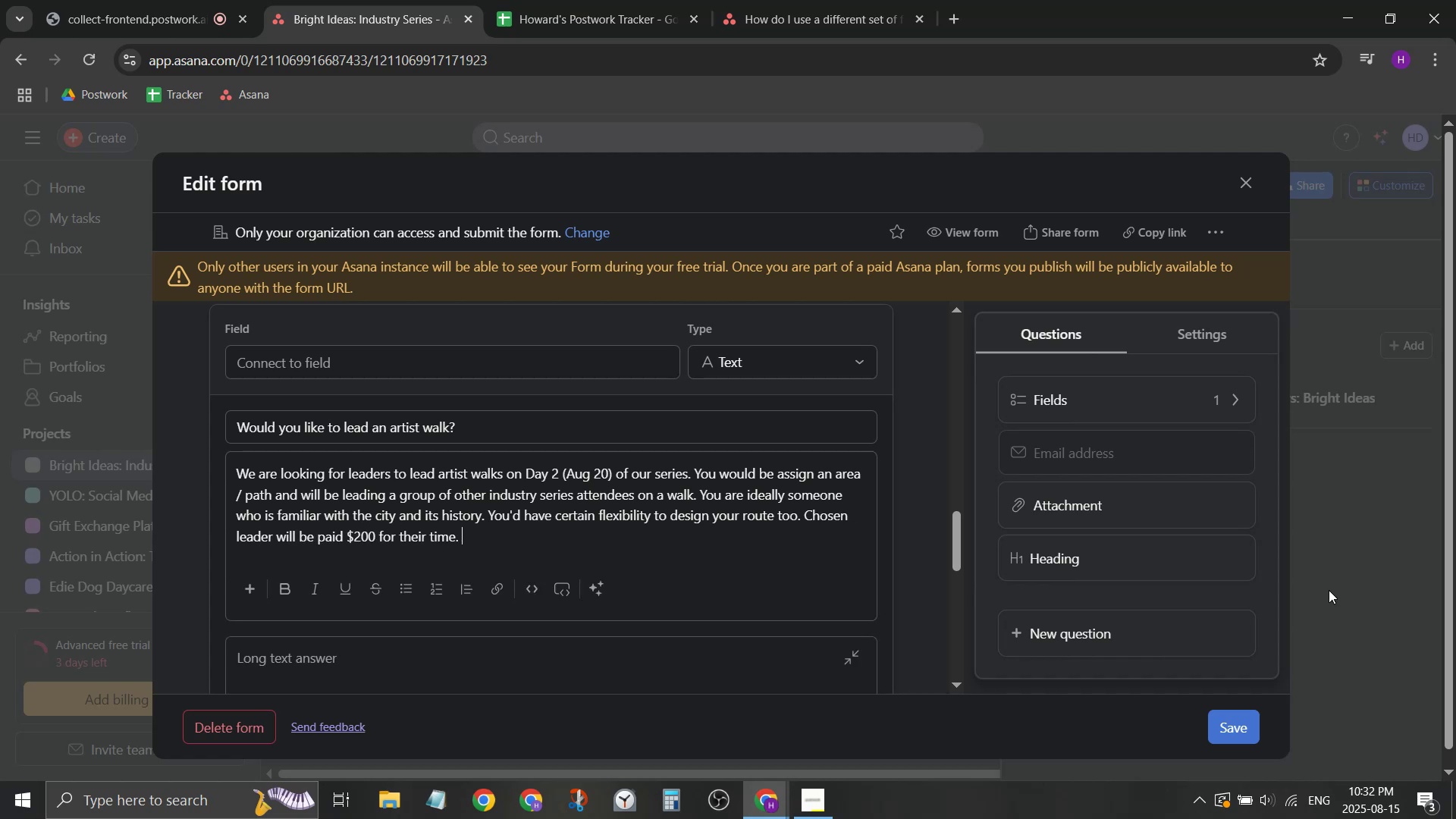 
left_click([666, 490])
 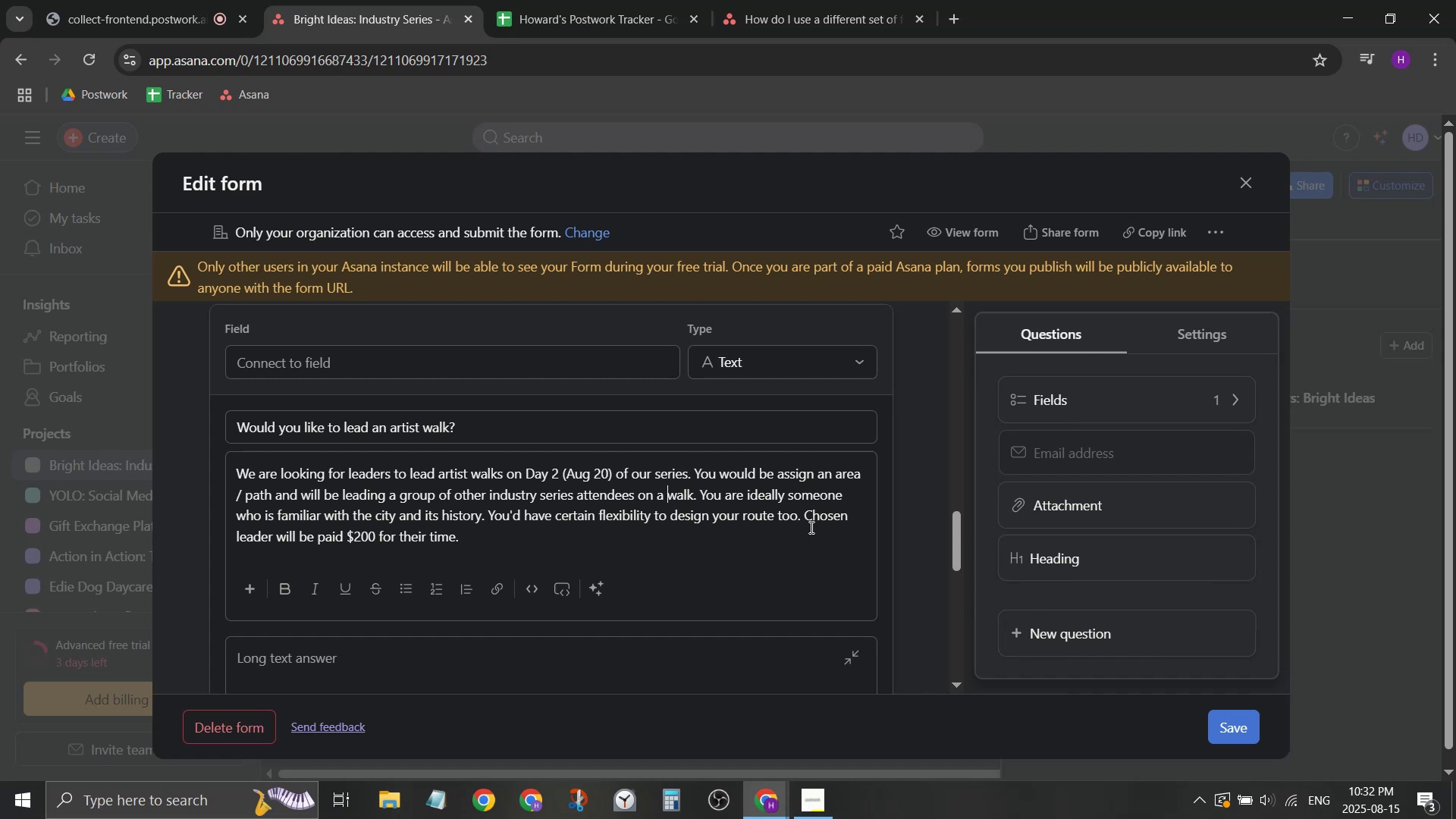 
key(ArrowLeft)
 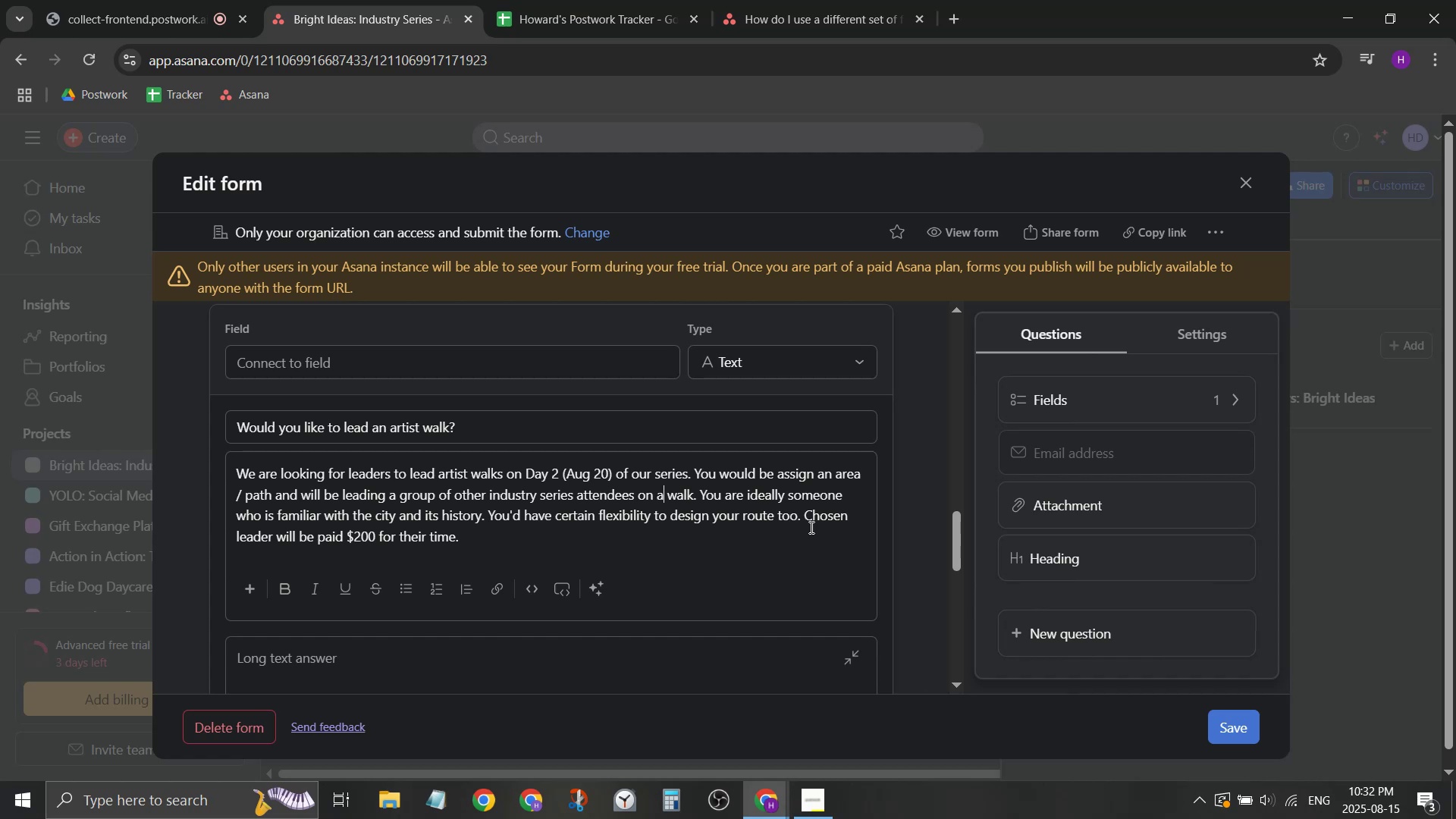 
type(n hour long)
 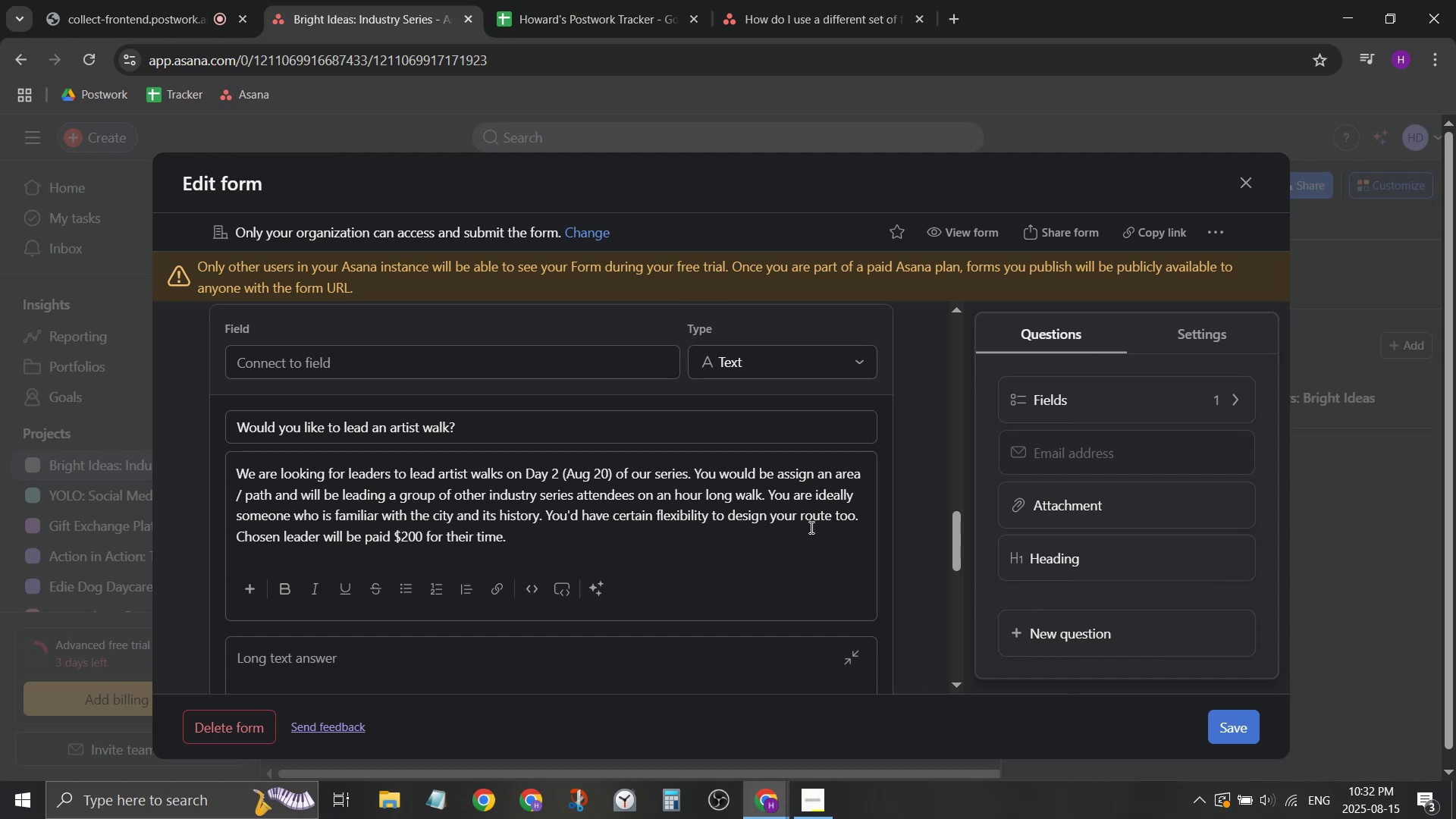 
scroll: coordinate [806, 548], scroll_direction: down, amount: 1.0
 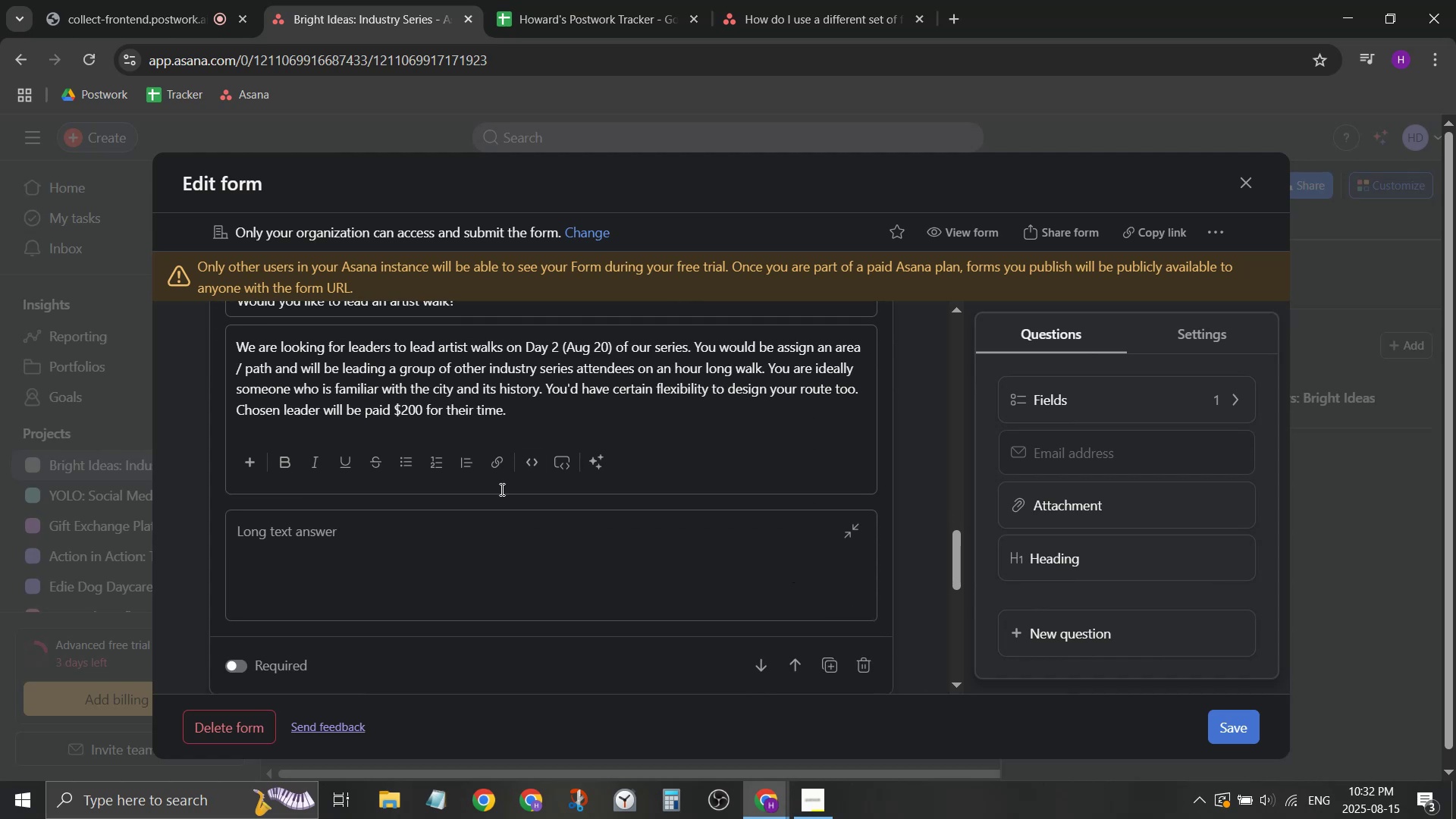 
left_click([500, 546])
 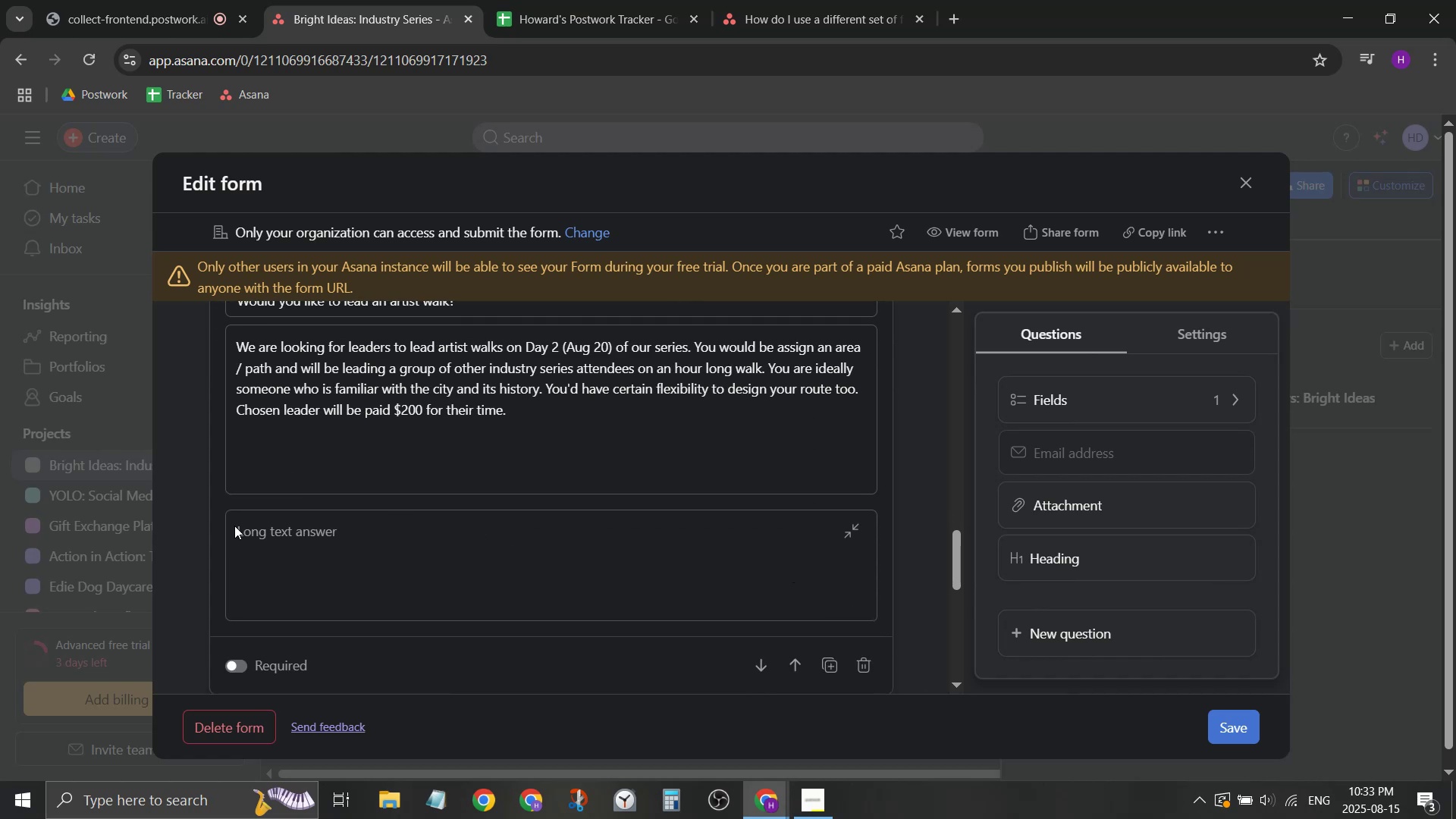 
scroll: coordinate [231, 528], scroll_direction: up, amount: 1.0
 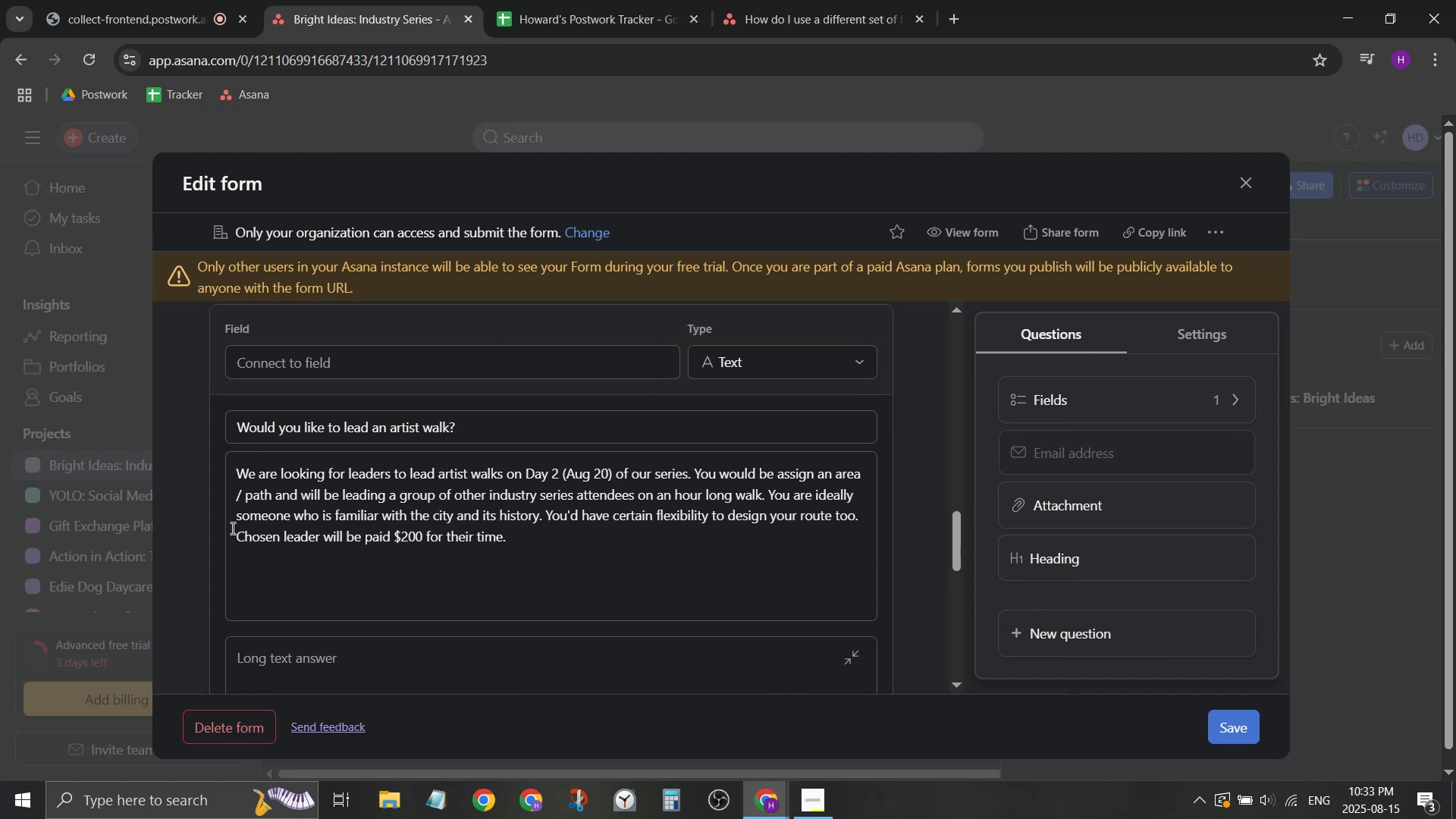 
scroll: coordinate [231, 528], scroll_direction: down, amount: 1.0
 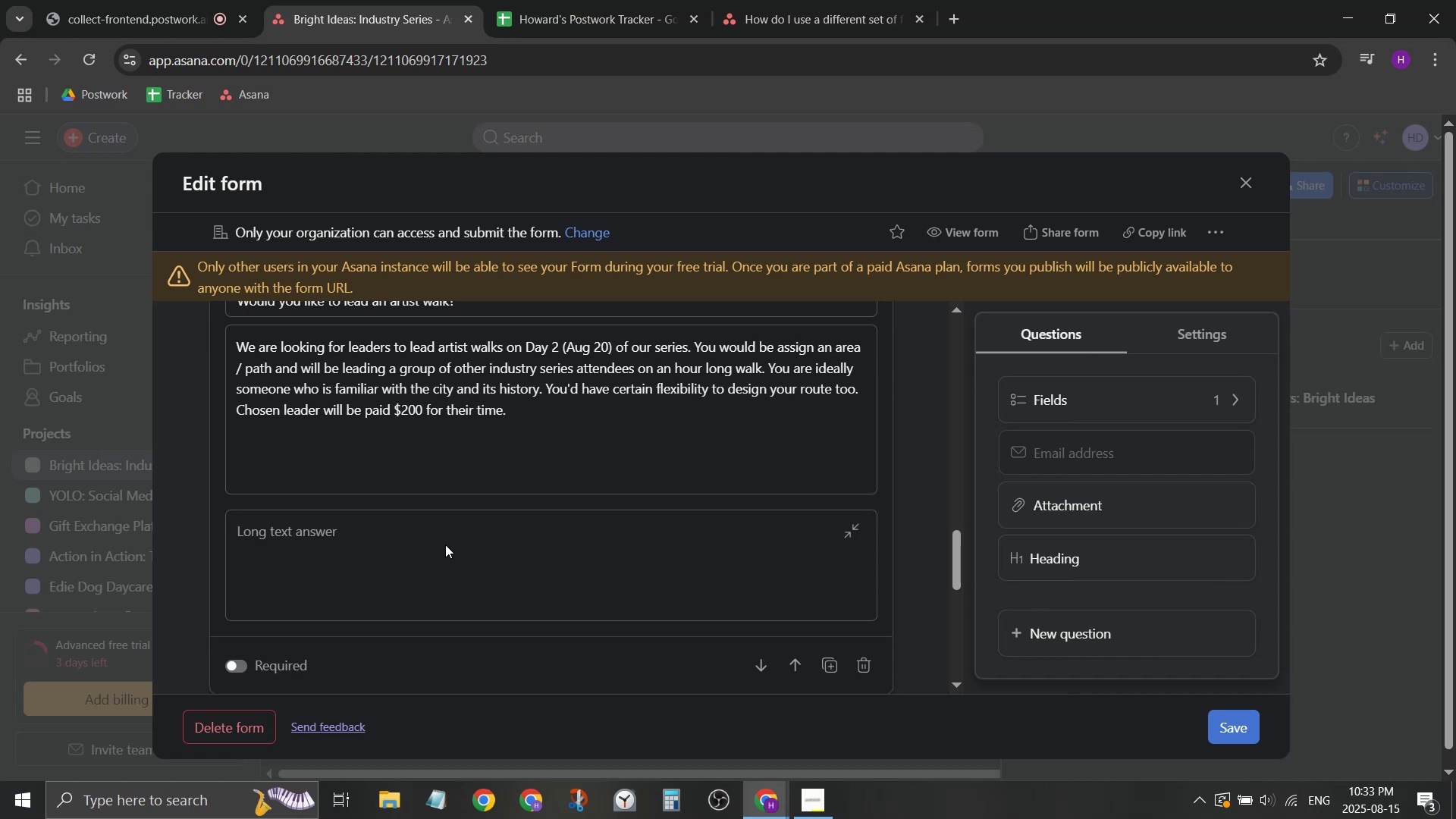 
scroll: coordinate [837, 477], scroll_direction: up, amount: 2.0
 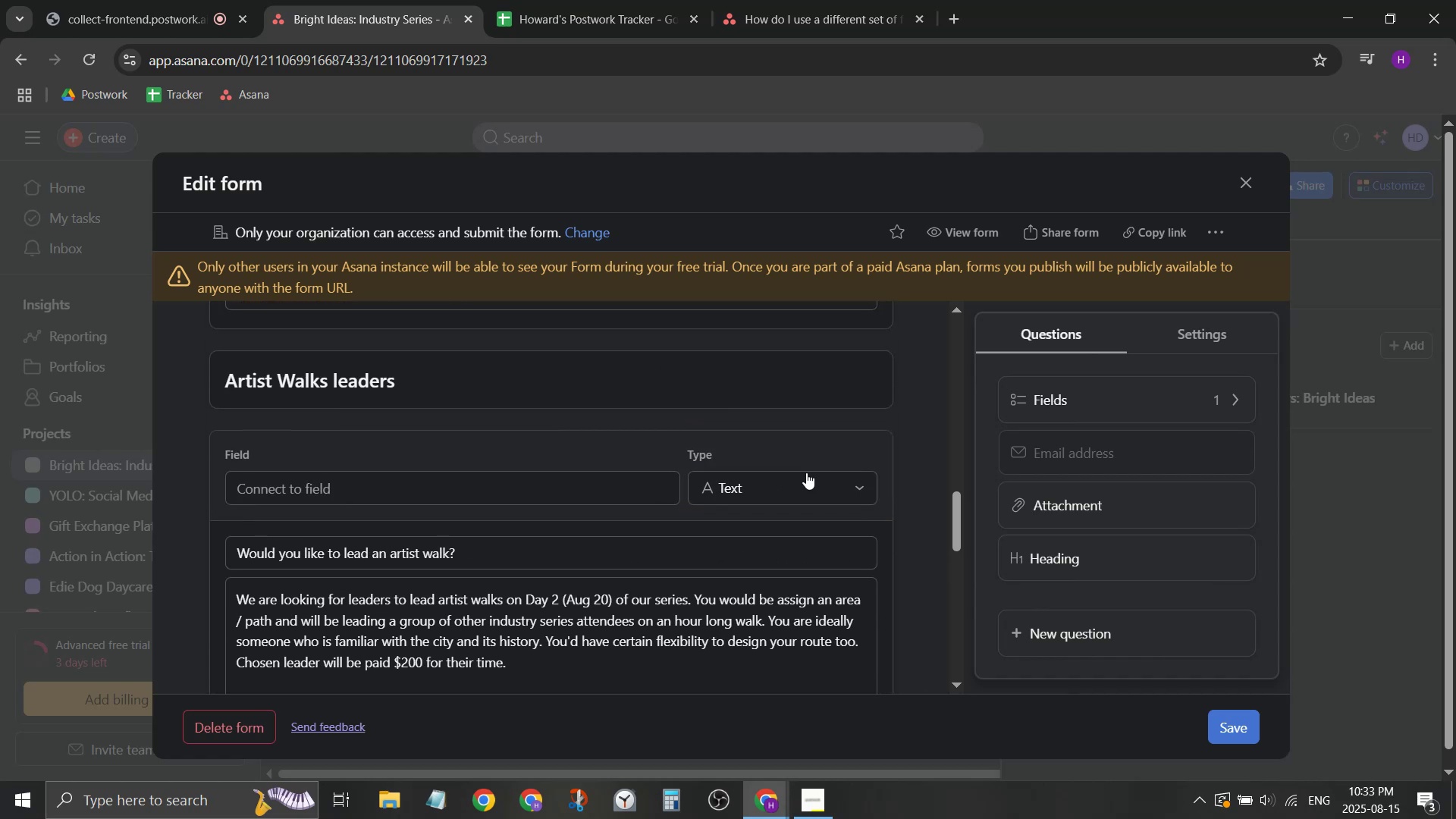 
left_click([809, 476])
 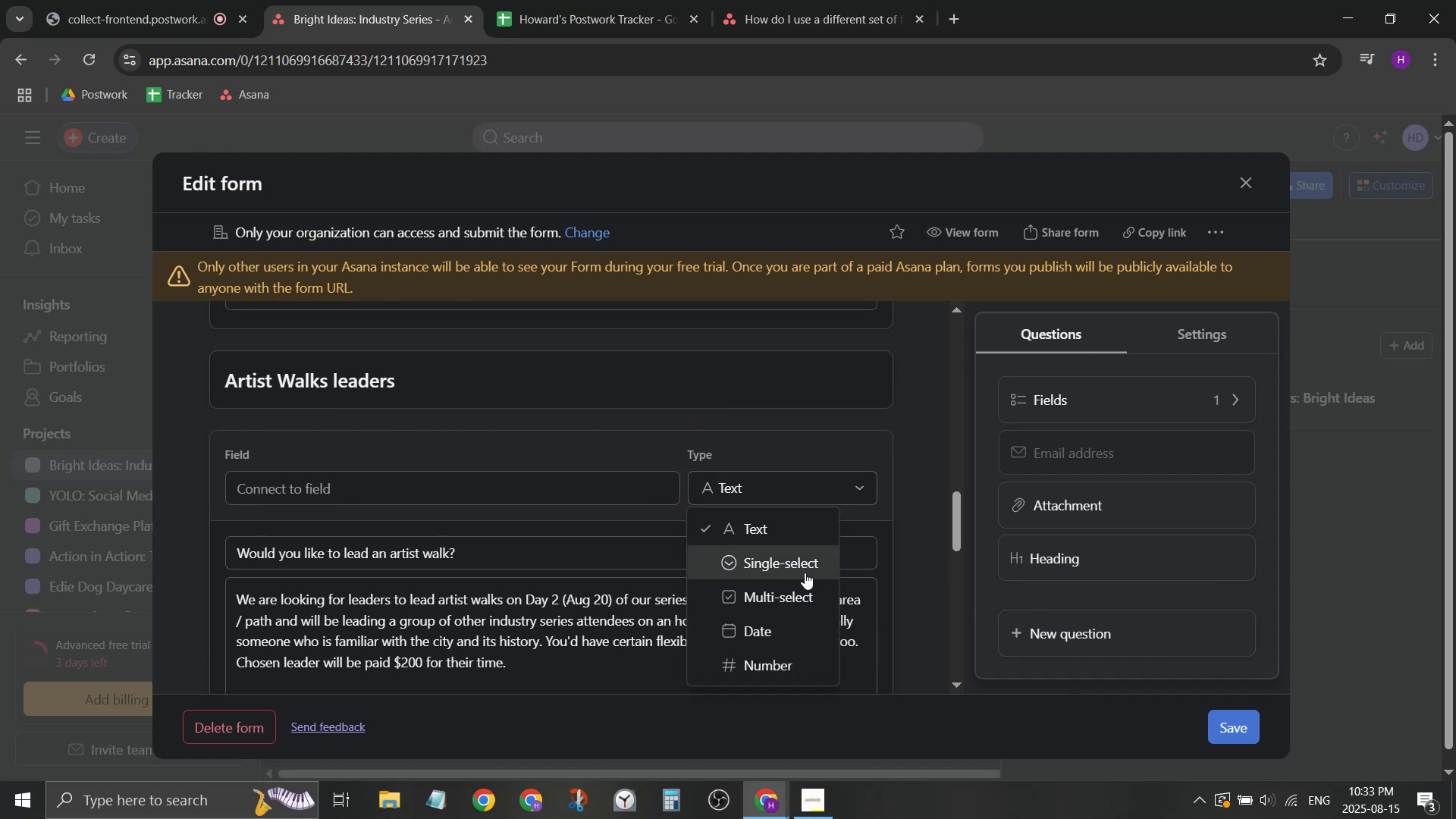 
left_click([805, 573])
 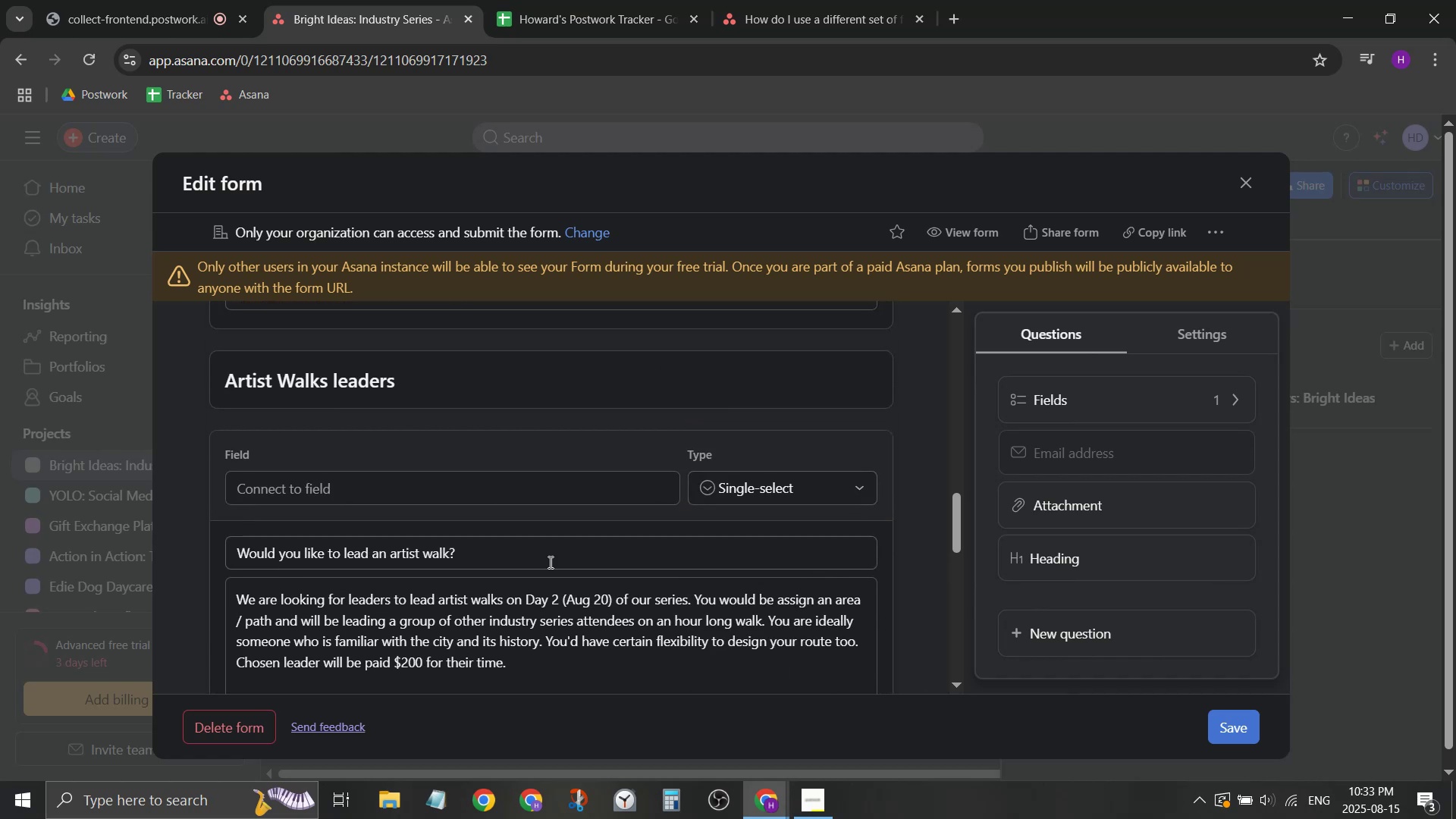 
scroll: coordinate [315, 583], scroll_direction: down, amount: 2.0
 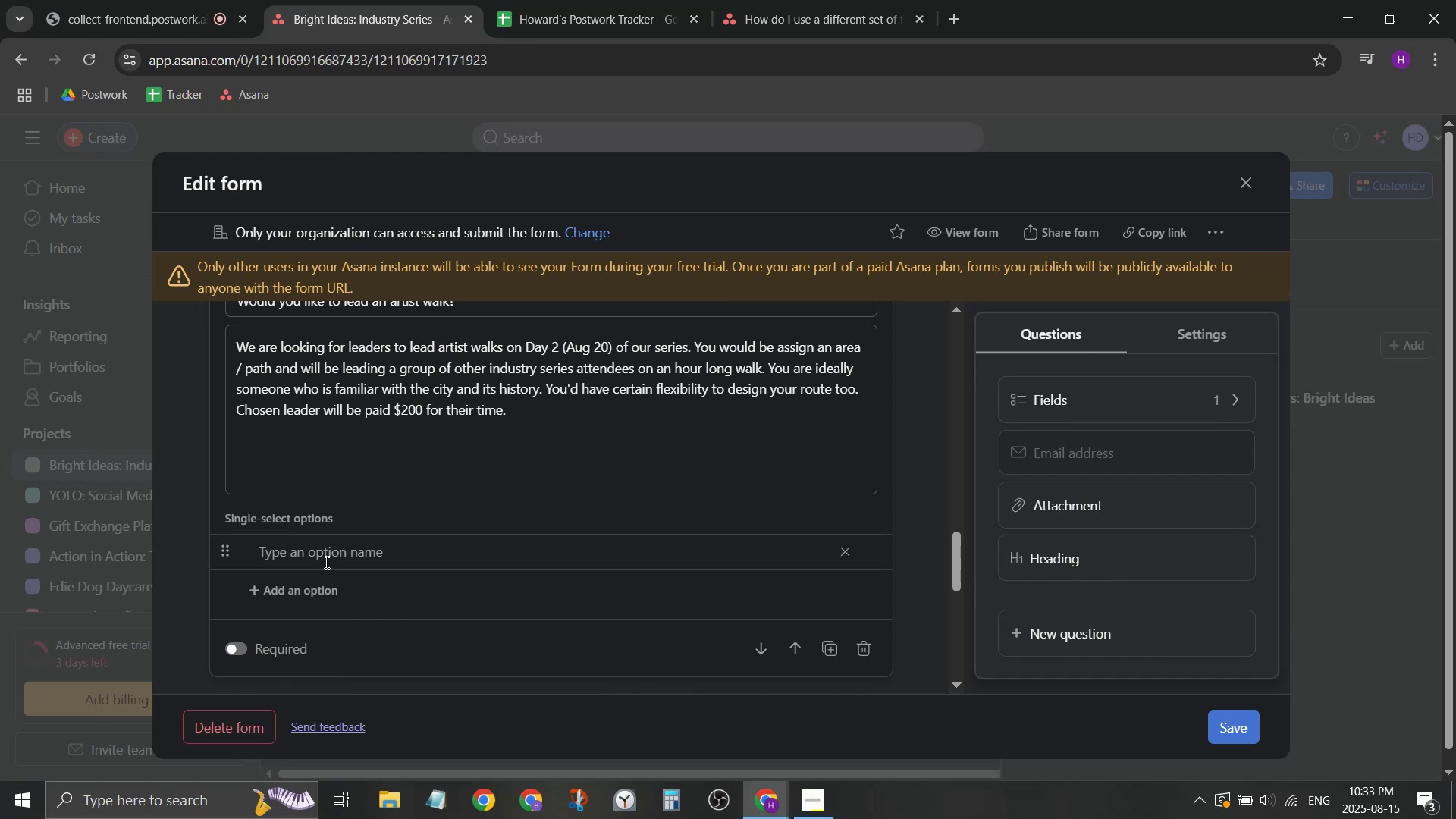 
left_click([326, 561])
 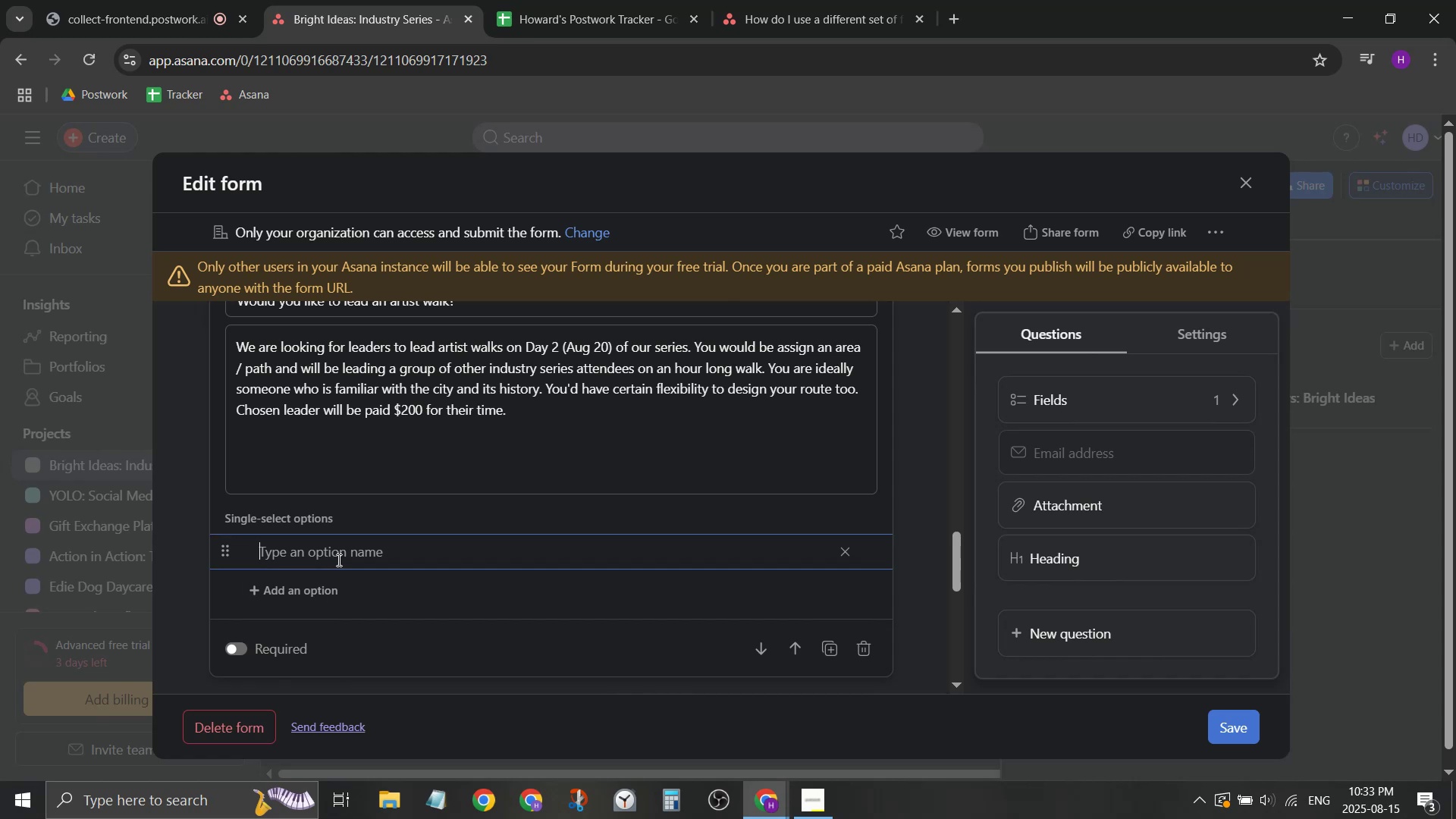 
type(Yes)
 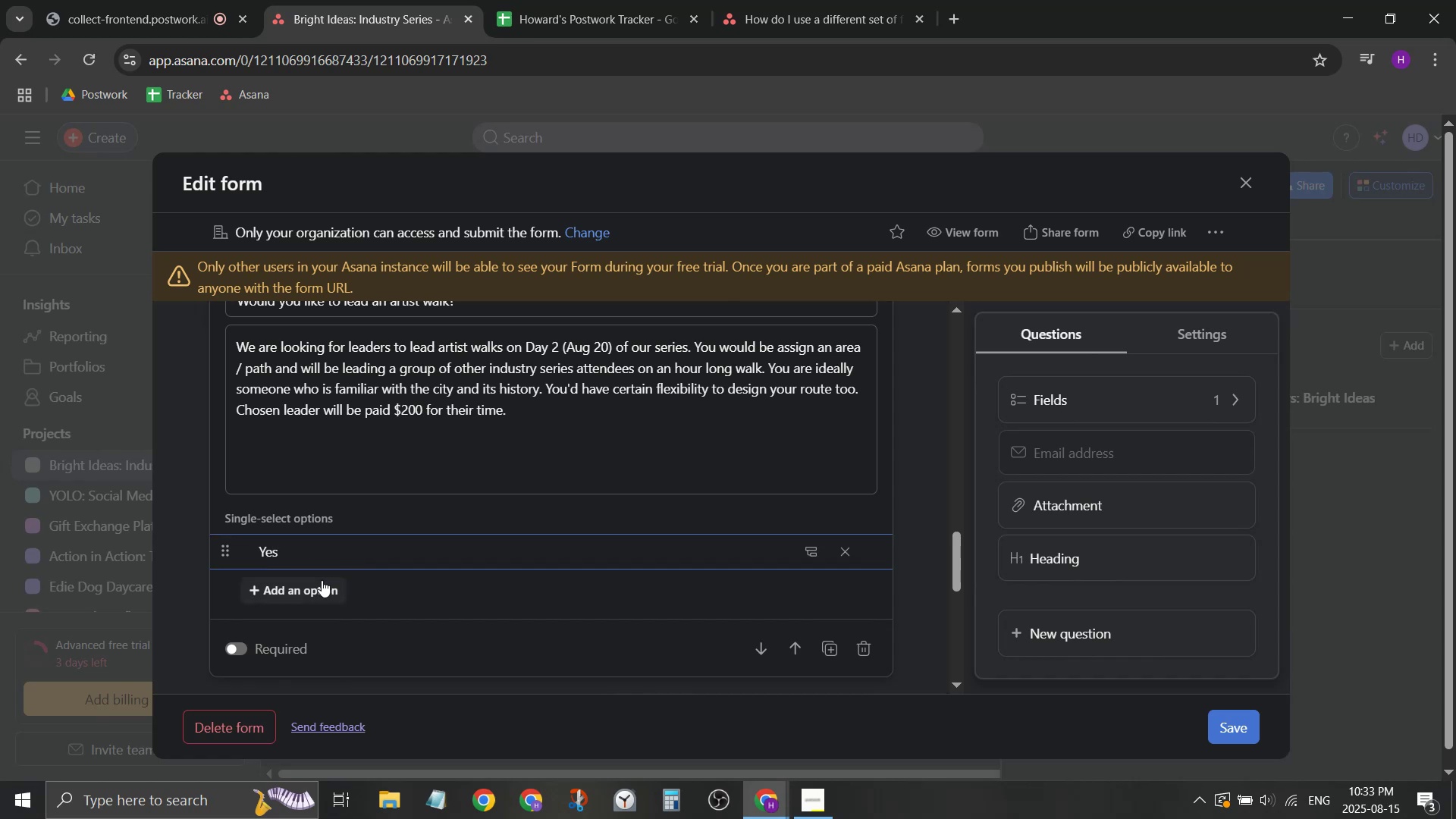 
left_click([325, 581])
 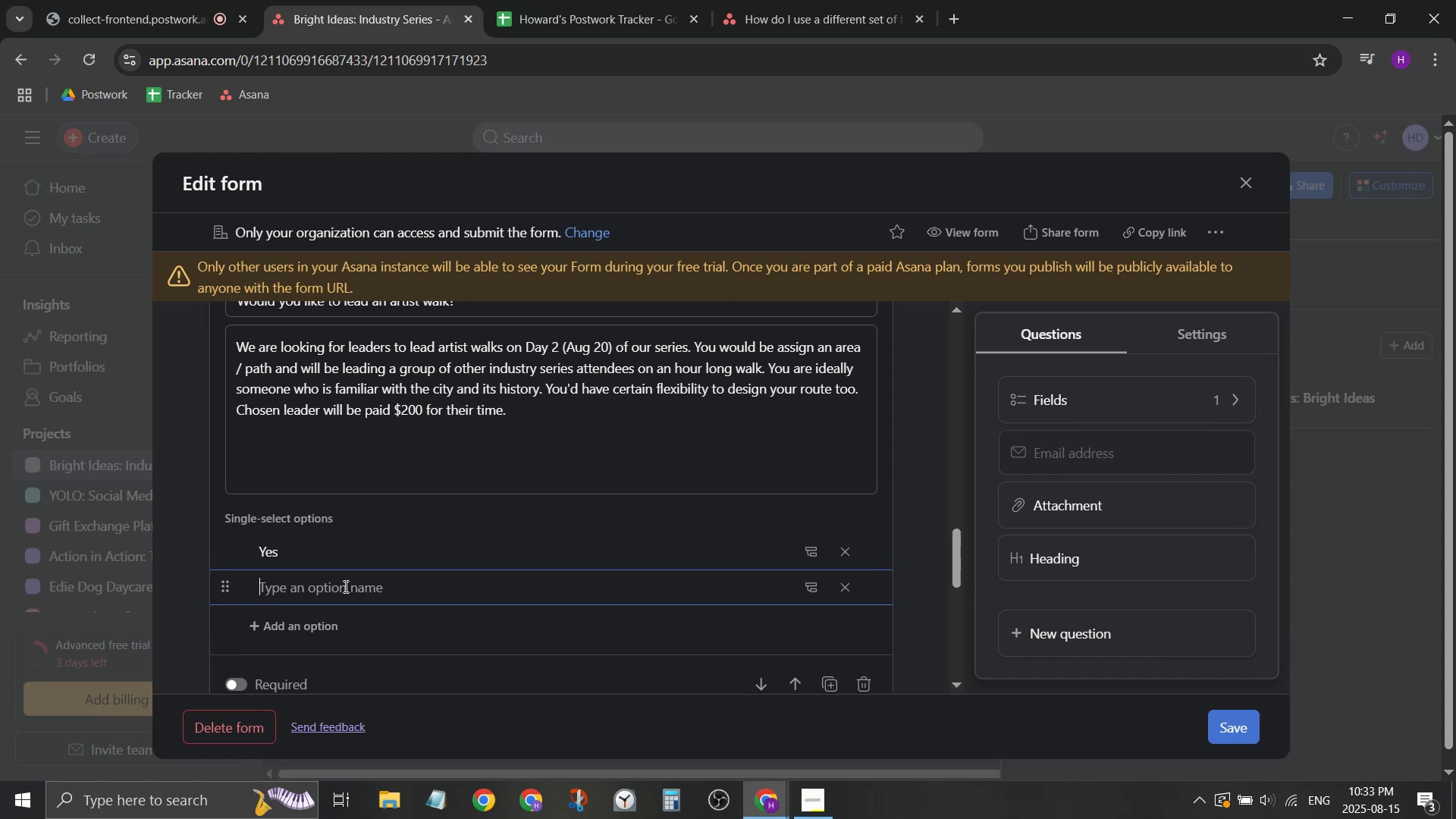 
type([Break]Maybe)
key(Backspace)
key(Backspace)
key(Backspace)
key(Backspace)
key(Backspace)
key(Backspace)
key(Backspace)
type(M)
key(Backspace)
 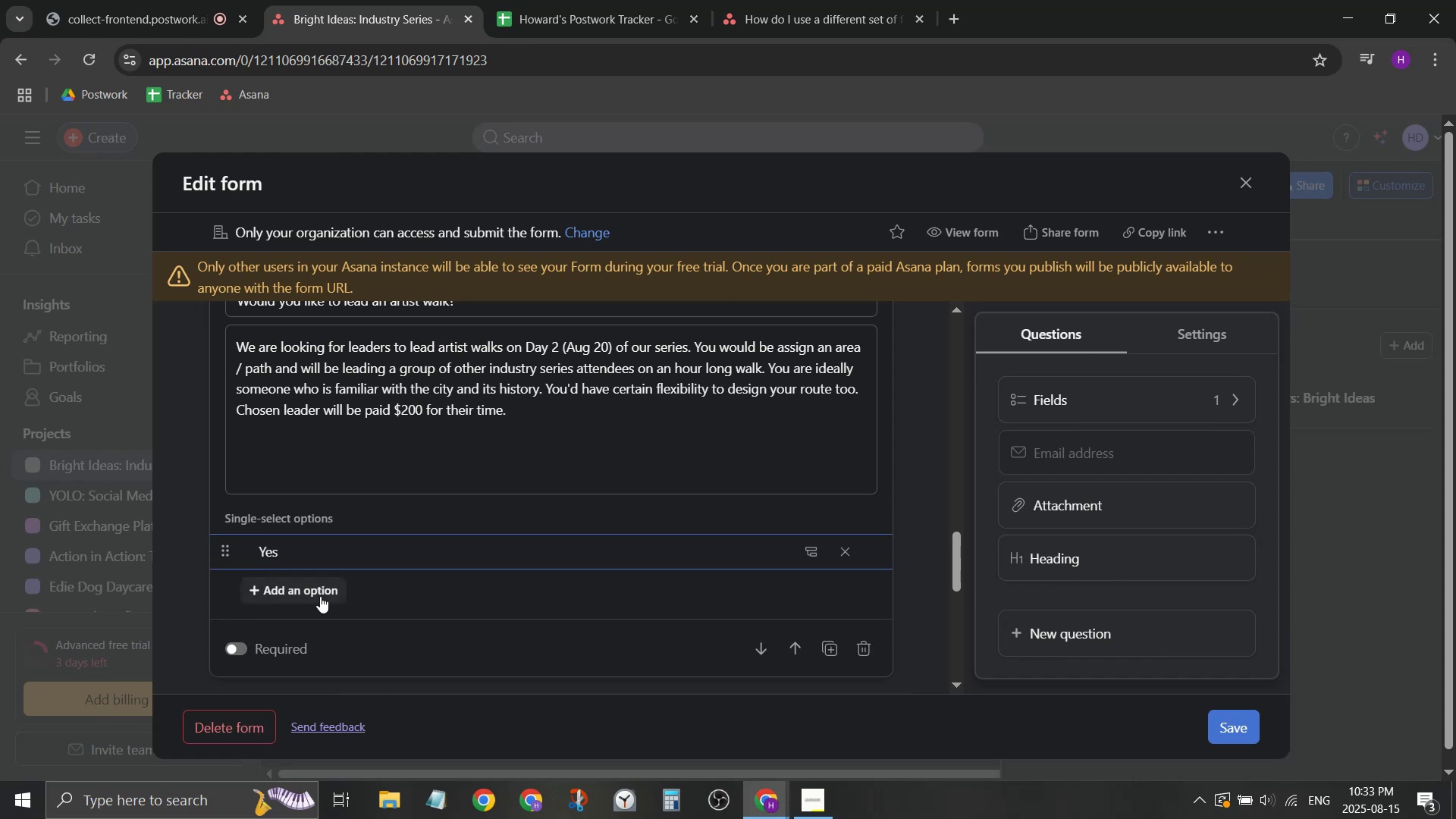 
key(Enter)
 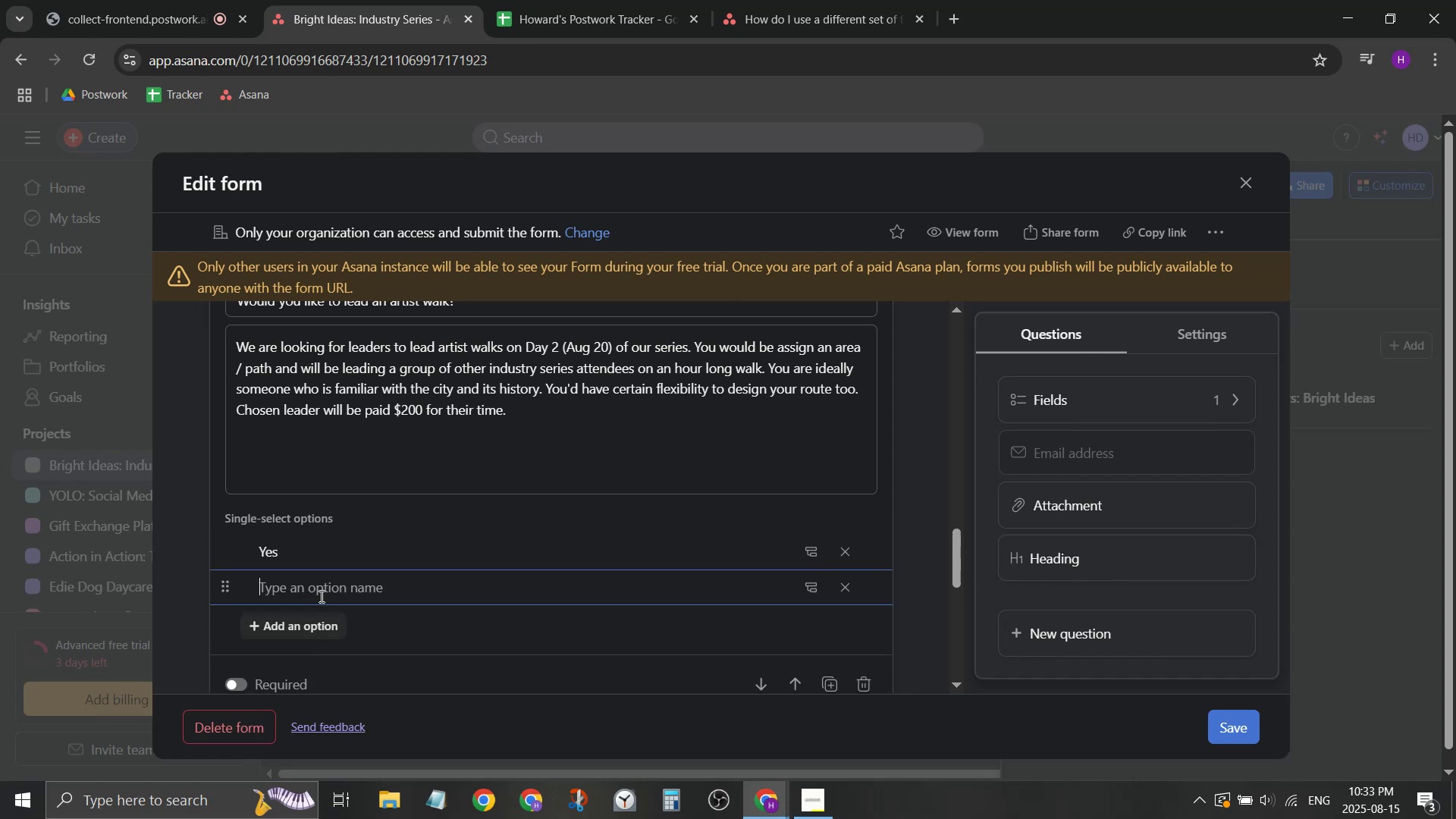 
type(Maybe)
 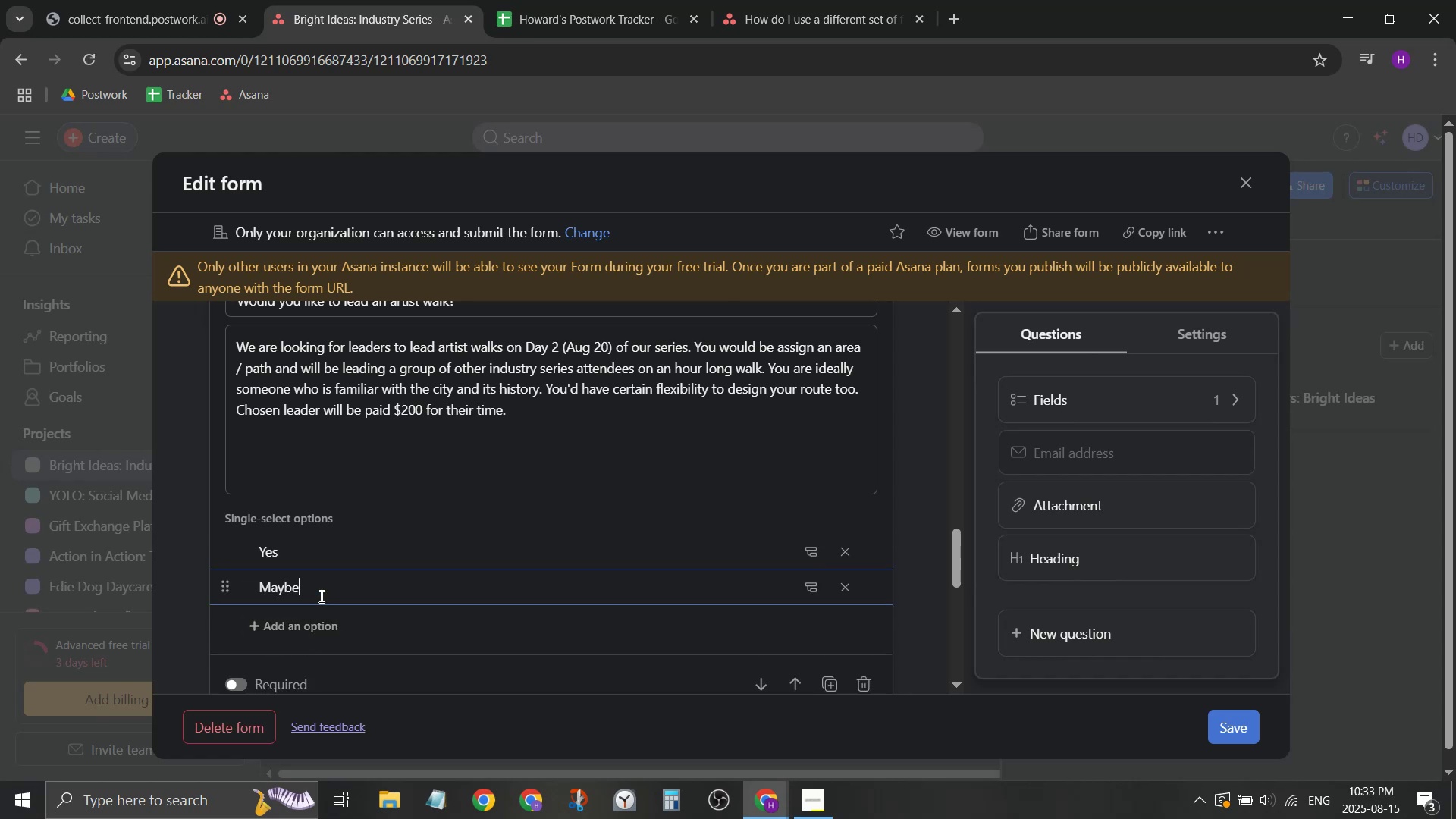 
key(Enter)
 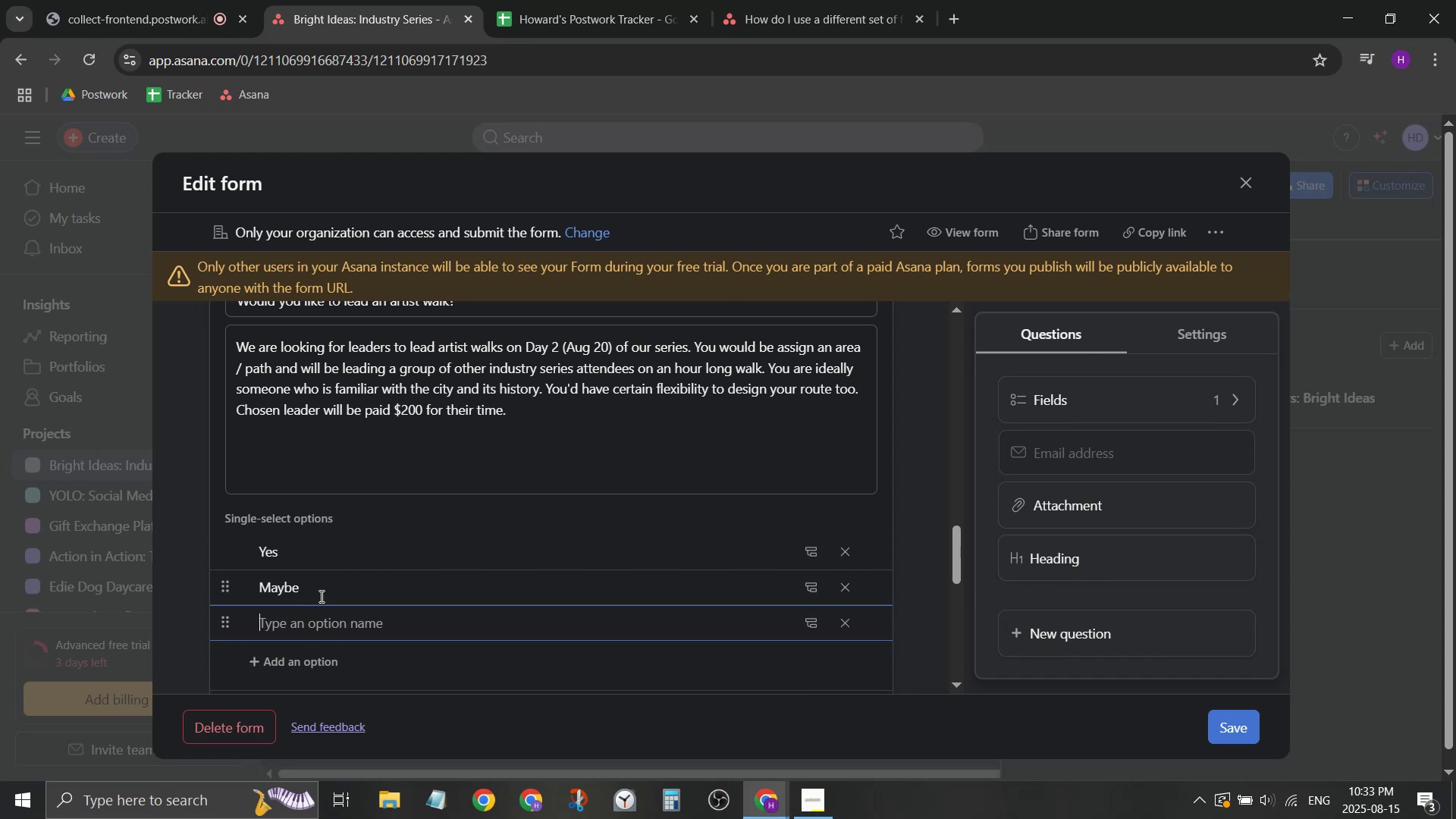 
type(No)
 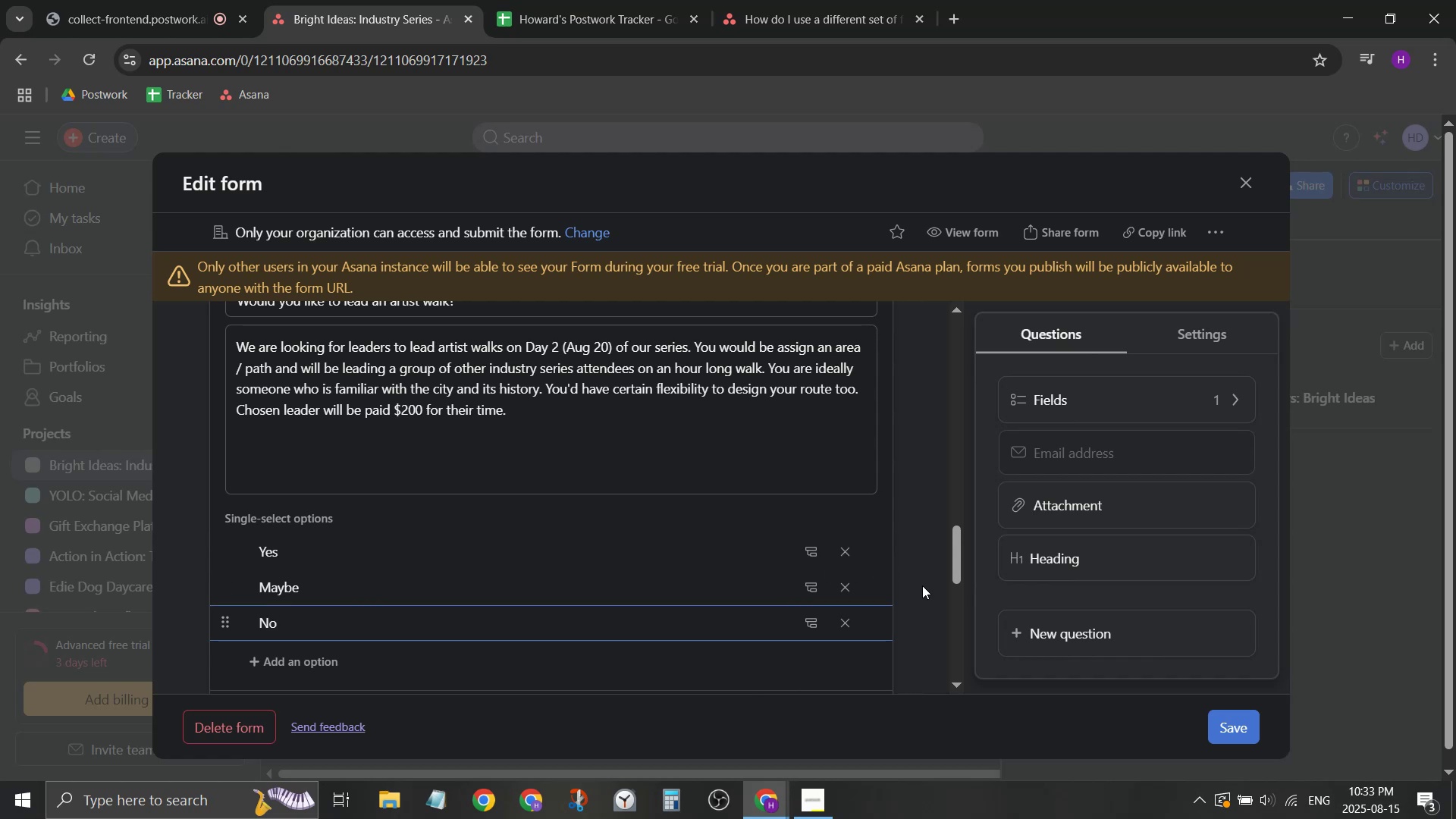 
scroll: coordinate [930, 595], scroll_direction: down, amount: 1.0
 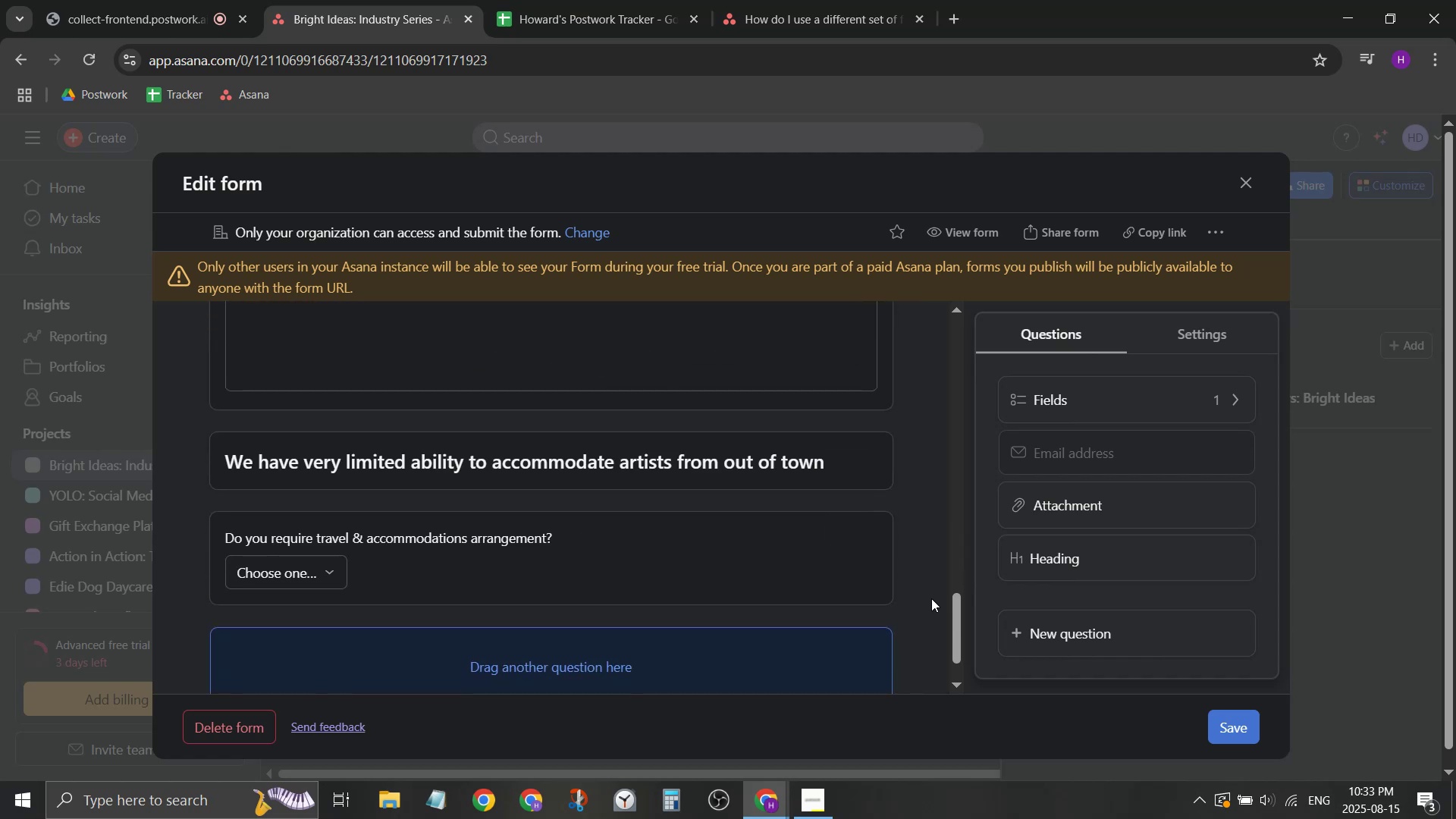 
scroll: coordinate [931, 598], scroll_direction: up, amount: 1.0
 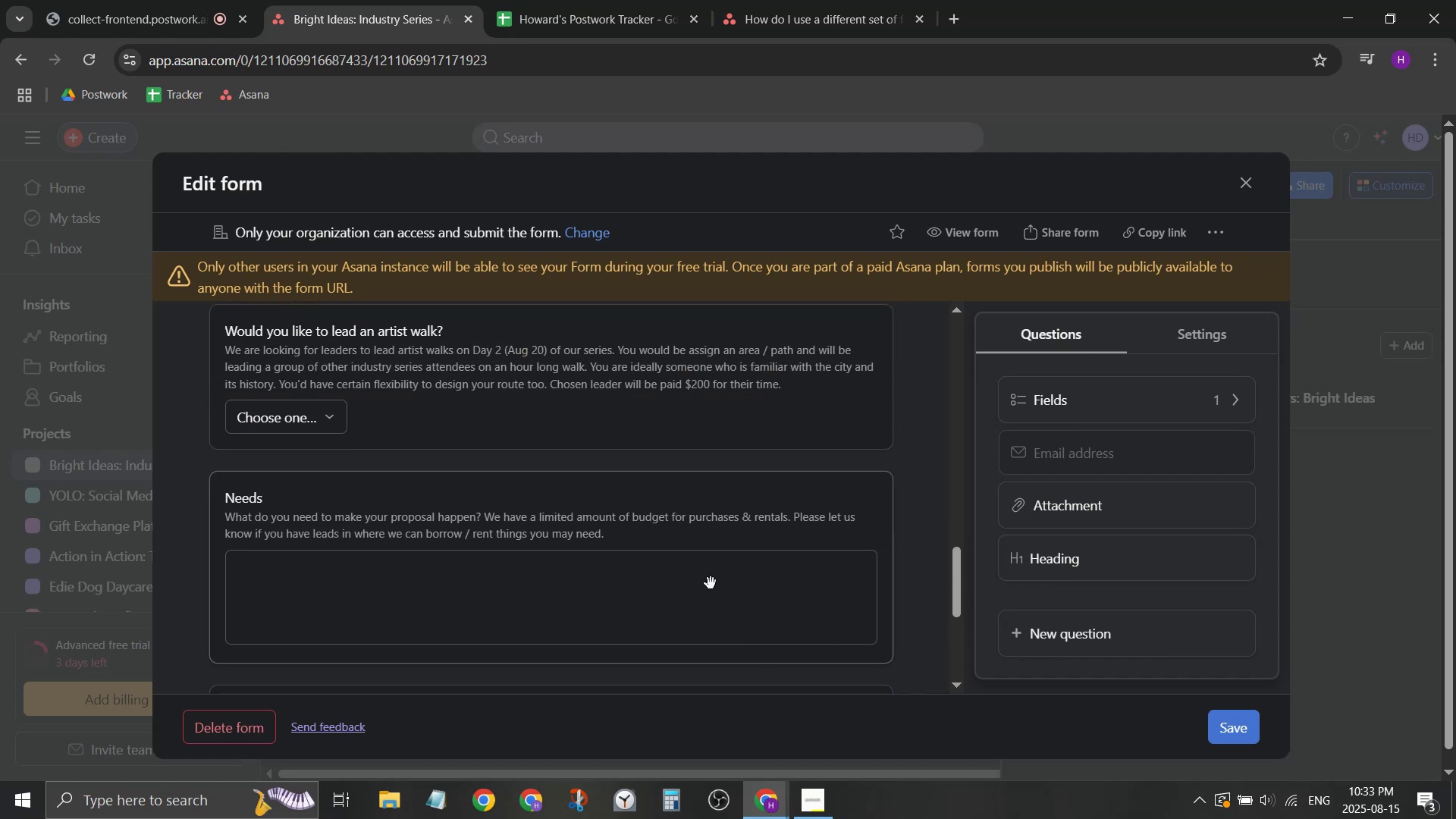 
left_click([717, 557])
 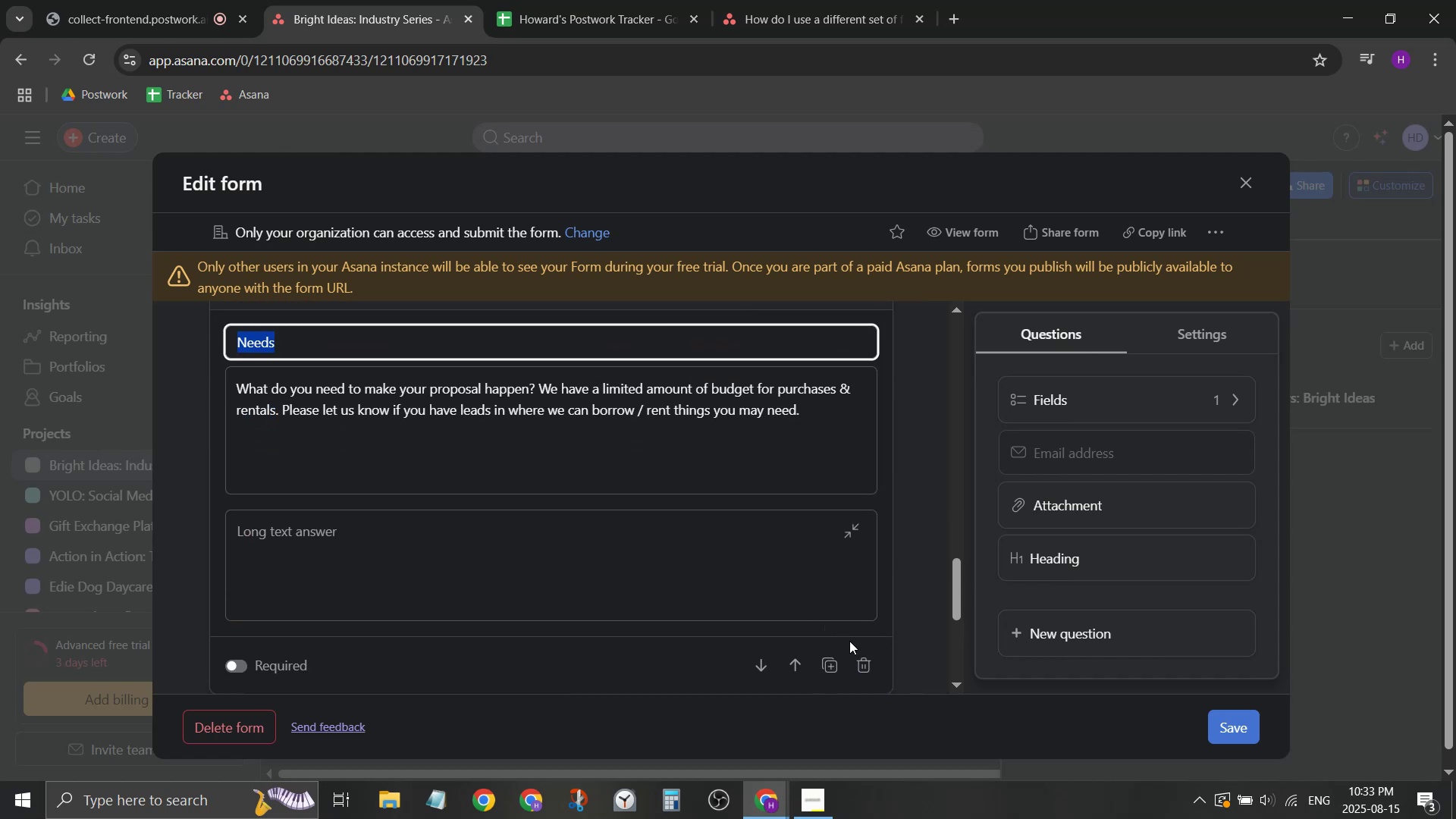 
left_click([861, 661])
 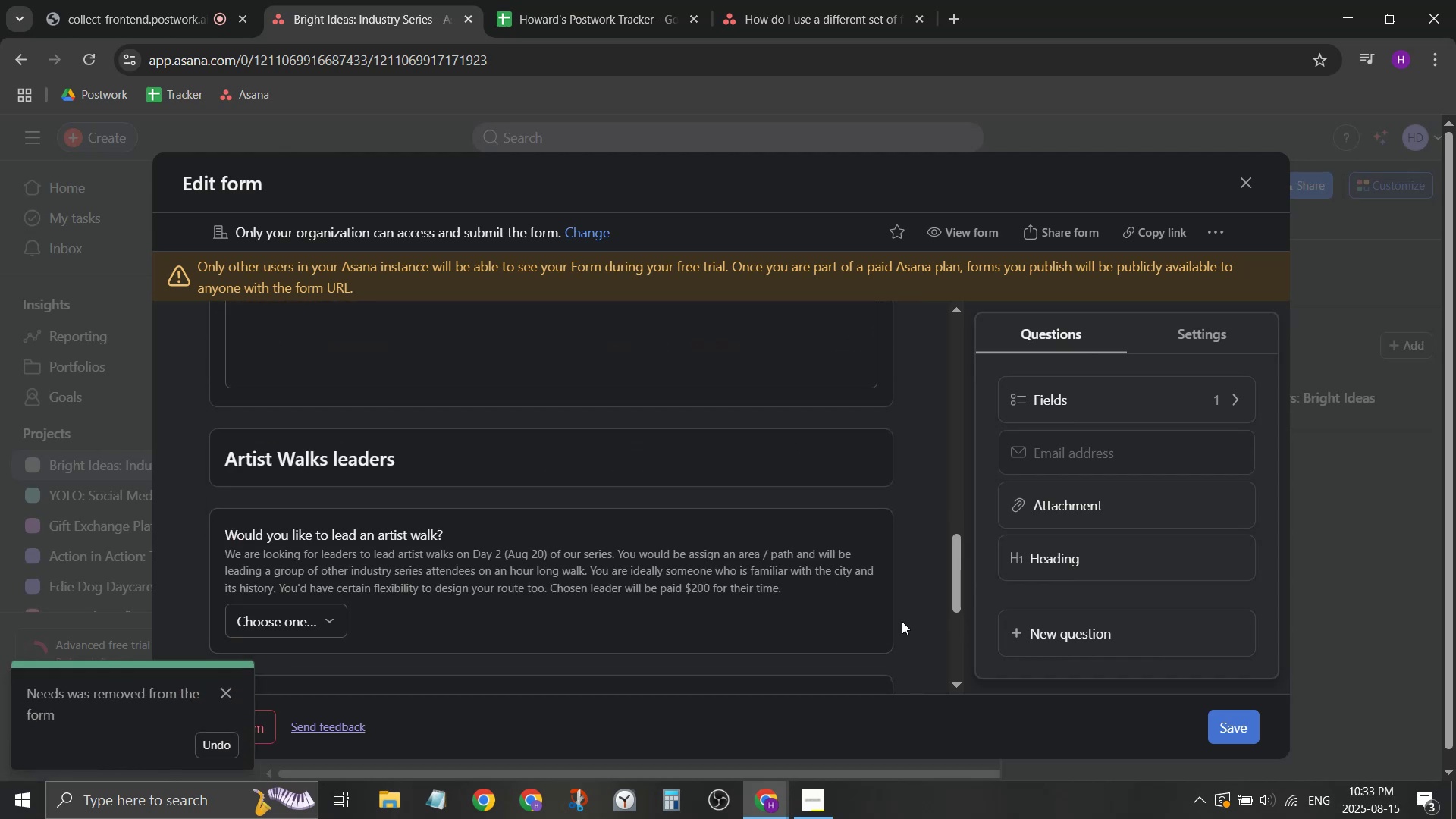 
left_click([930, 612])
 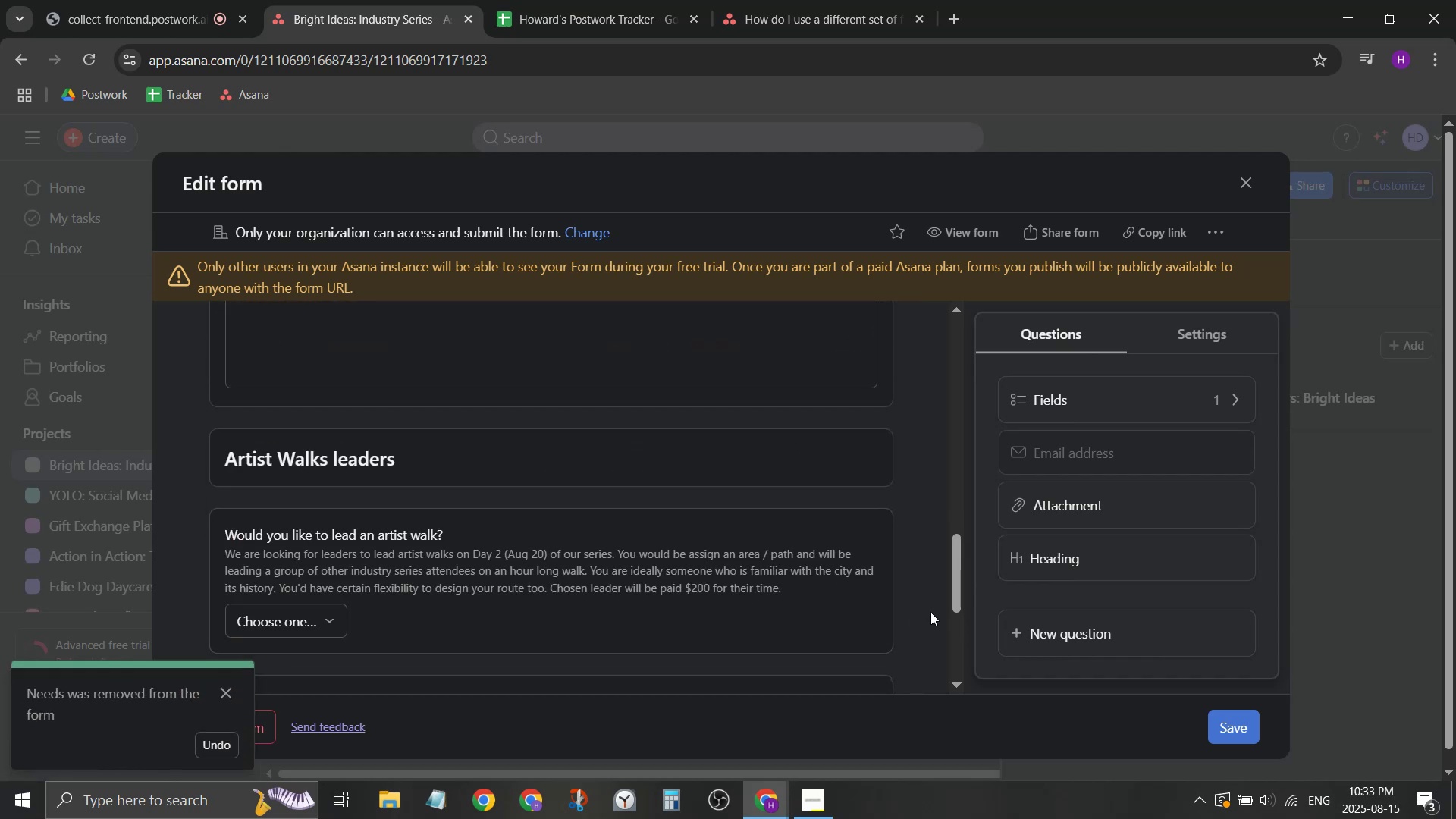 
scroll: coordinate [930, 612], scroll_direction: down, amount: 2.0
 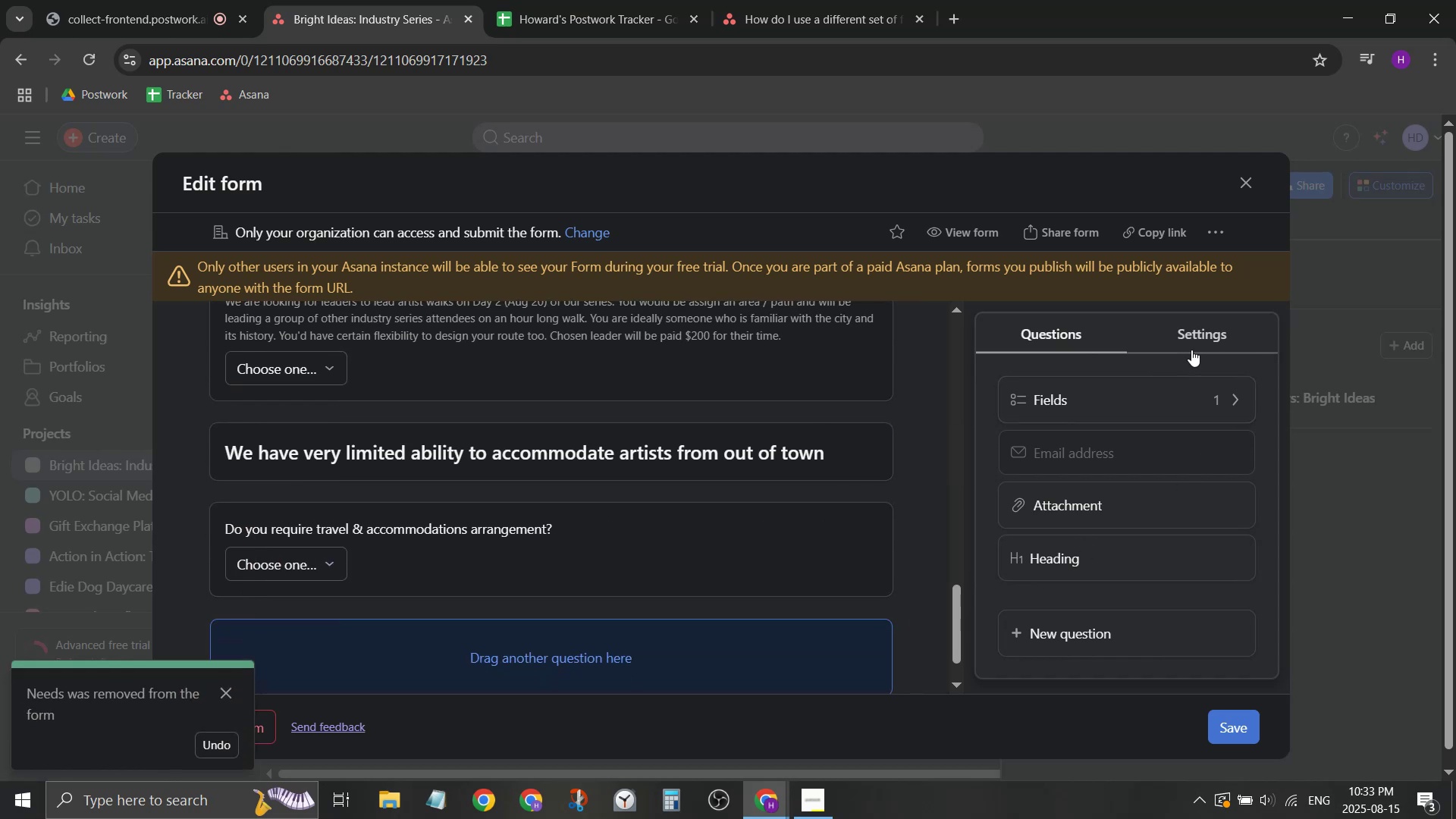 
left_click([1191, 350])
 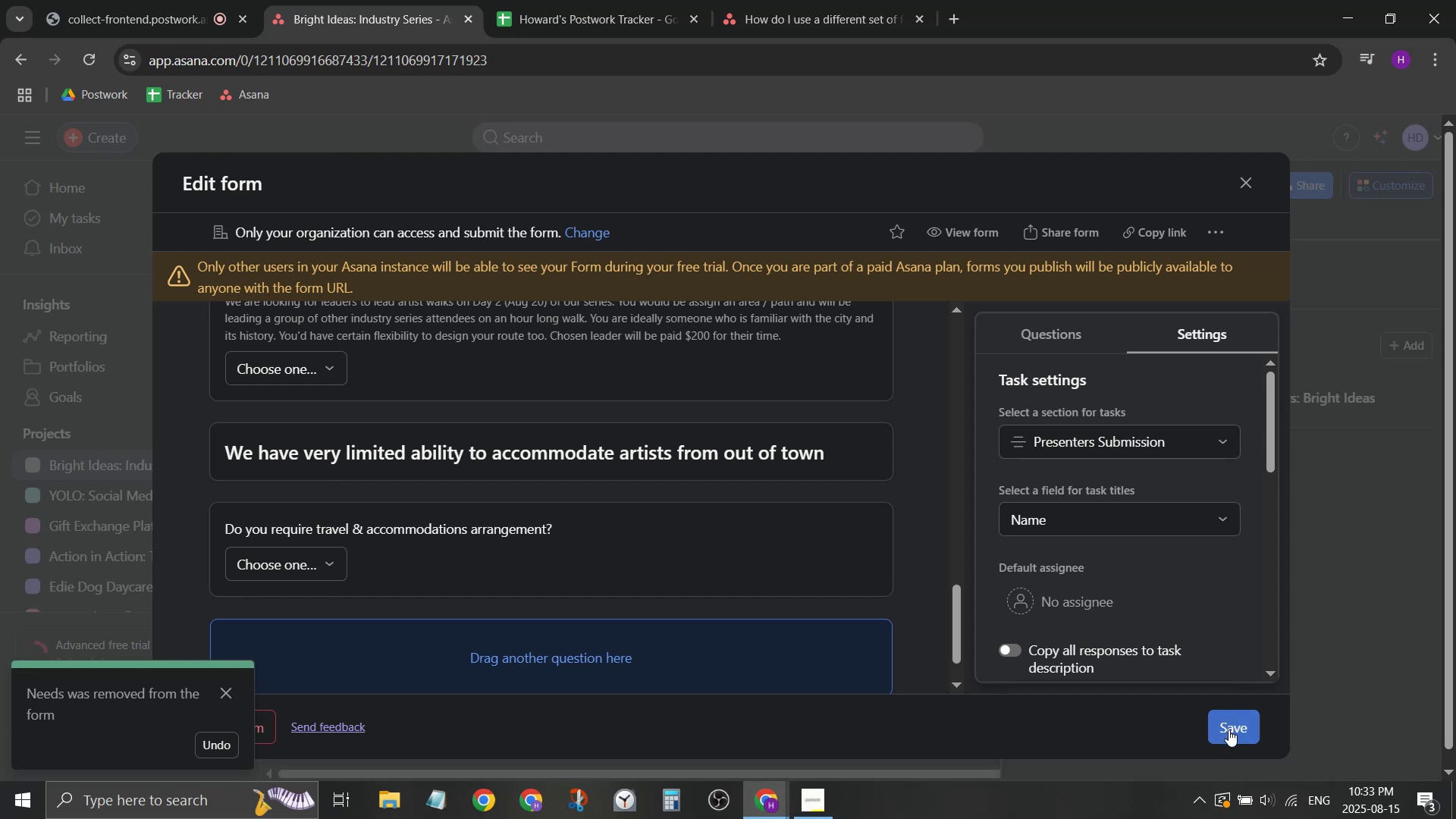 
left_click([1228, 730])
 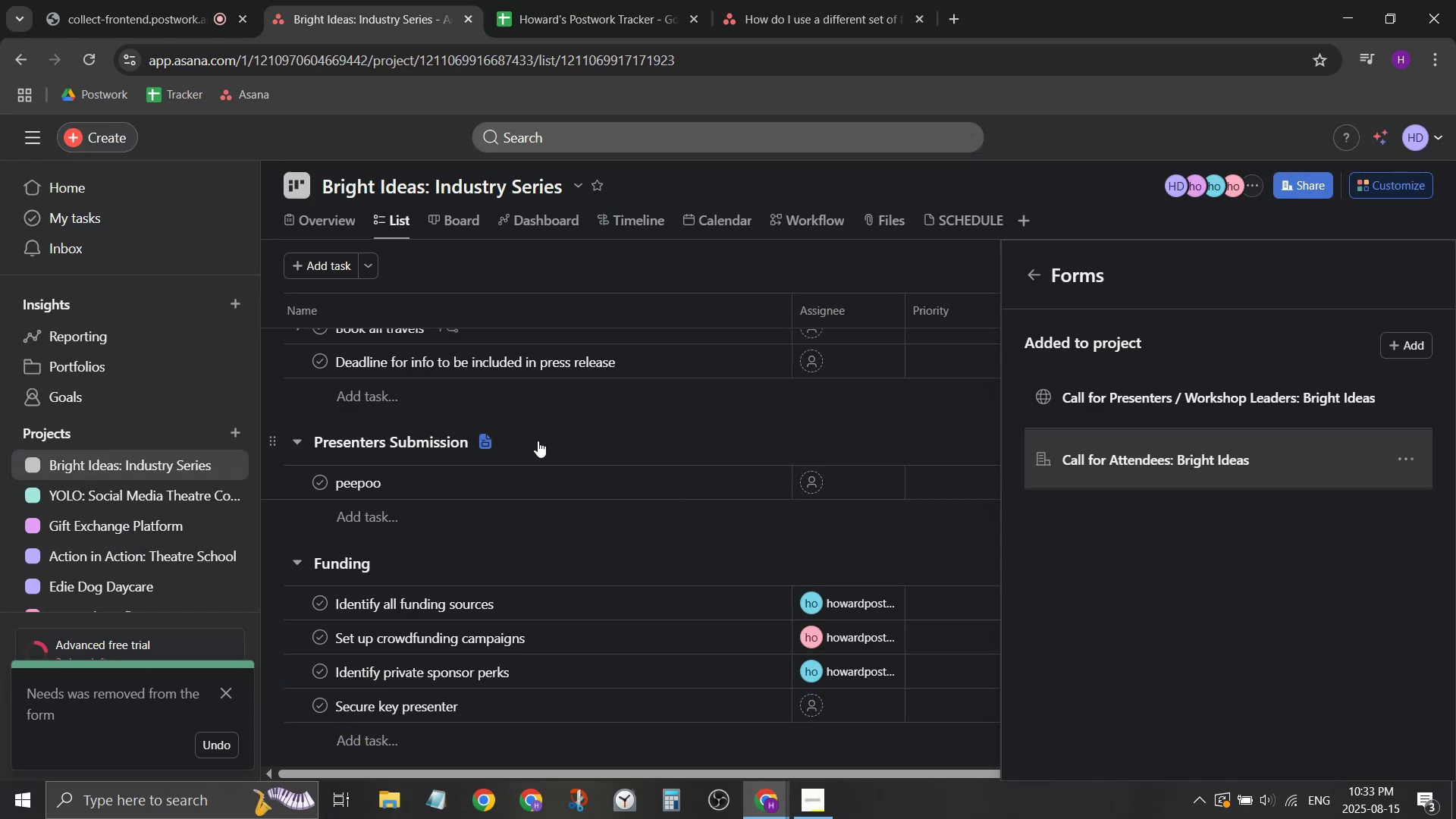 
left_click([489, 441])
 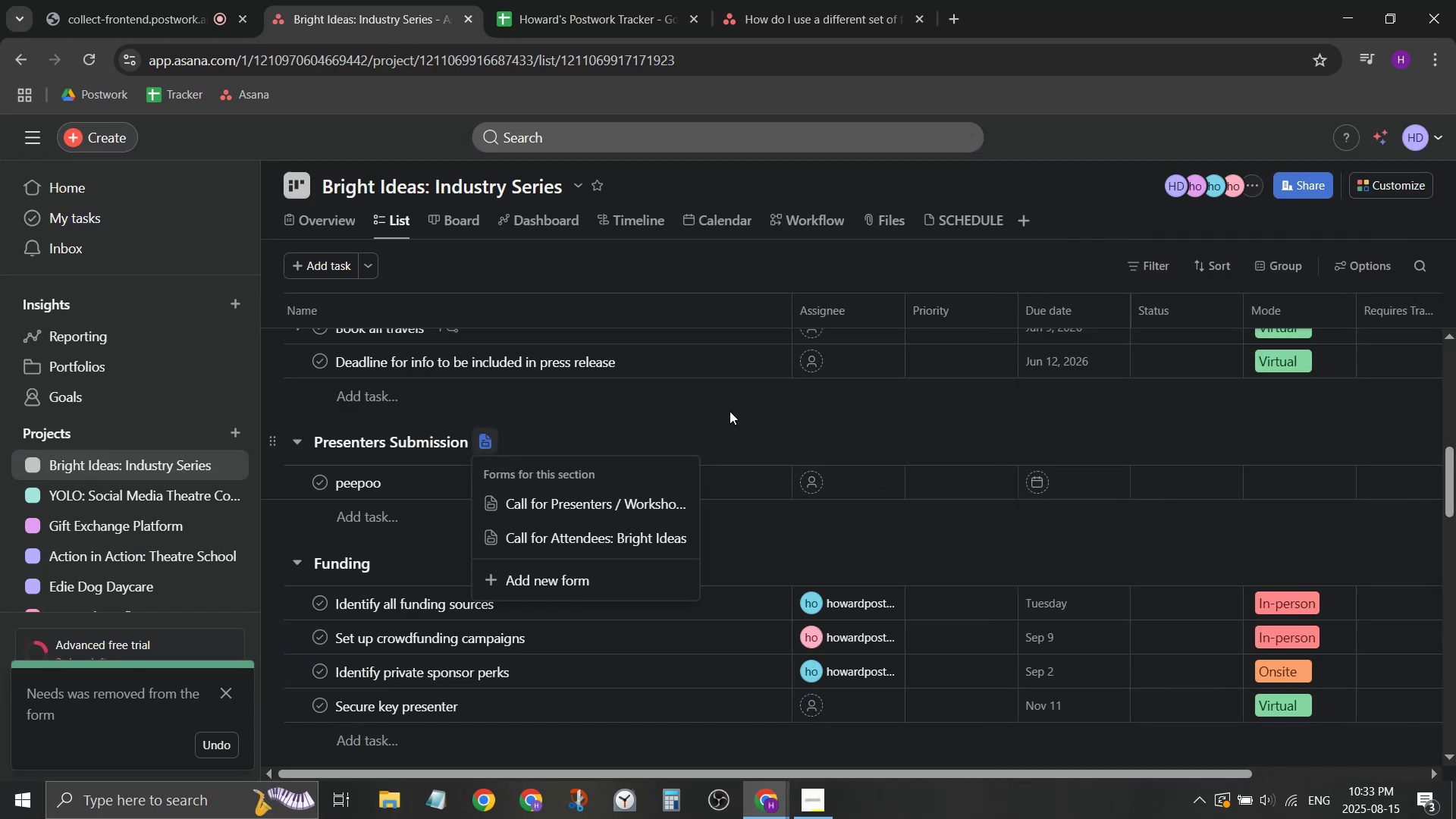 
left_click([762, 409])
 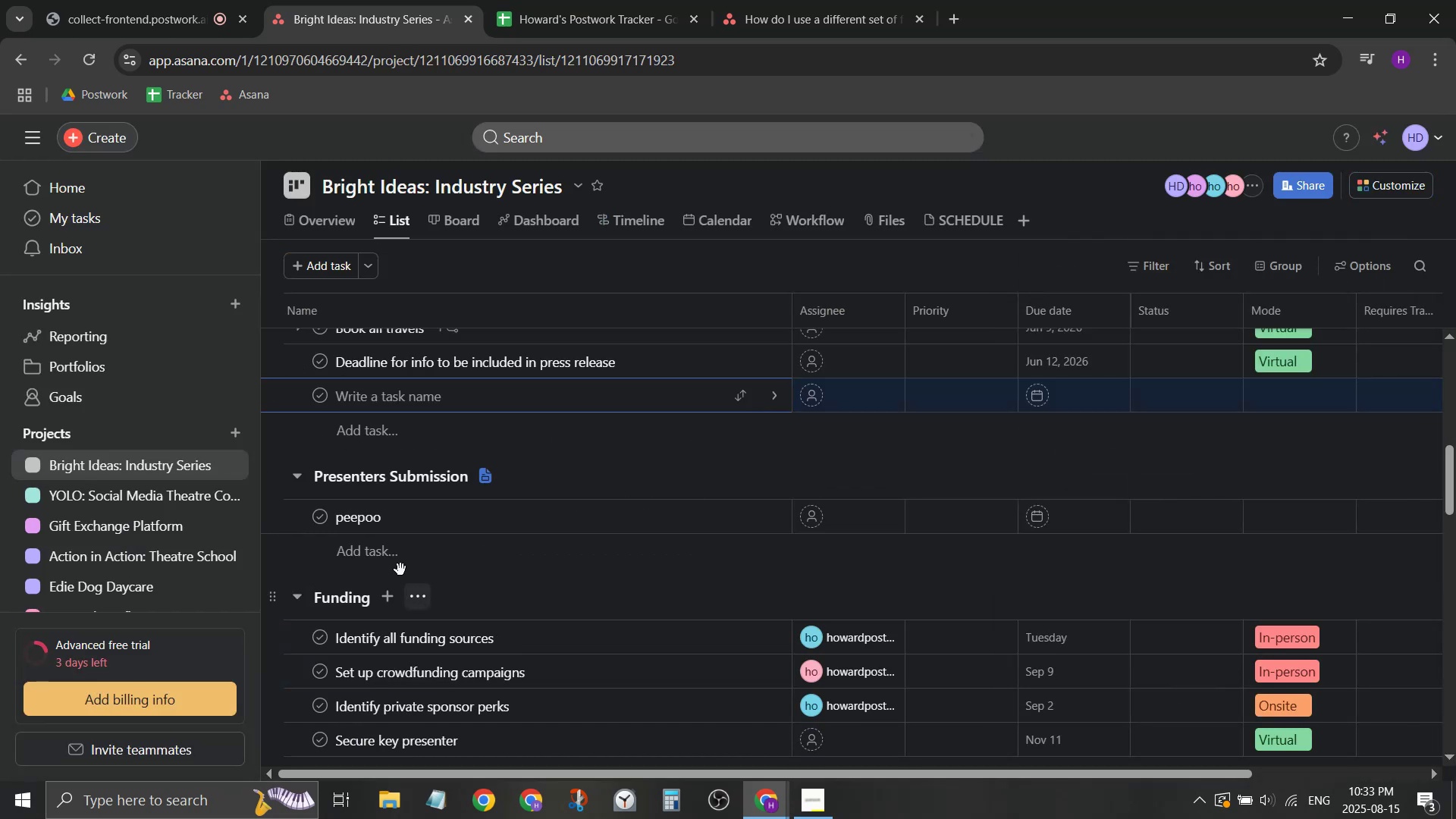 
scroll: coordinate [412, 657], scroll_direction: down, amount: 5.0
 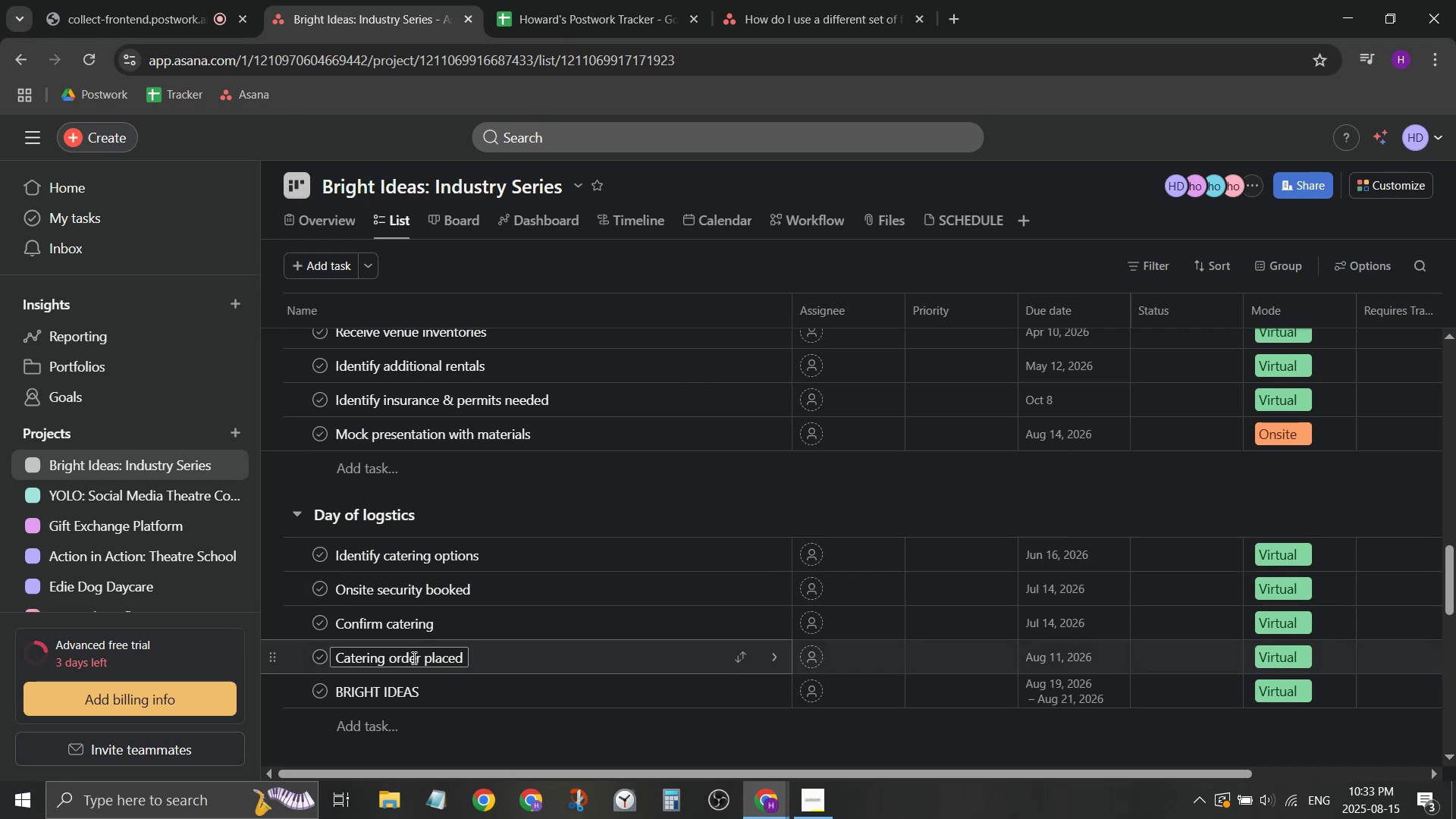 
scroll: coordinate [412, 657], scroll_direction: up, amount: 4.0
 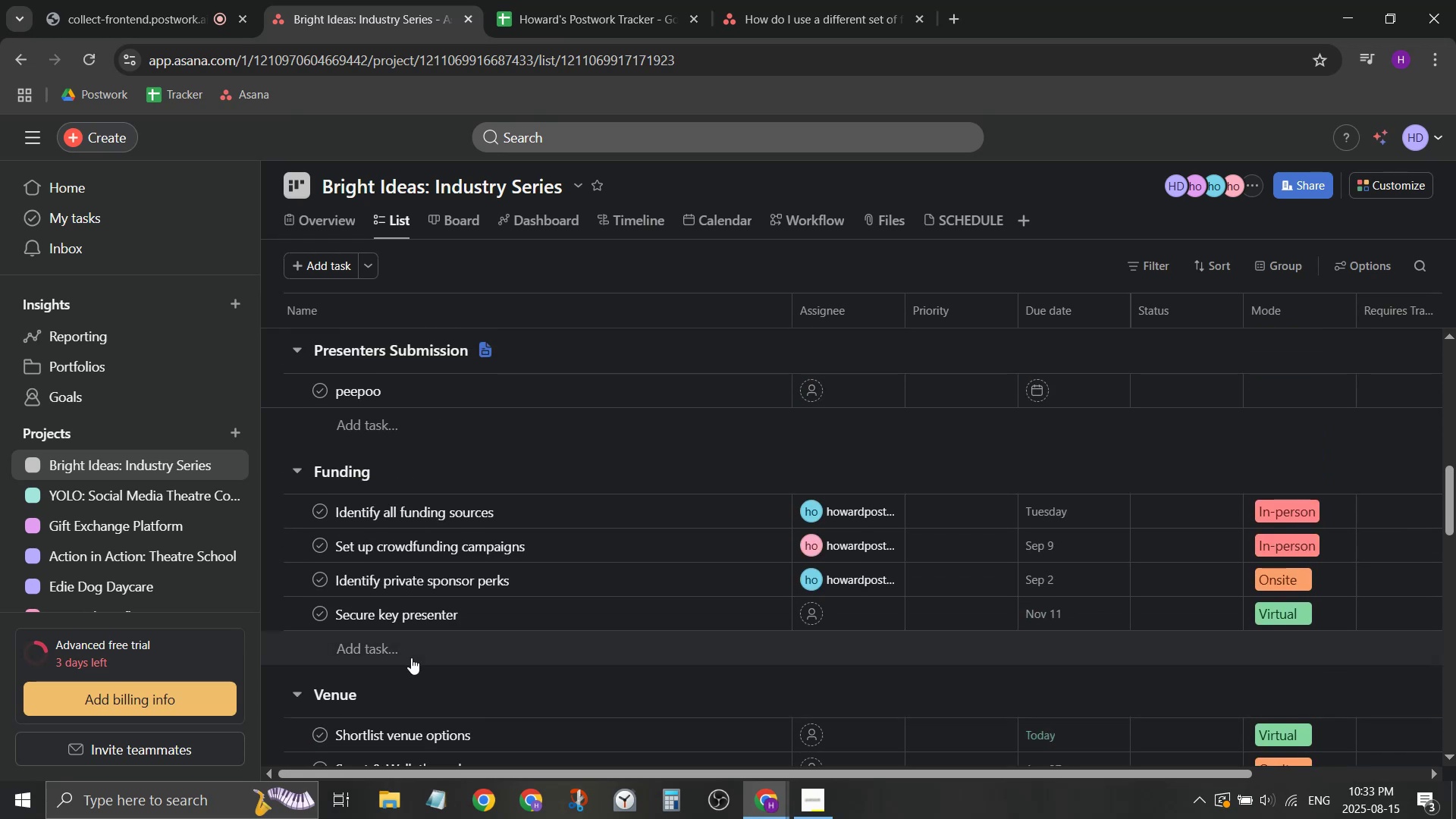 
scroll: coordinate [422, 687], scroll_direction: down, amount: 19.0
 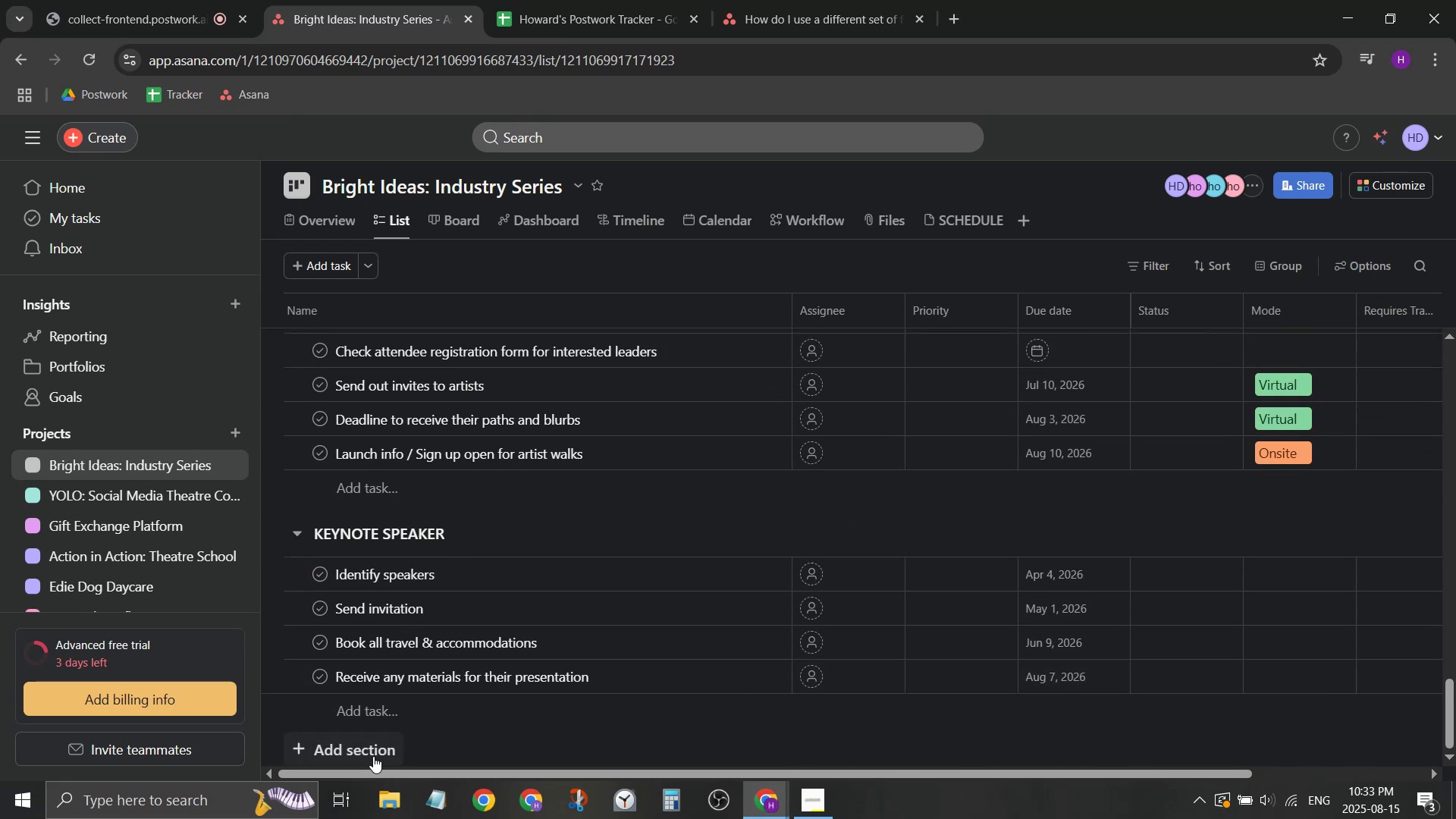 
left_click([373, 756])
 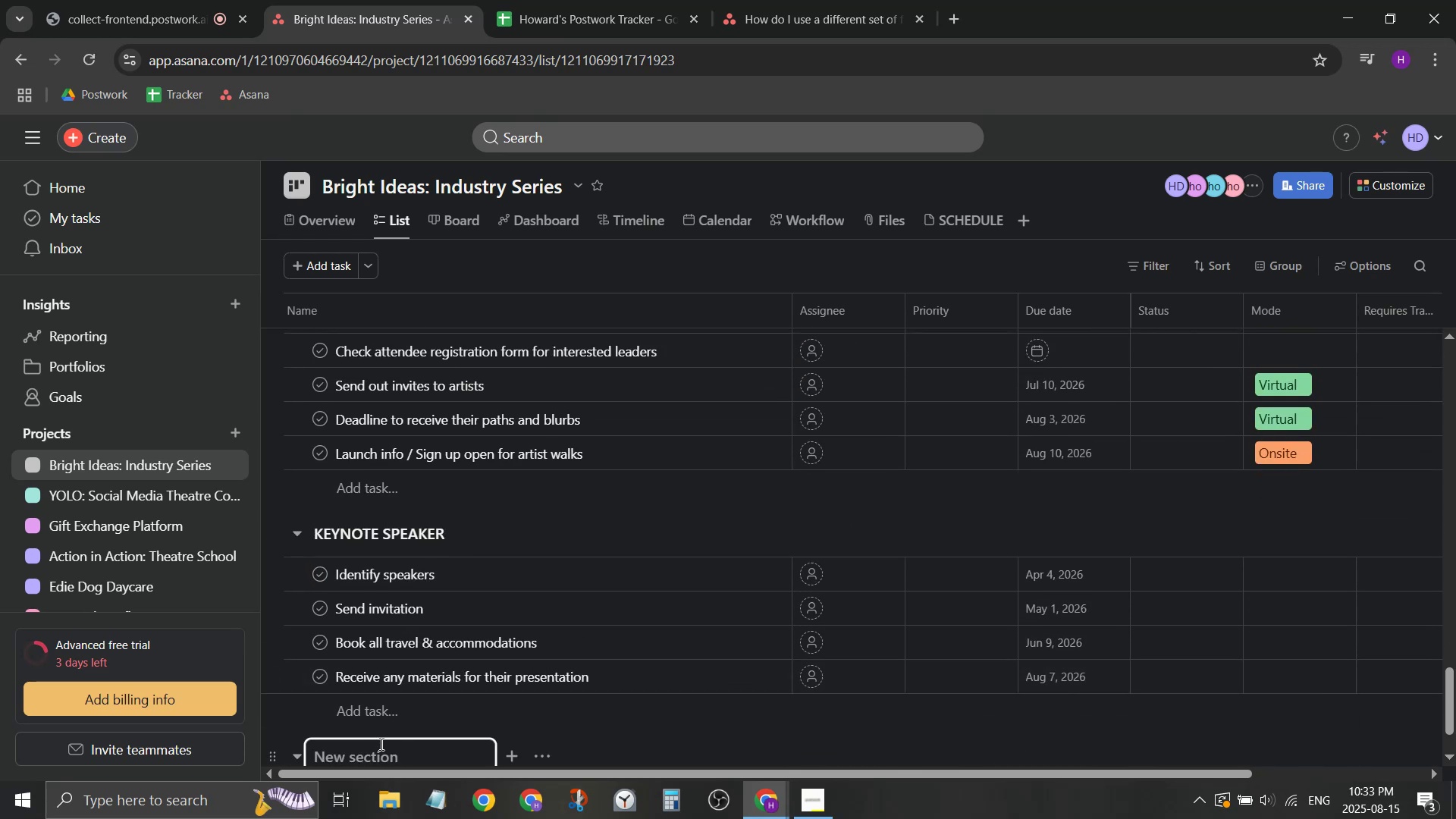 
left_click_drag(start_coordinate=[380, 744], to_coordinate=[378, 750])
 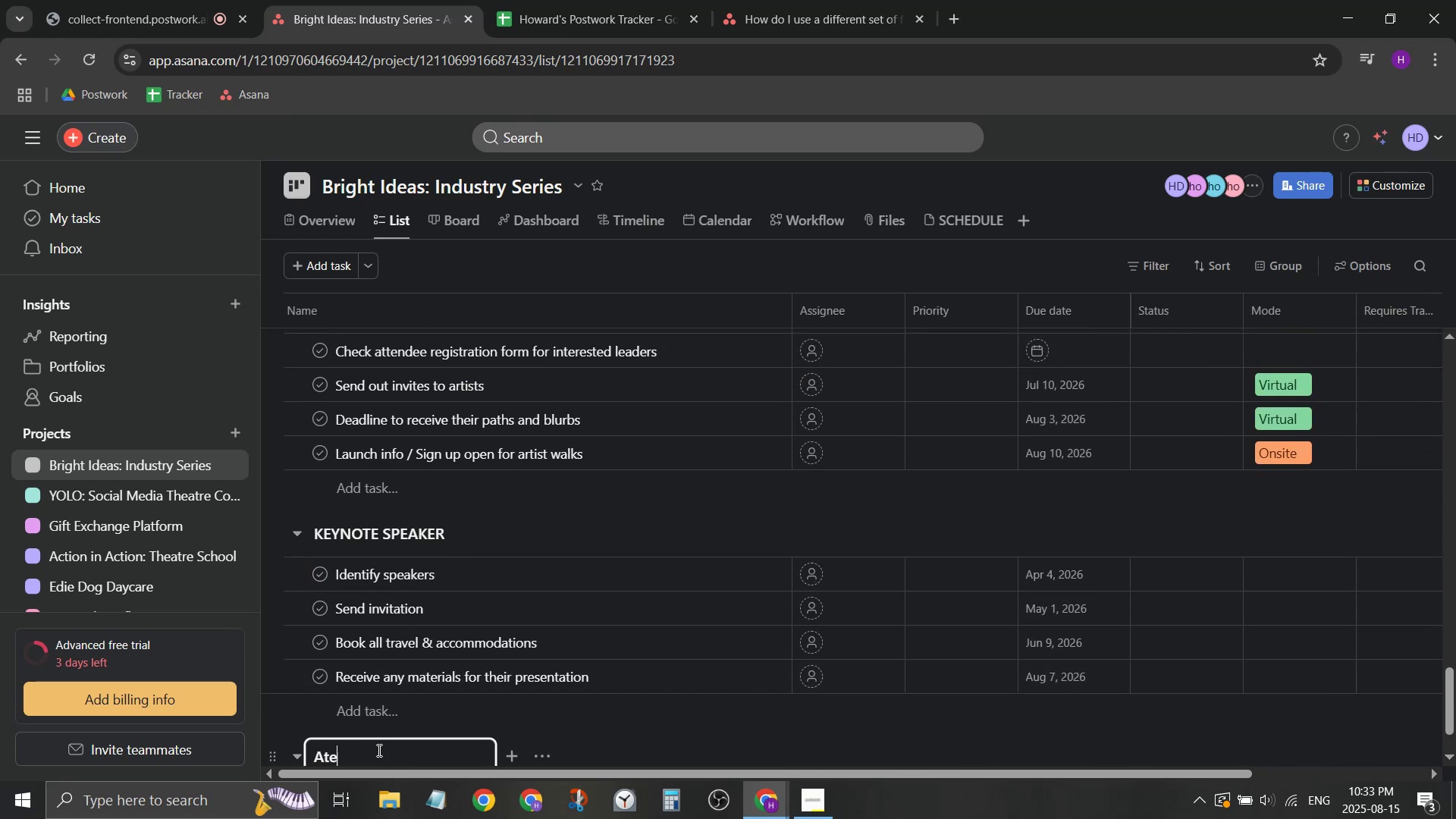 
type(Aten)
key(Backspace)
key(Backspace)
type(tendees ubs)
key(Backspace)
key(Backspace)
key(Backspace)
type(Submission)
 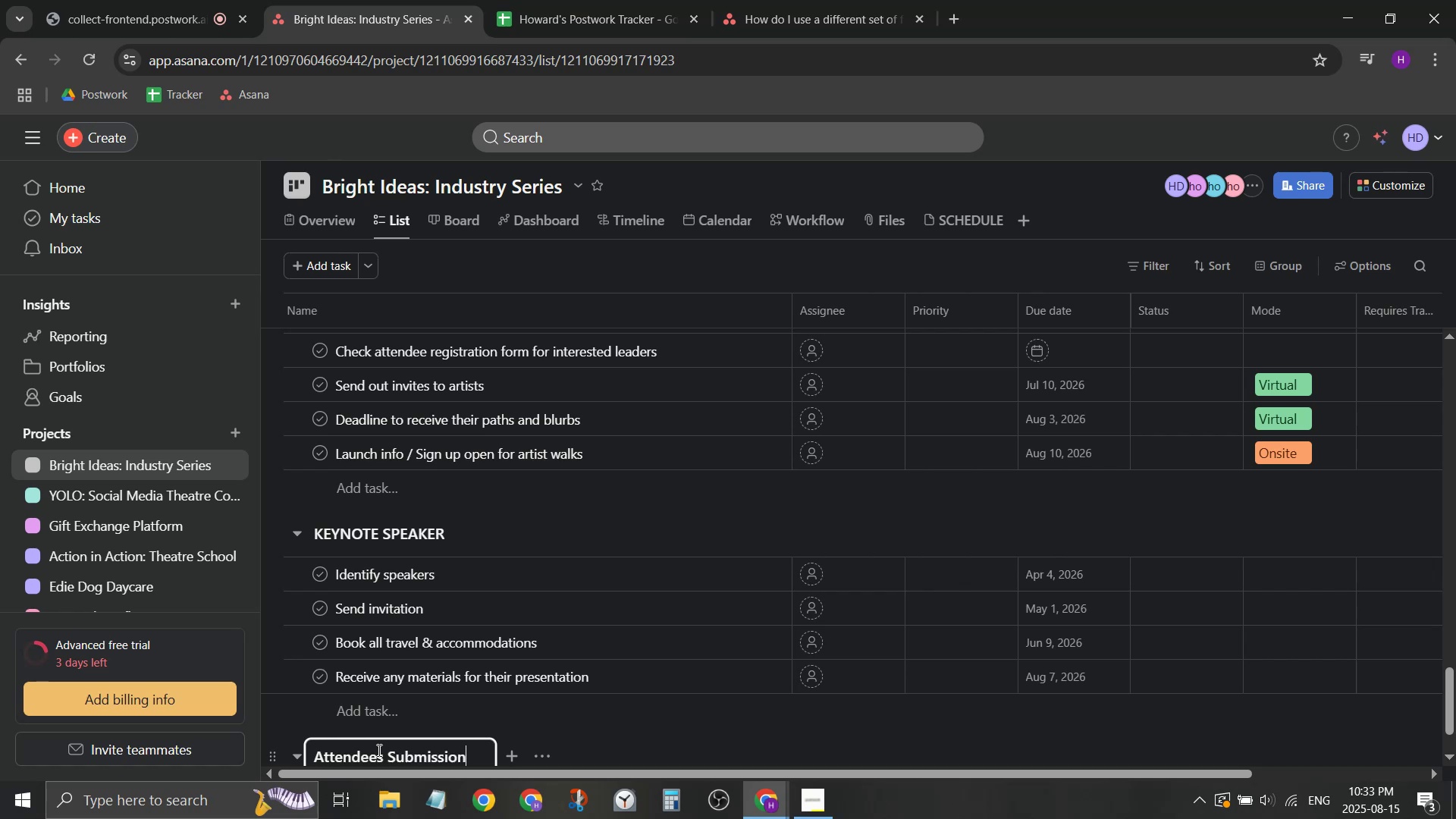 
key(Enter)
 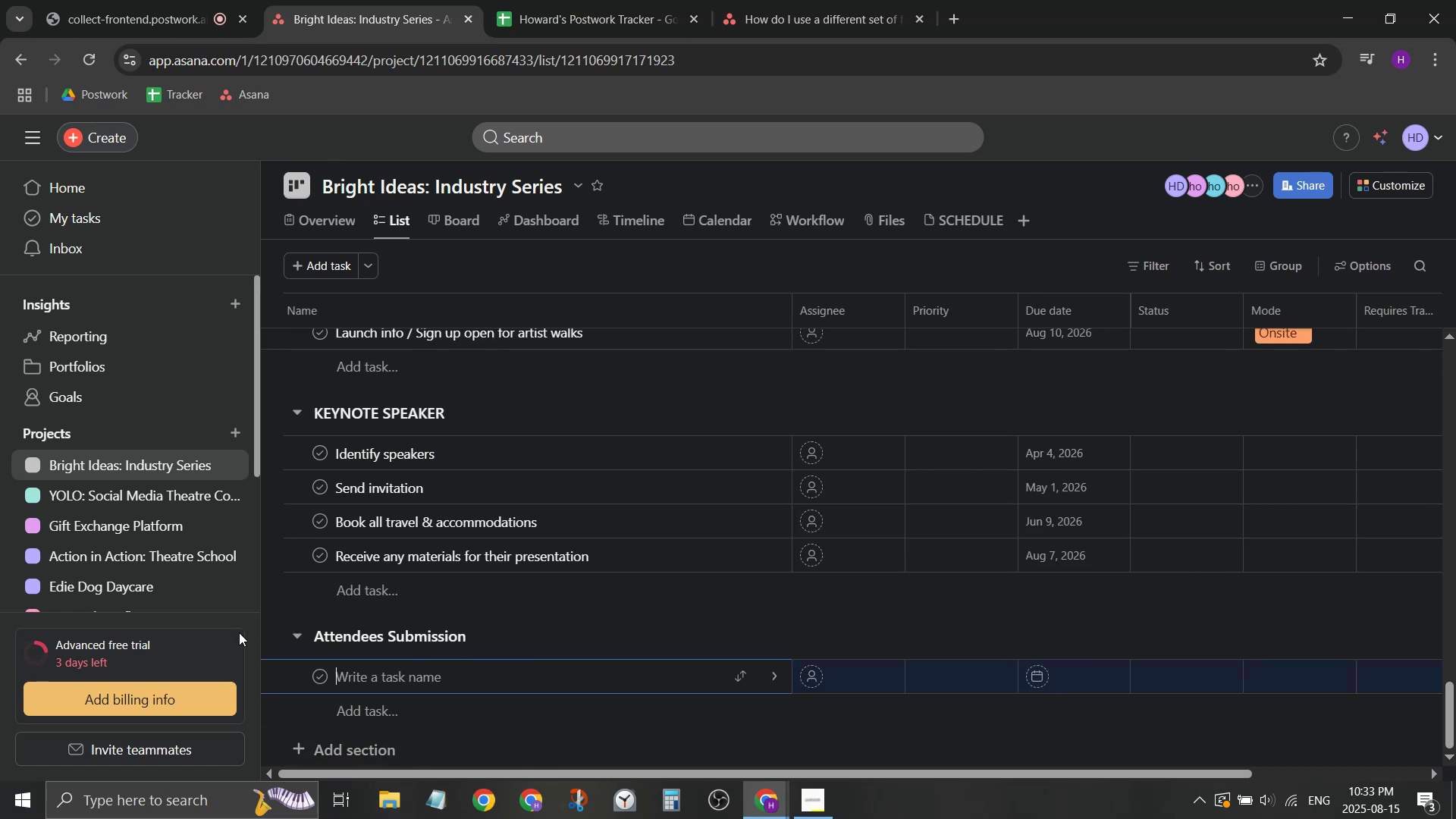 
left_click_drag(start_coordinate=[271, 638], to_coordinate=[334, 666])
 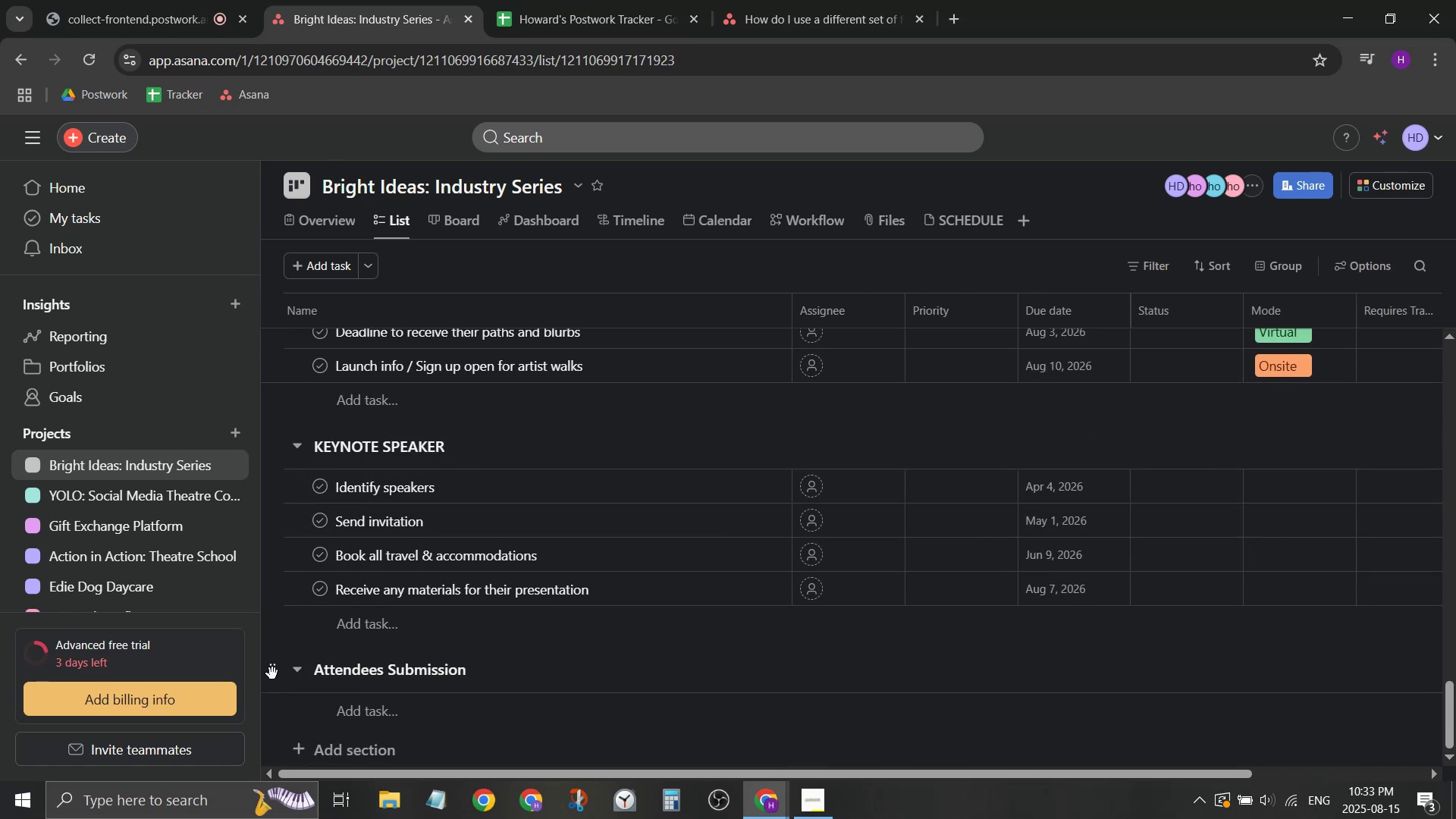 
scroll: coordinate [361, 504], scroll_direction: up, amount: 2.0
 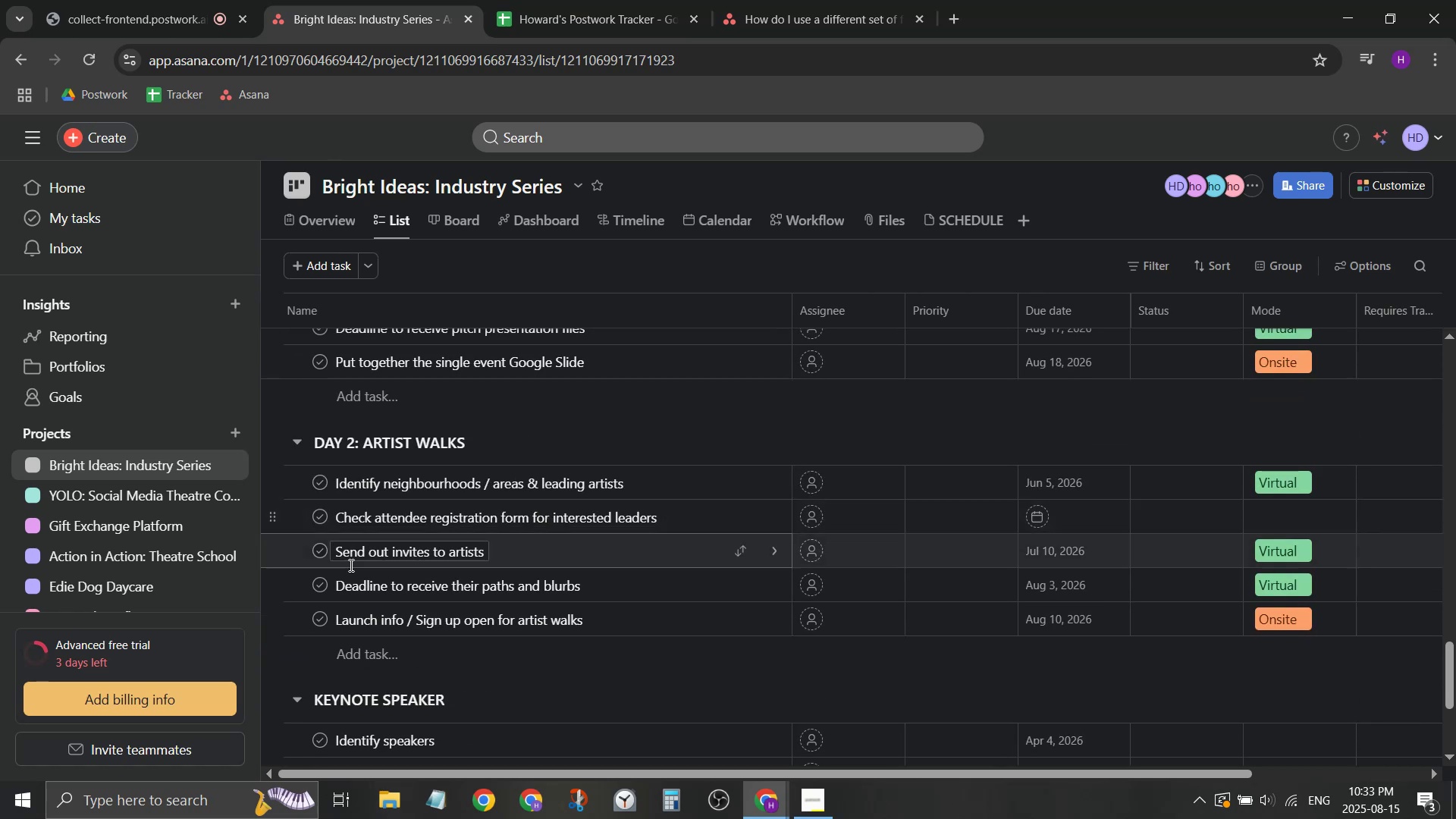 
scroll: coordinate [334, 666], scroll_direction: down, amount: 2.0
 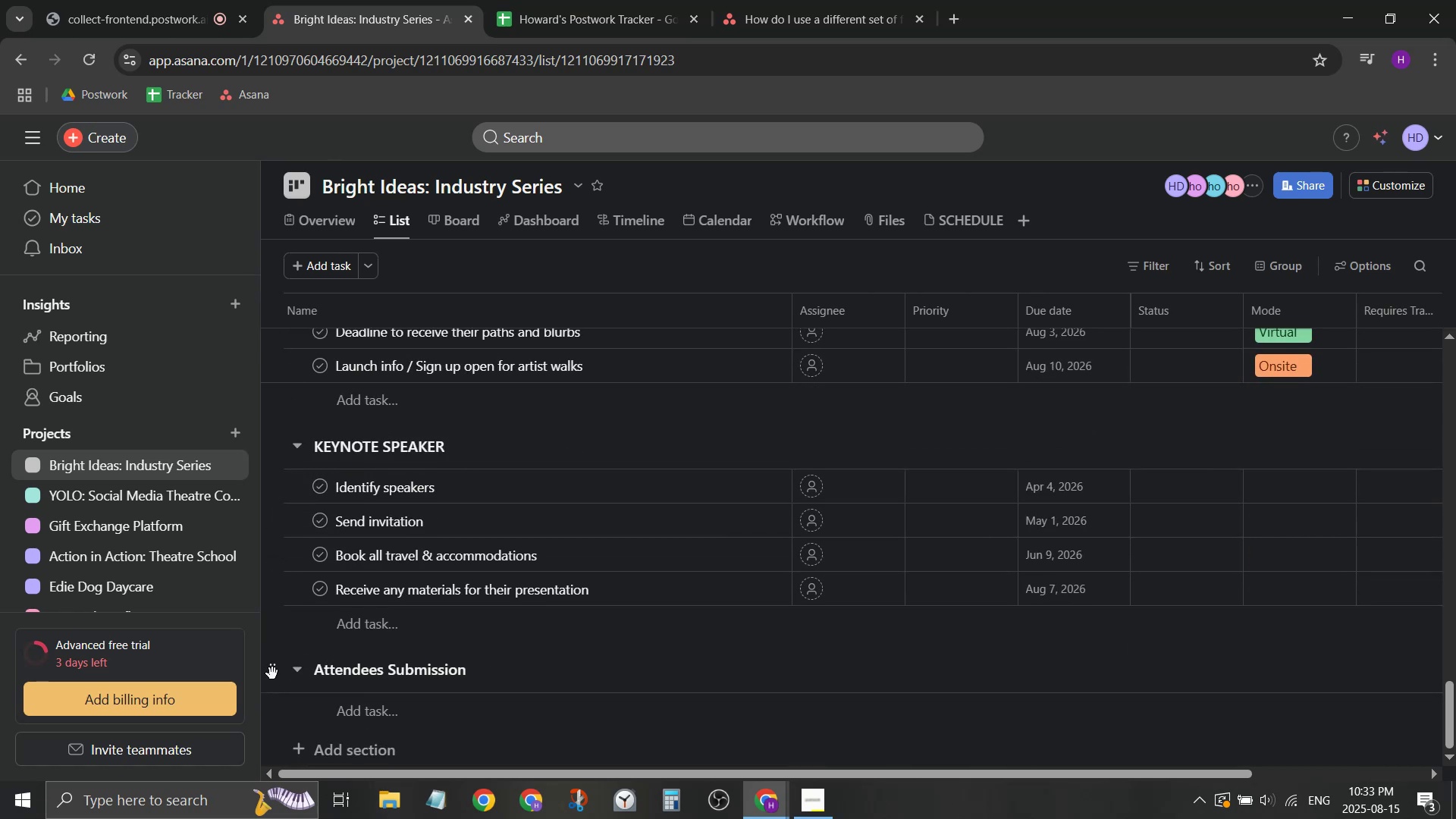 
left_click_drag(start_coordinate=[274, 670], to_coordinate=[383, 378])
 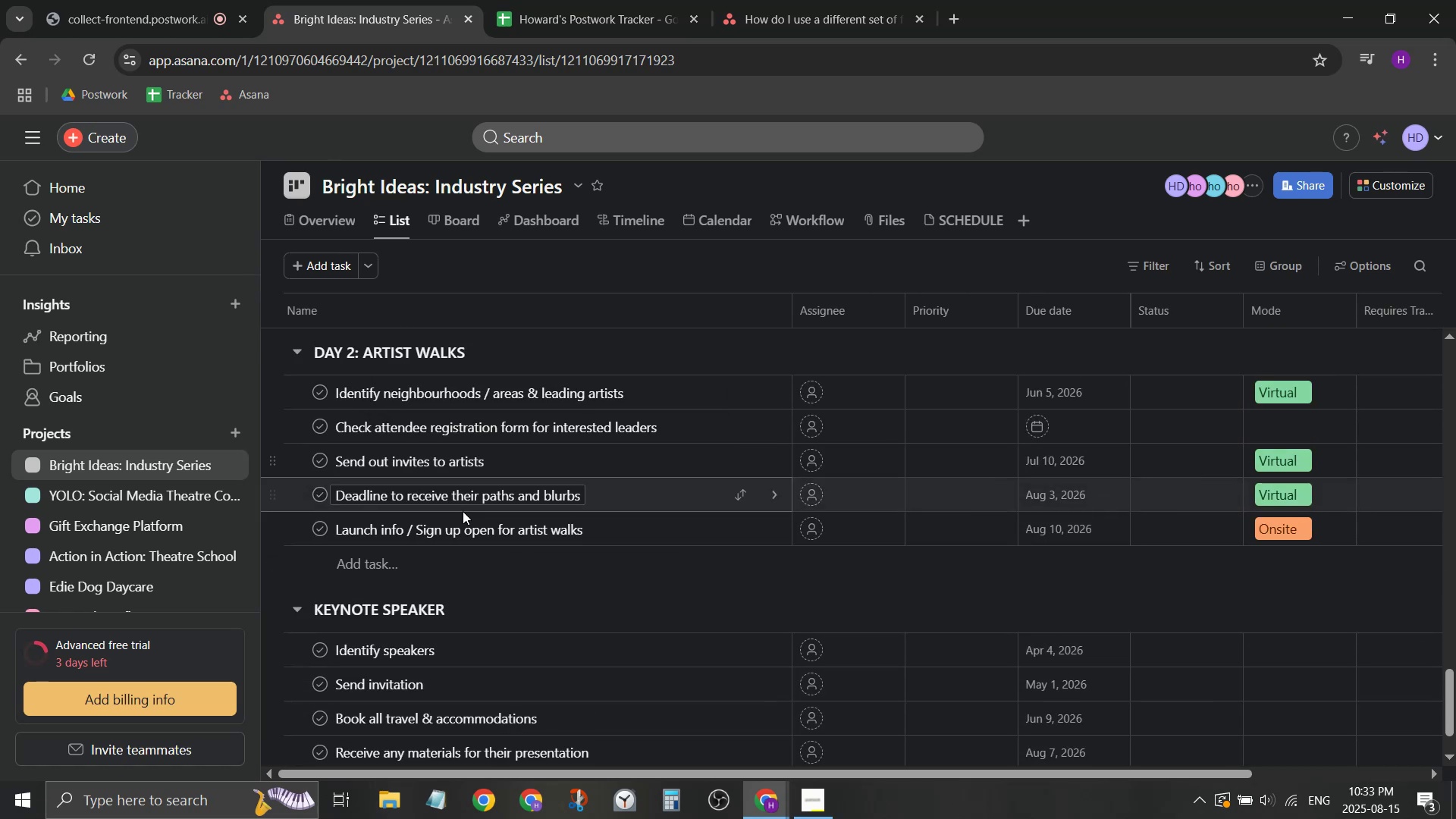 
scroll: coordinate [389, 536], scroll_direction: up, amount: 5.0
 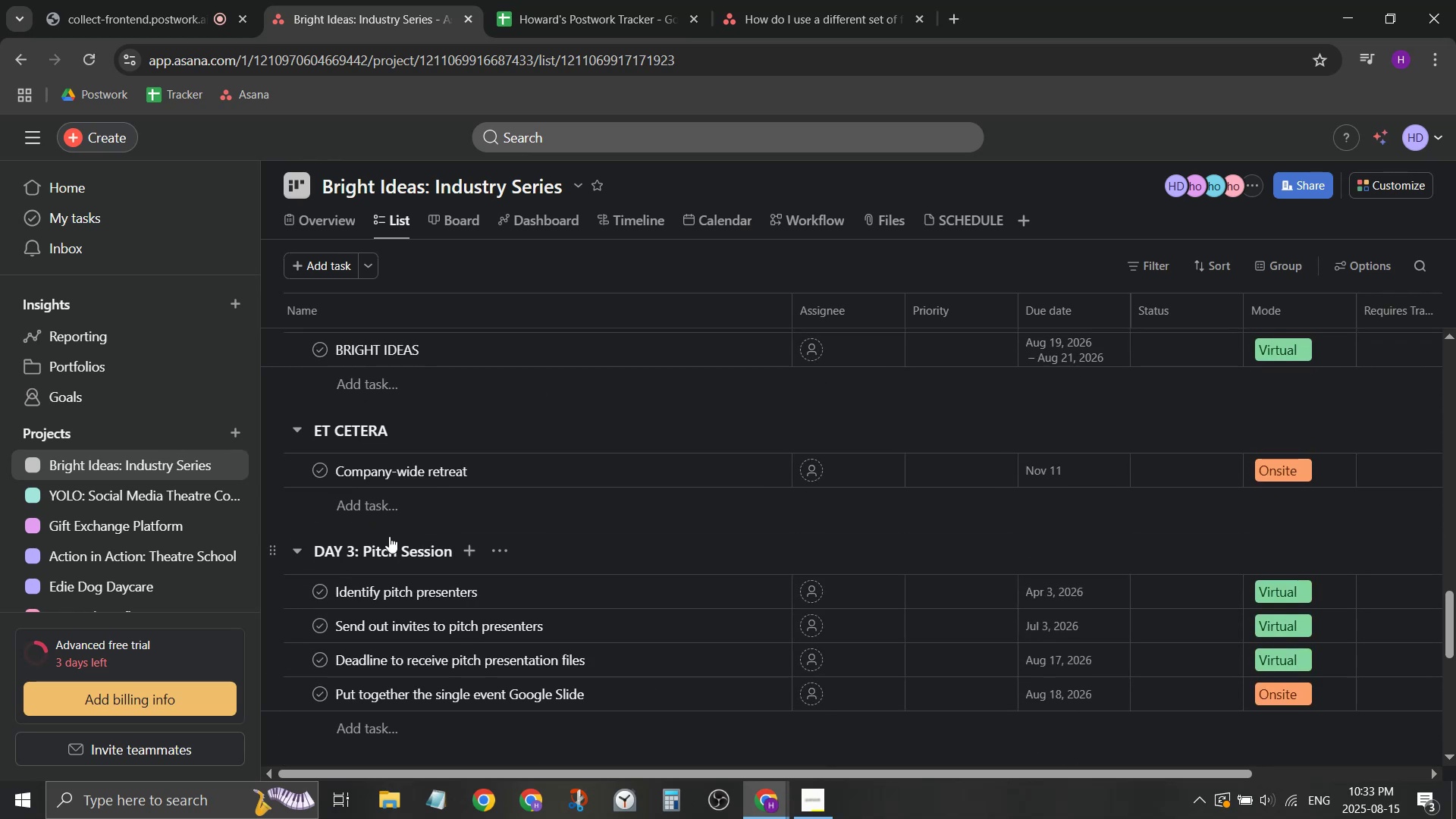 
scroll: coordinate [391, 539], scroll_direction: down, amount: 2.0
 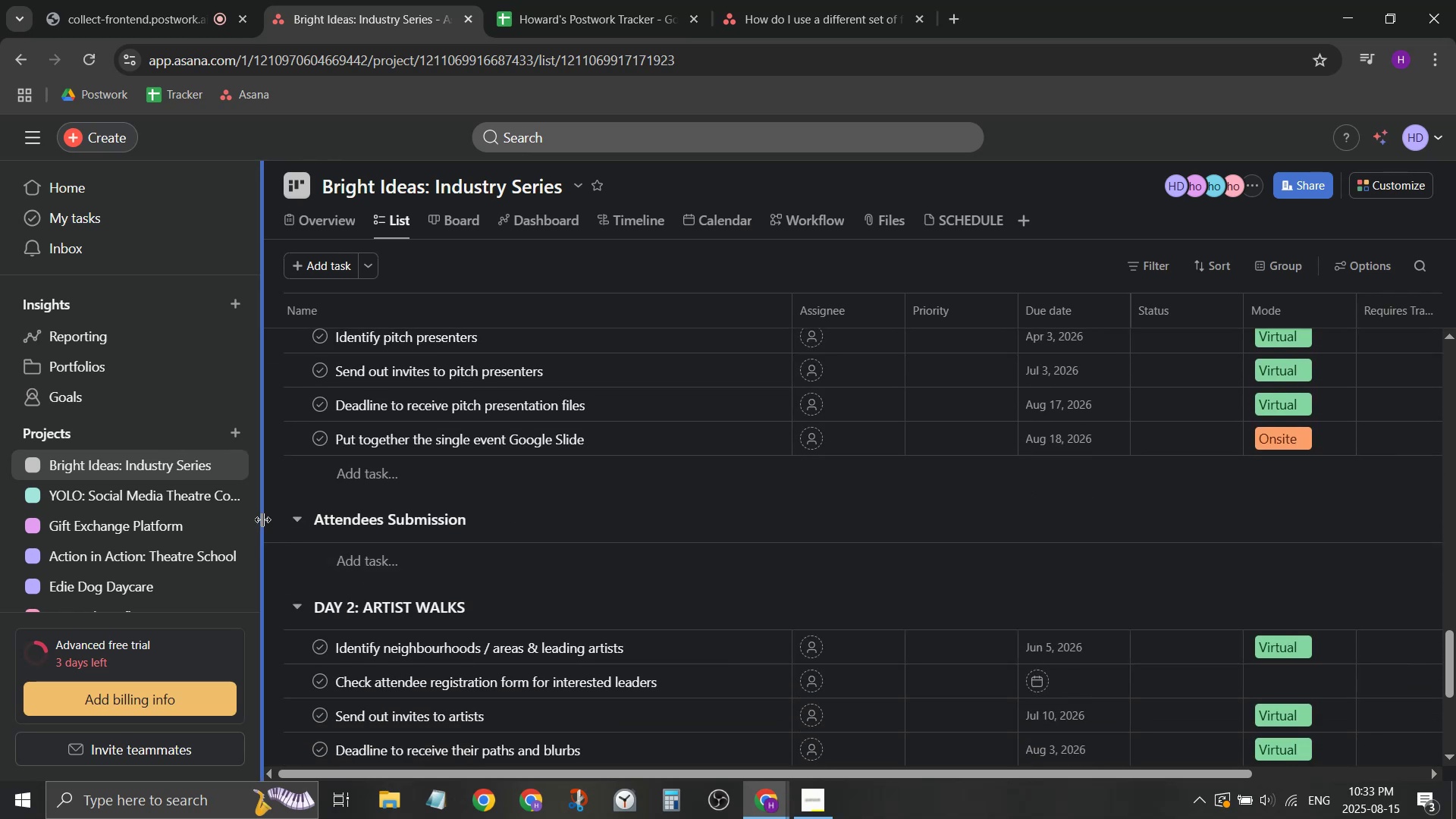 
left_click_drag(start_coordinate=[275, 525], to_coordinate=[354, 586])
 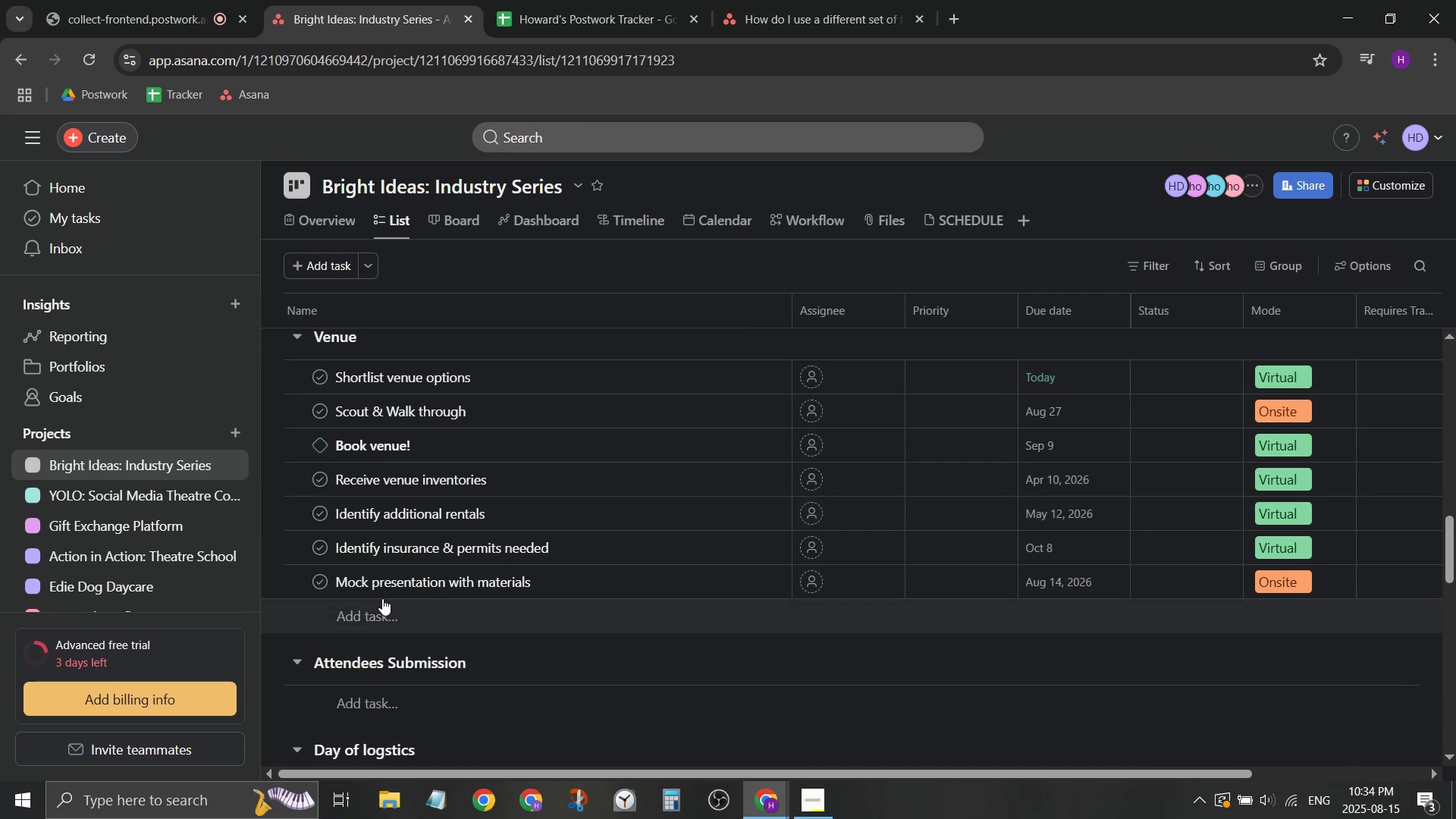 
scroll: coordinate [369, 467], scroll_direction: up, amount: 2.0
 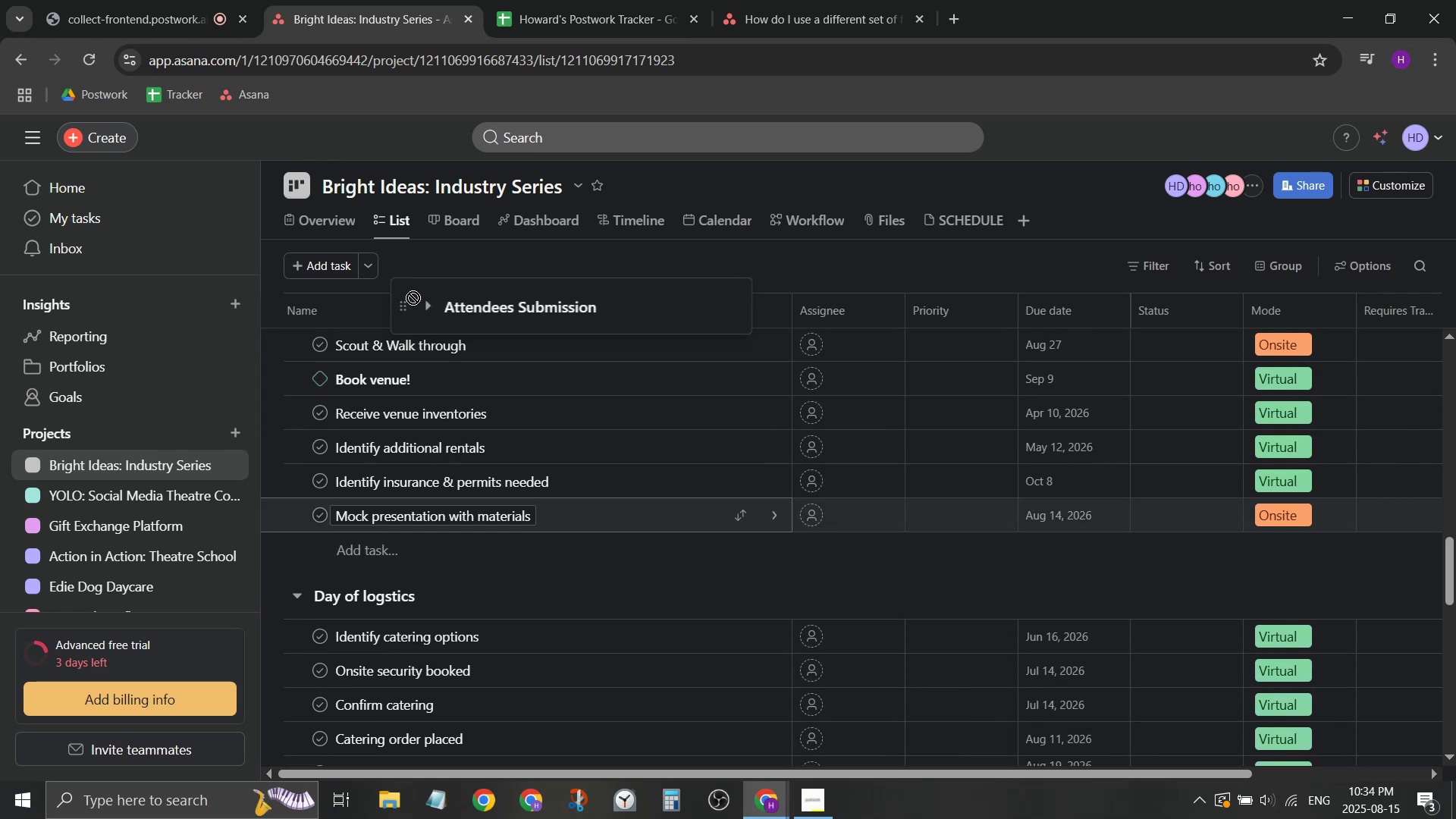 
scroll: coordinate [368, 528], scroll_direction: down, amount: 12.0
 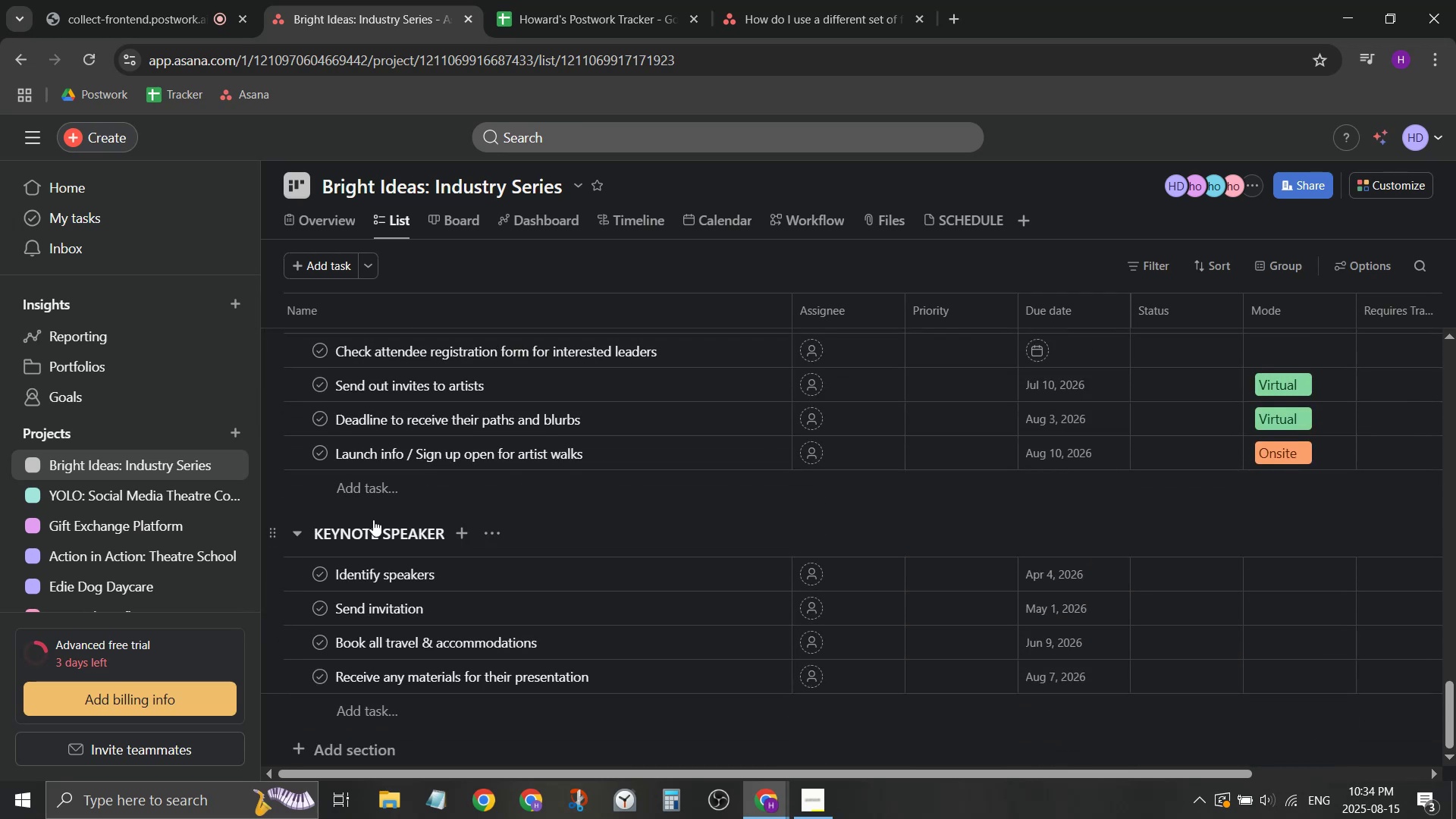 
scroll: coordinate [463, 514], scroll_direction: up, amount: 16.0
 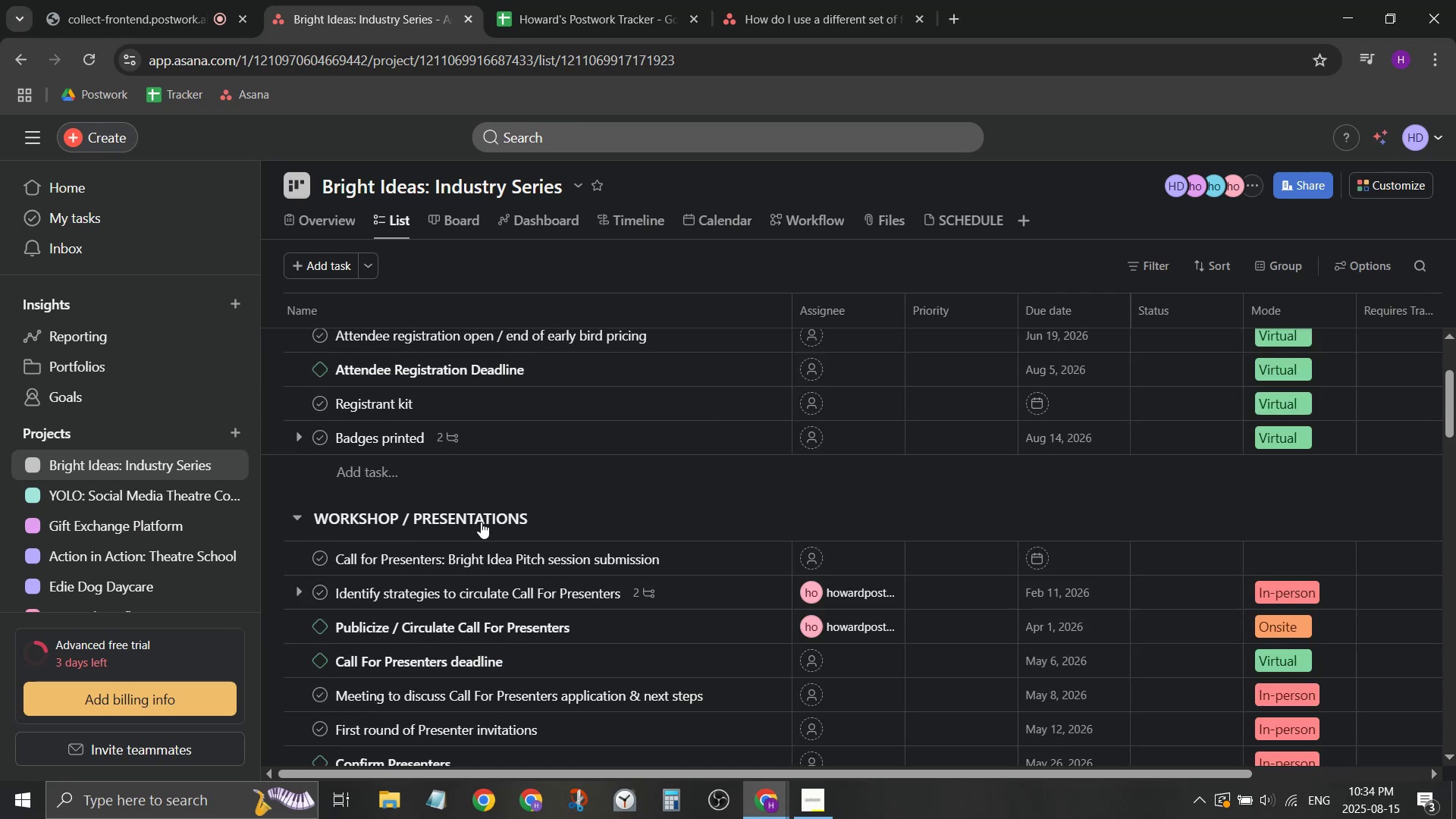 
scroll: coordinate [402, 592], scroll_direction: down, amount: 9.0
 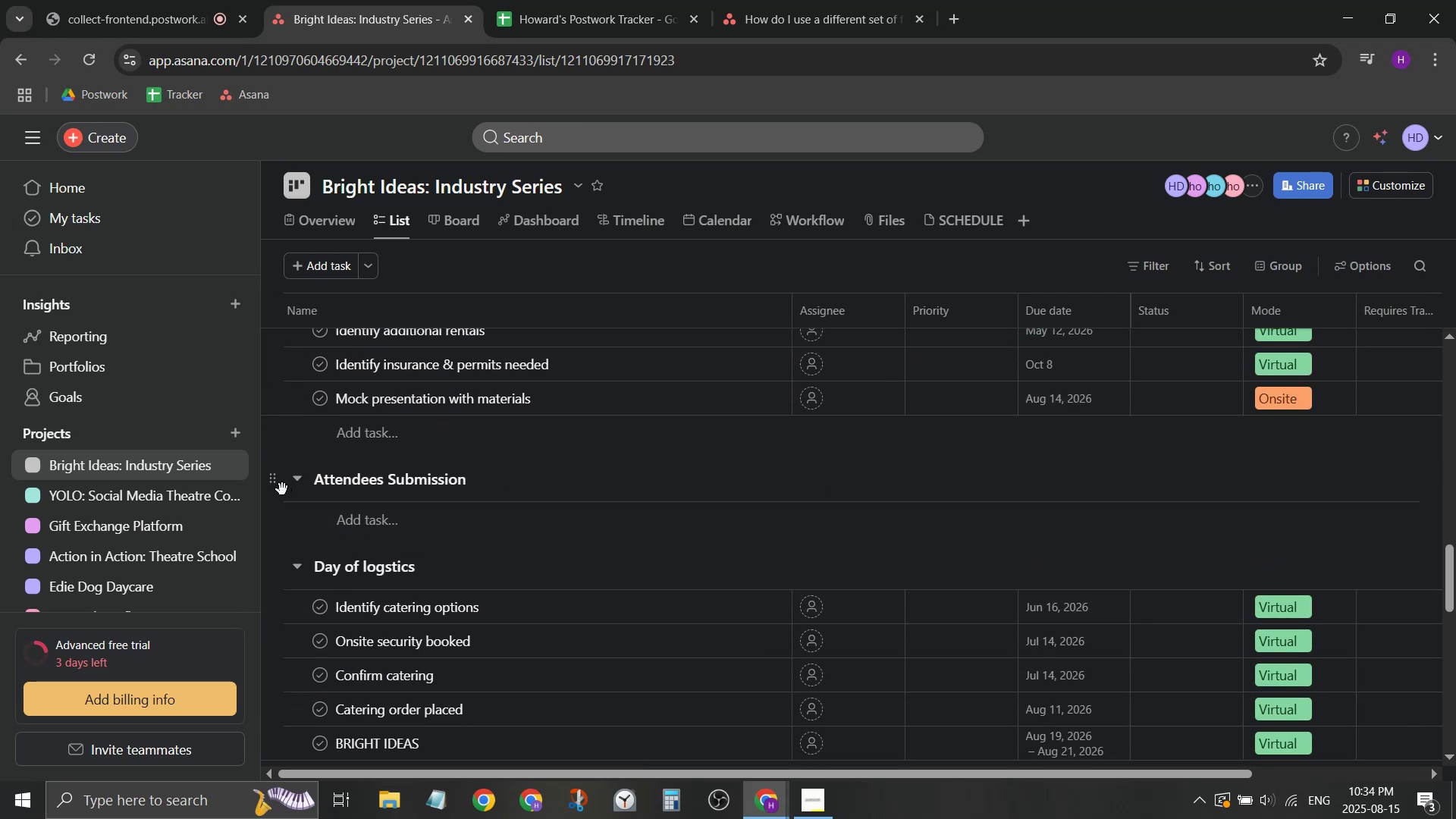 
left_click_drag(start_coordinate=[277, 488], to_coordinate=[298, 351])
 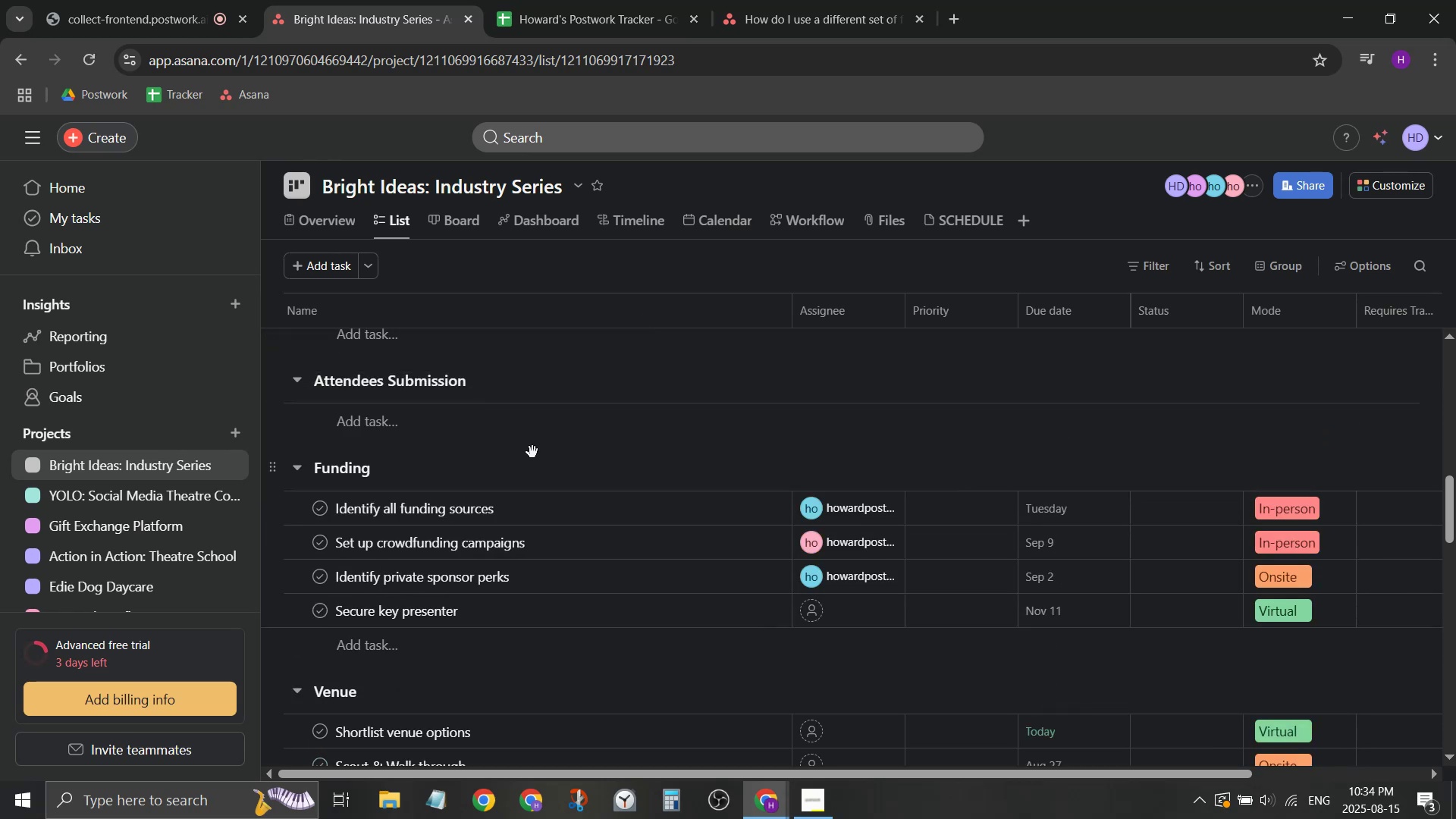 
scroll: coordinate [535, 447], scroll_direction: up, amount: 2.0
 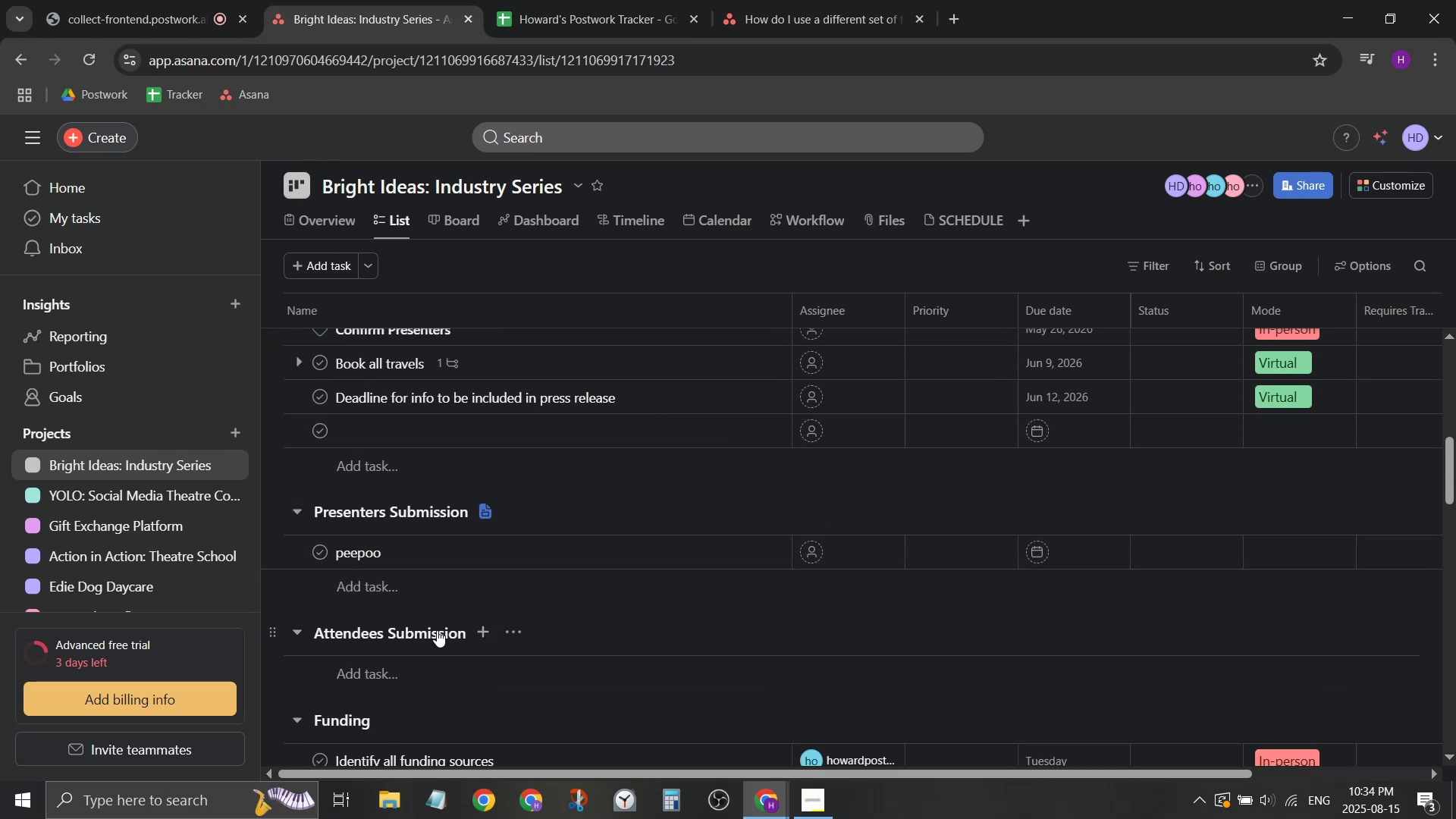 
left_click([485, 517])
 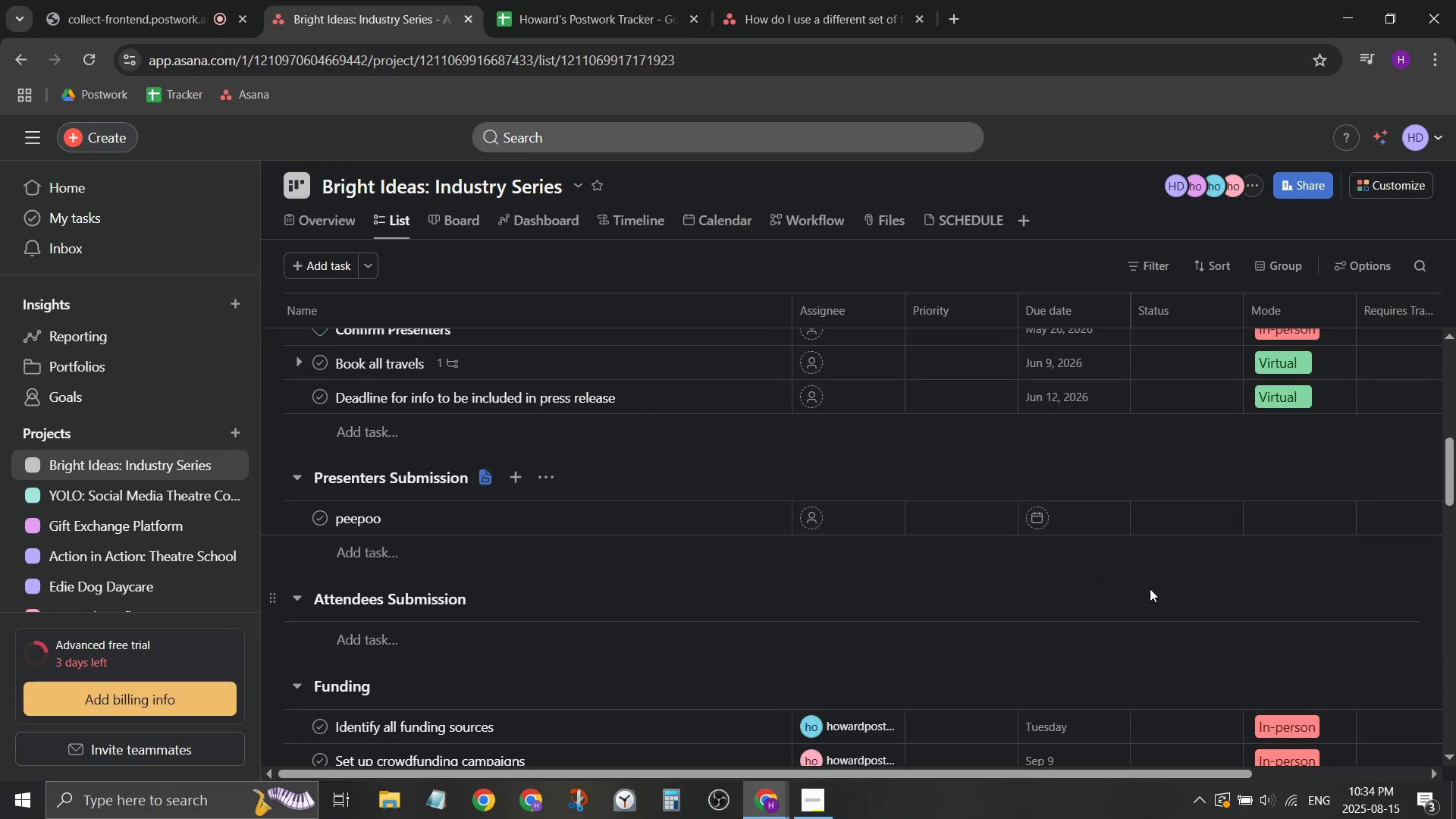 
left_click([1190, 601])
 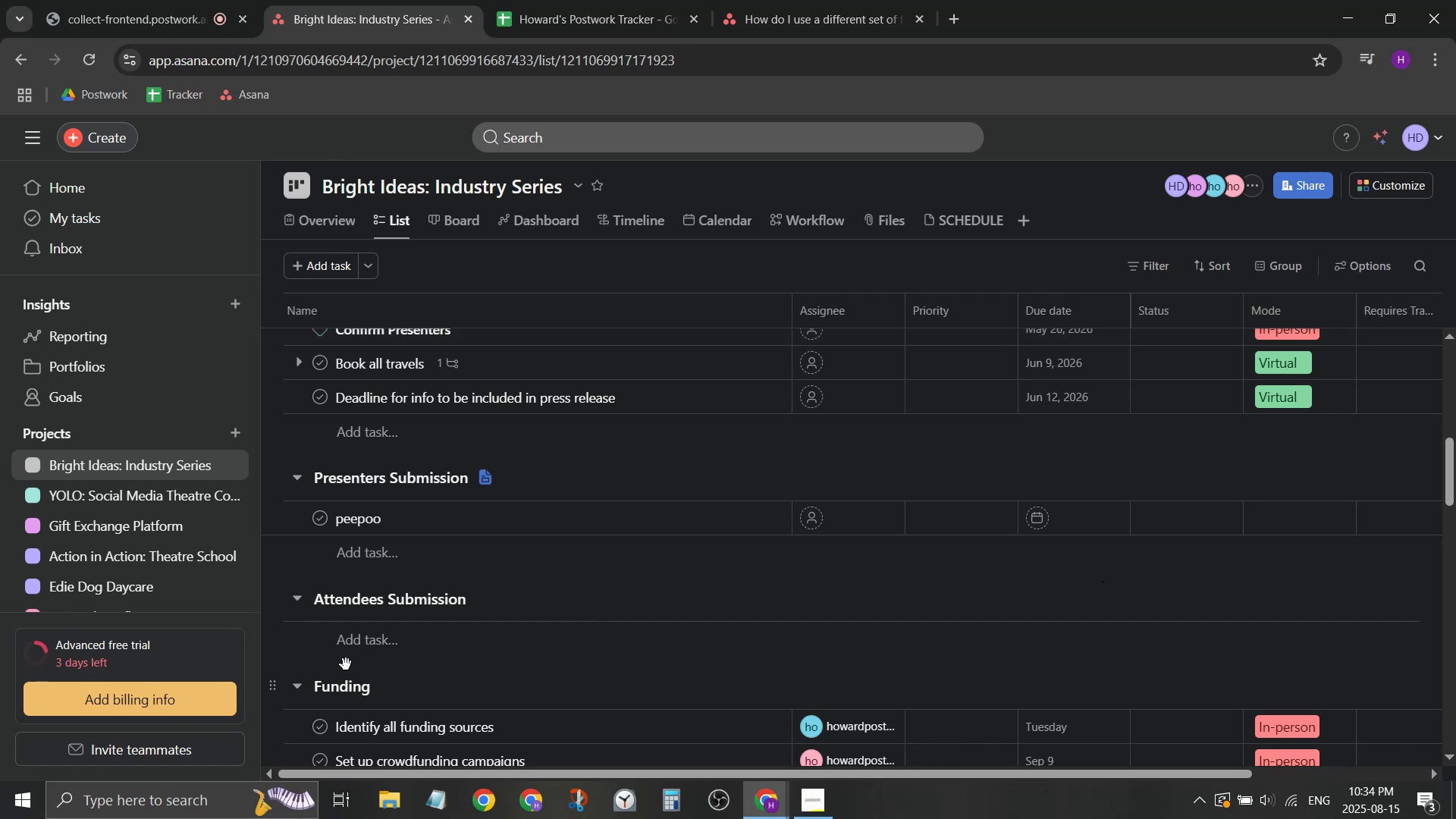 
left_click_drag(start_coordinate=[419, 769], to_coordinate=[671, 762])
 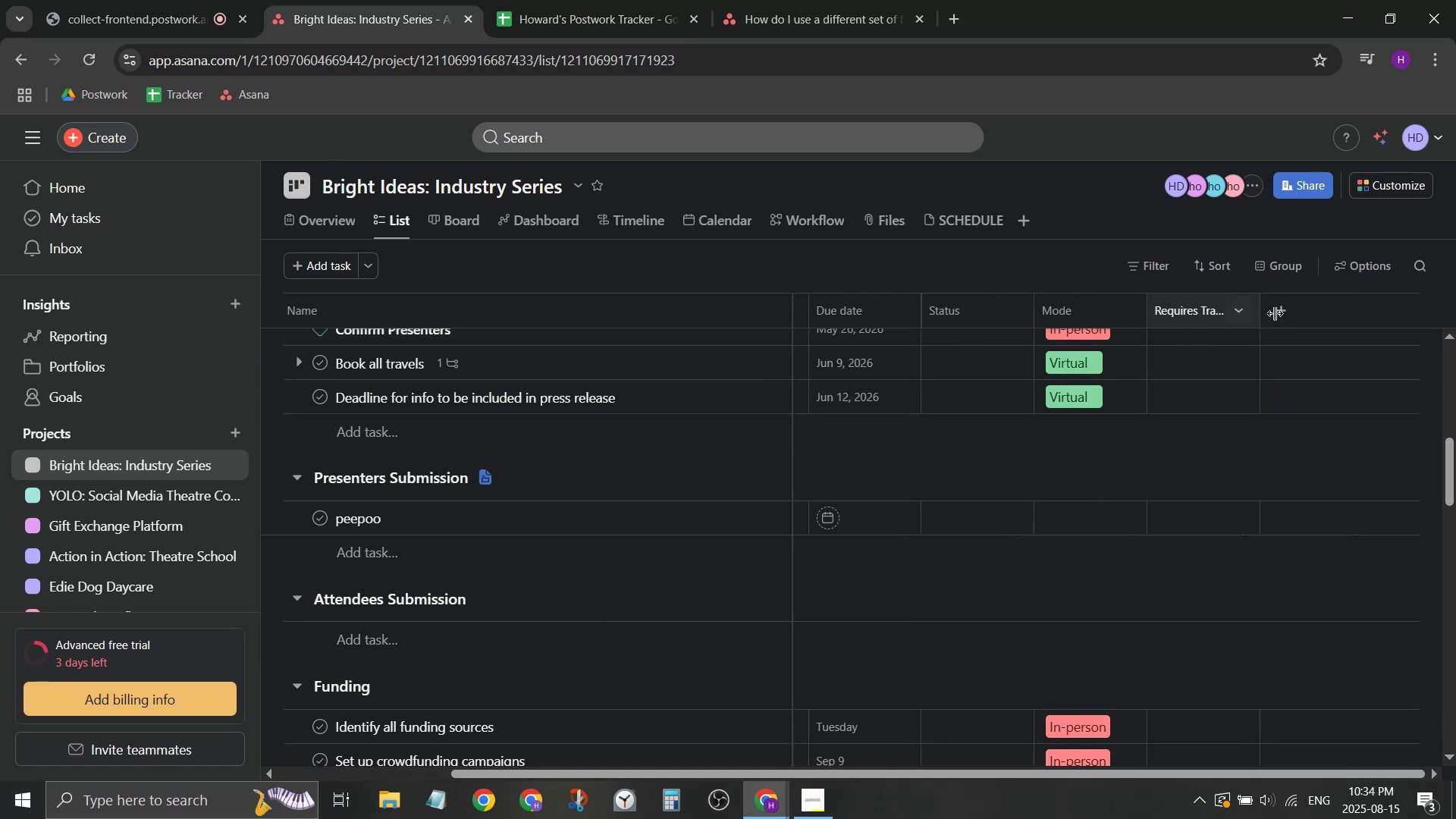 
left_click([1281, 314])
 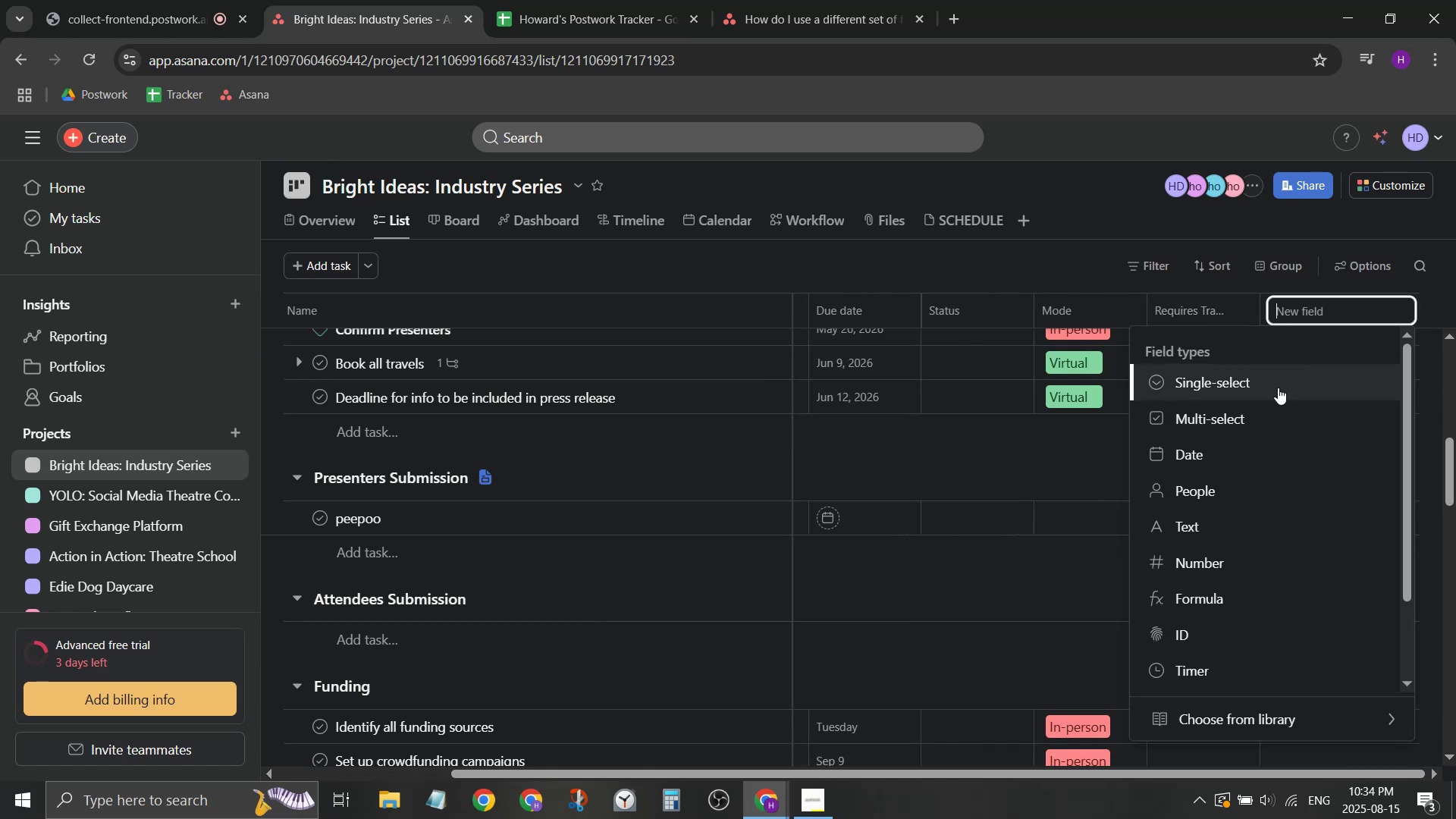 
left_click([1275, 419])
 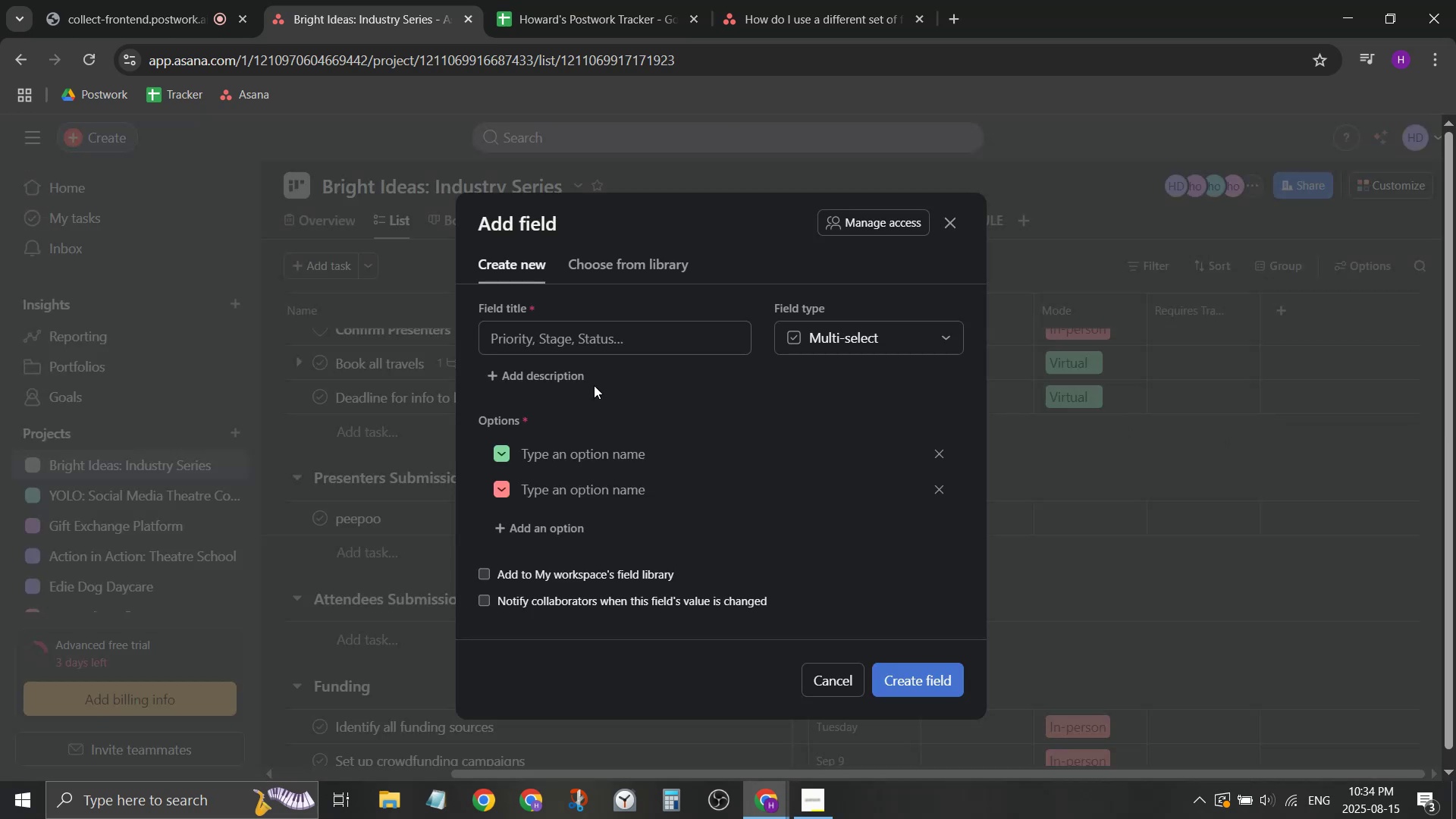 
left_click([611, 342])
 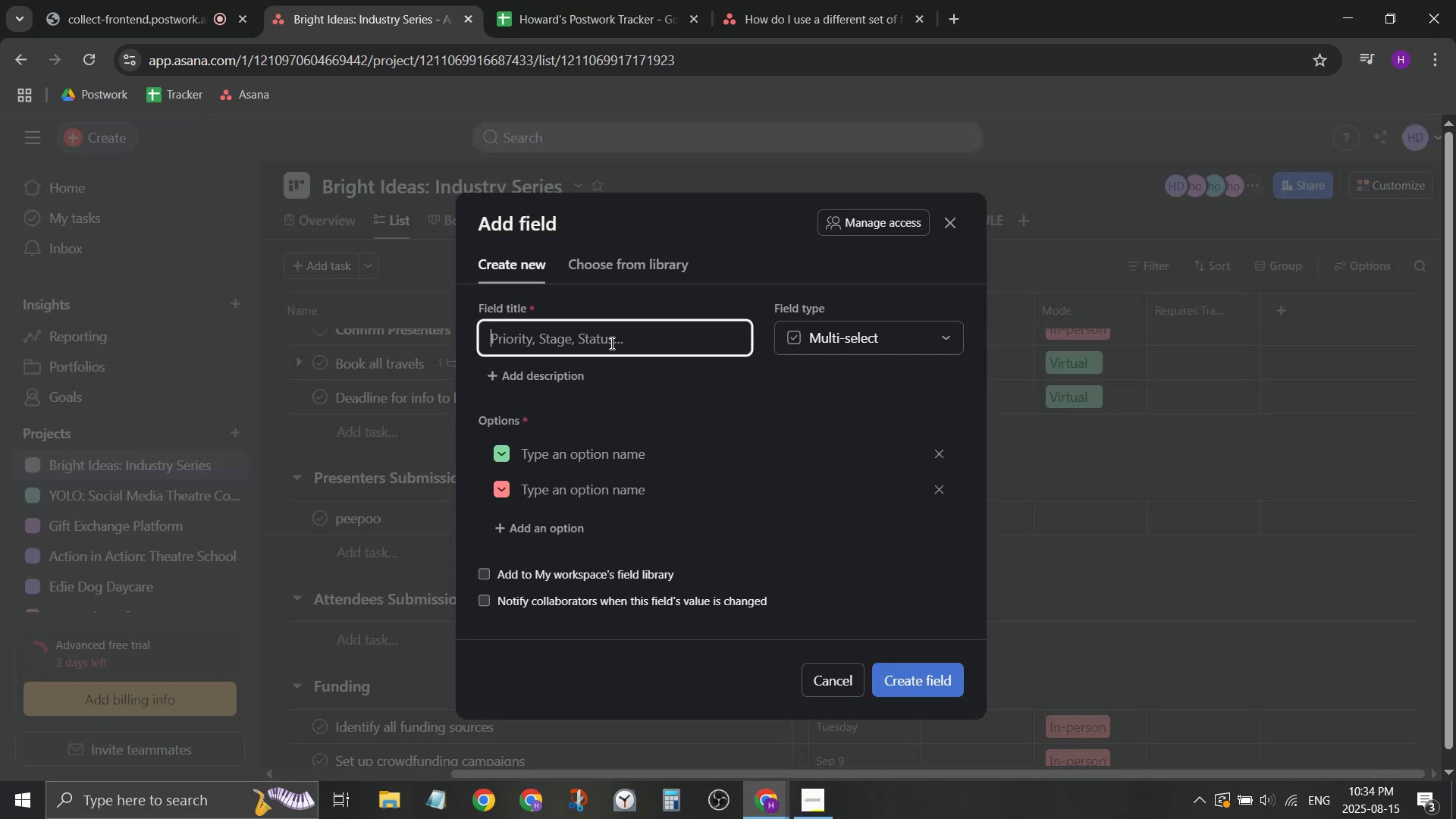 
type(Artist Walks?)
key(Backspace)
type(Lead artist walk?)
key(Tab)
key(Tab)
key(Tab)
type(Yes)
key(Tab)
 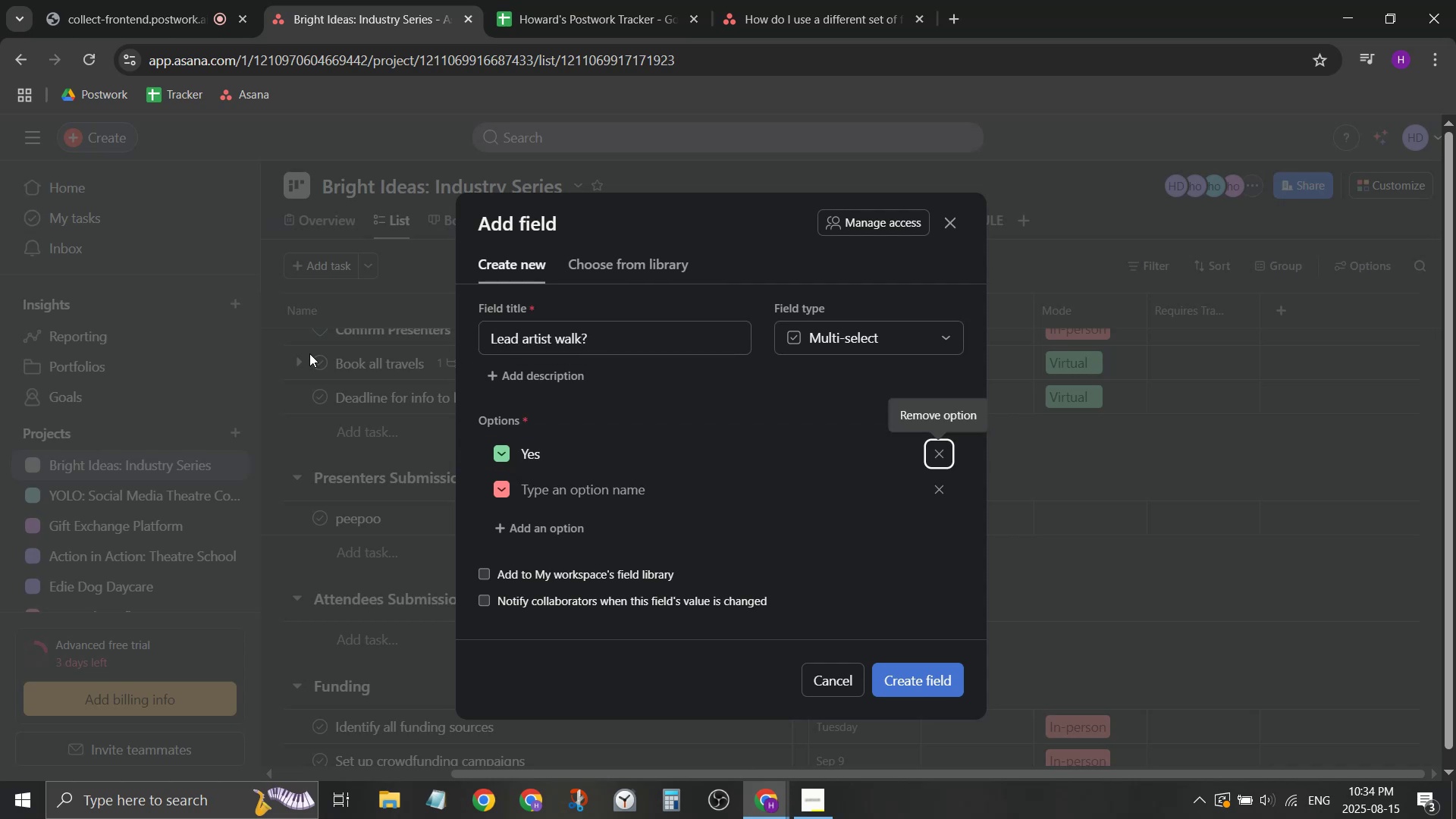 
left_click_drag(start_coordinate=[586, 342], to_coordinate=[311, 353])
 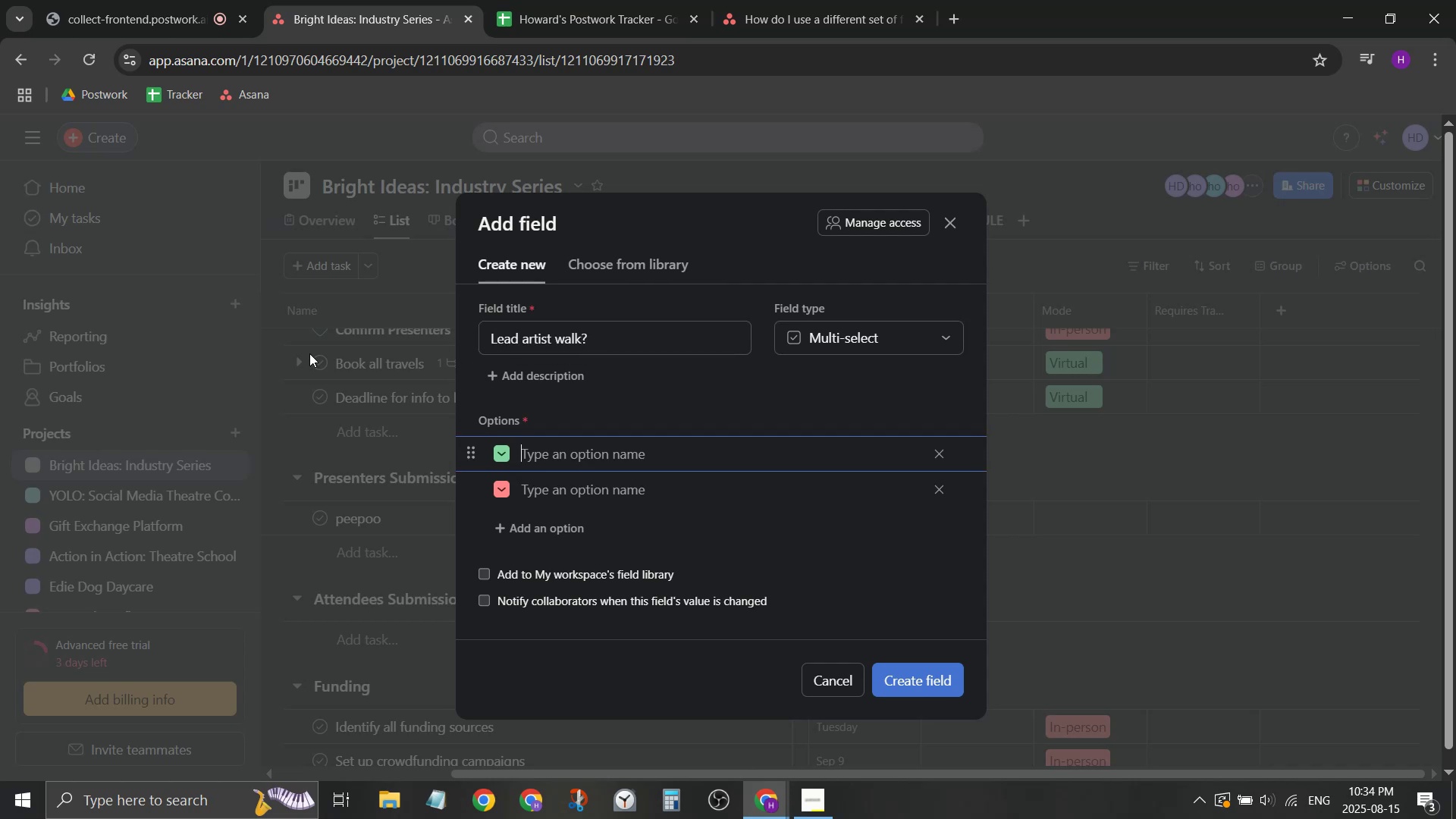 
hold_key(key=ShiftLeft, duration=0.32)
 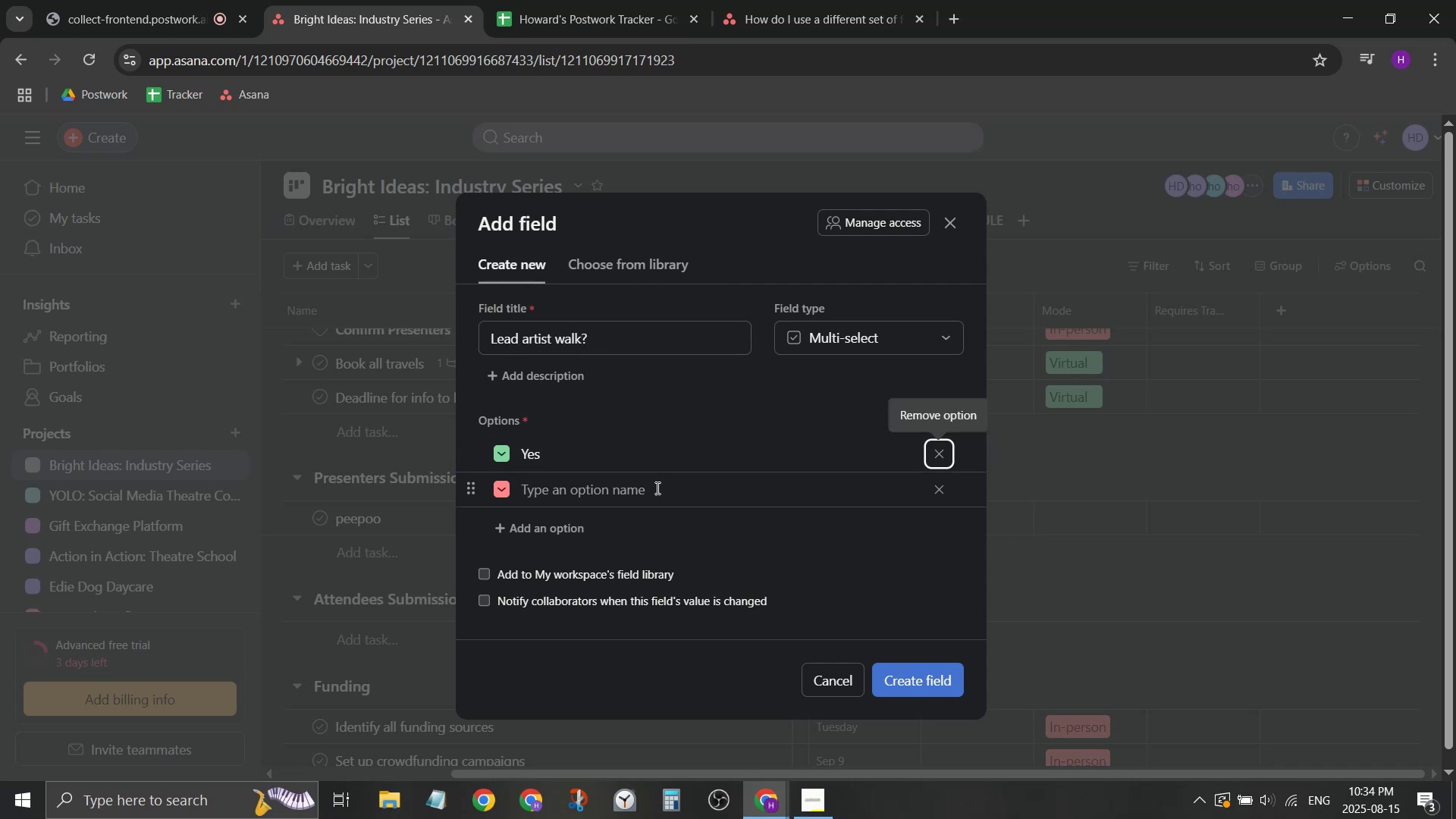 
left_click([658, 488])
 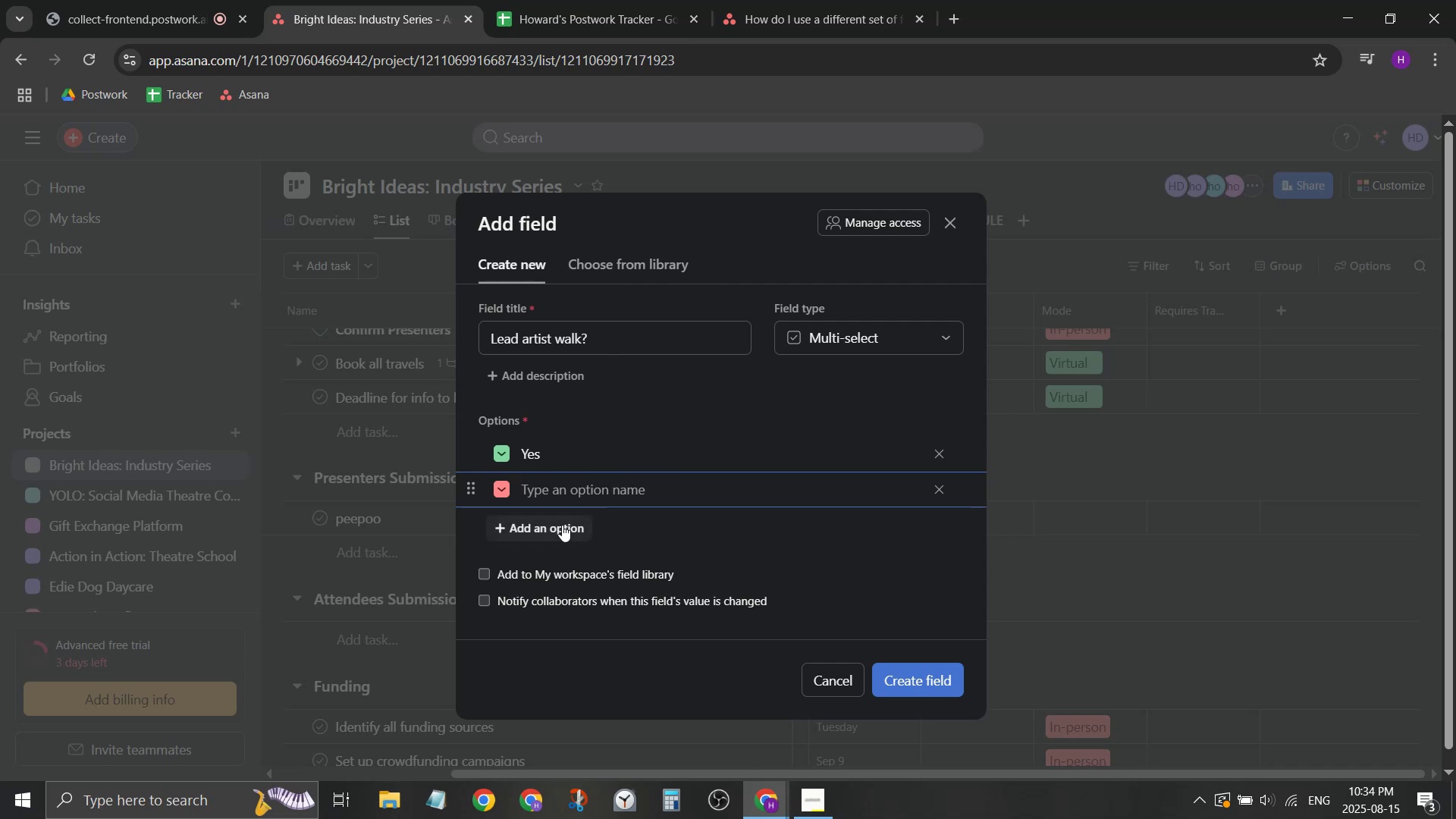 
left_click([554, 528])
 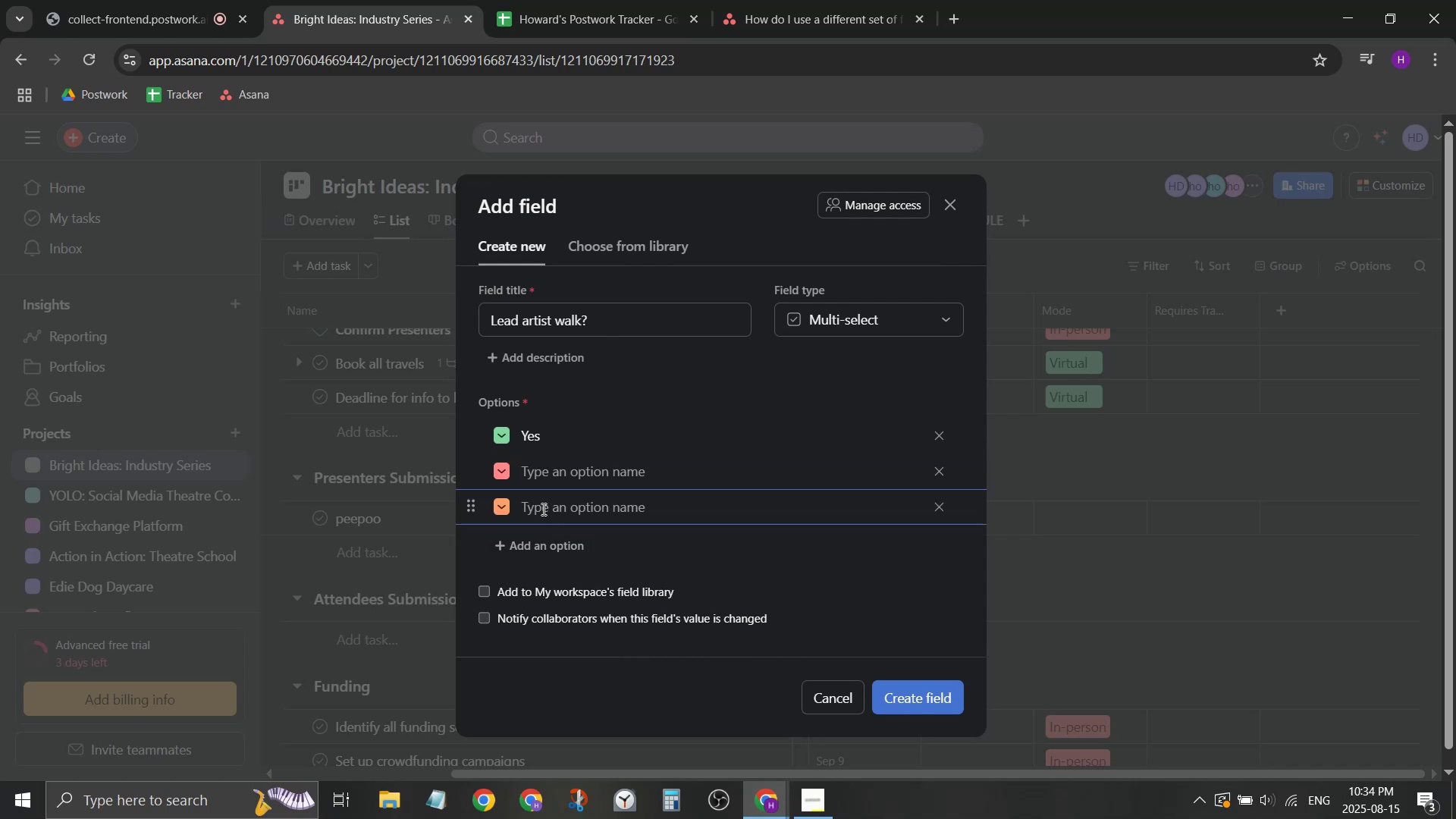 
type(Mayn)
key(Backspace)
type(be)
 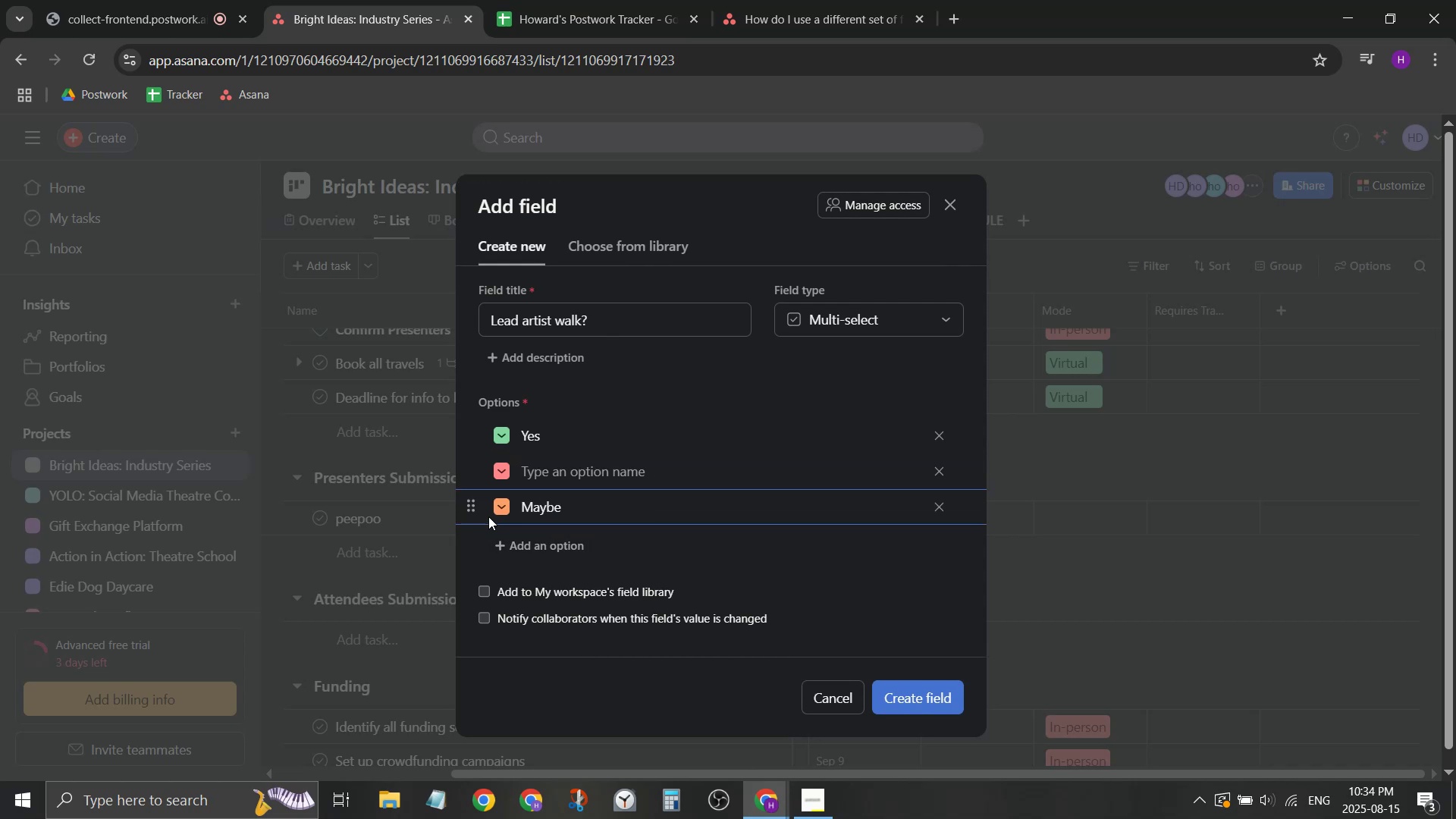 
left_click_drag(start_coordinate=[476, 509], to_coordinate=[481, 470])
 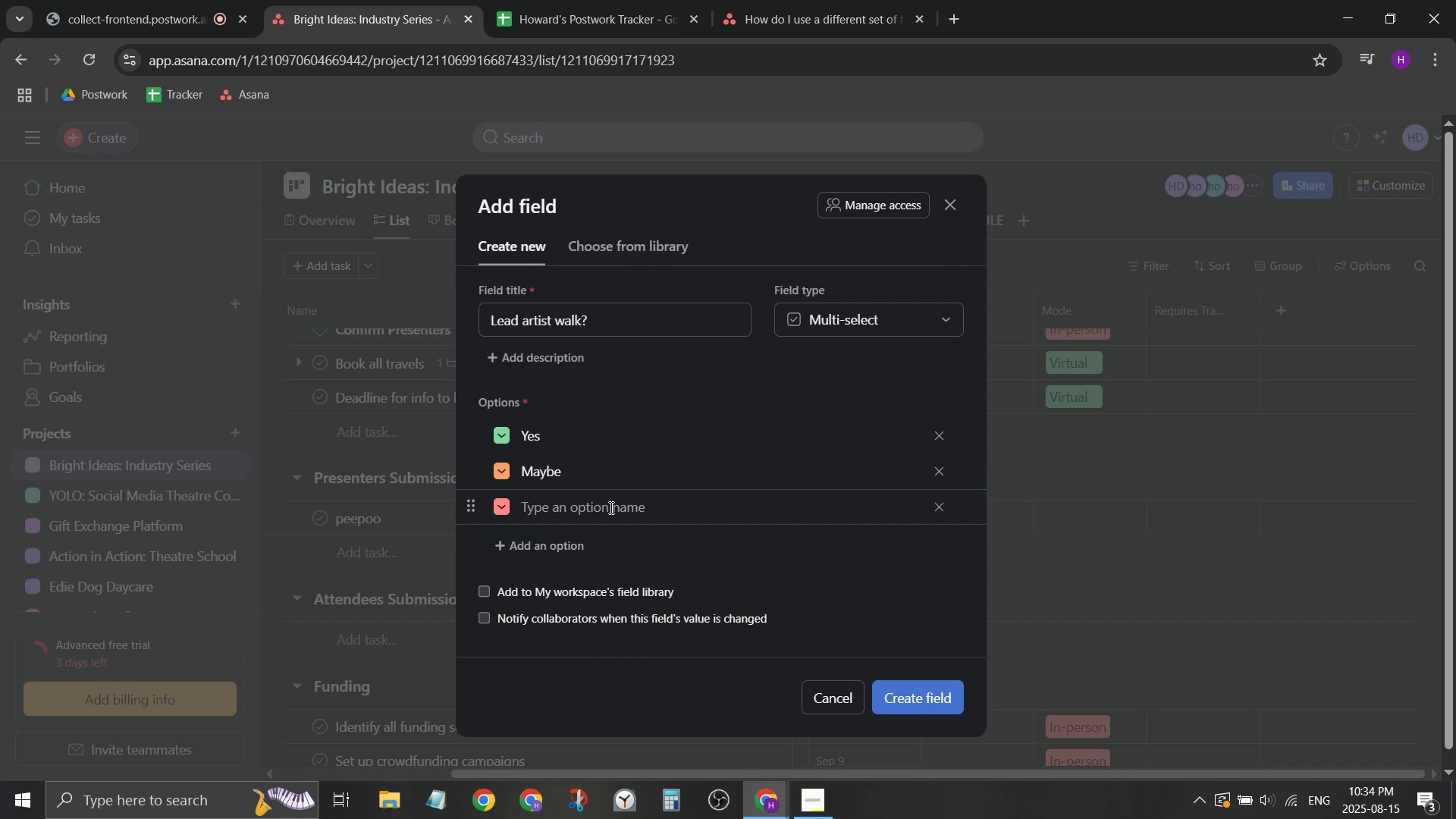 
left_click([610, 507])
 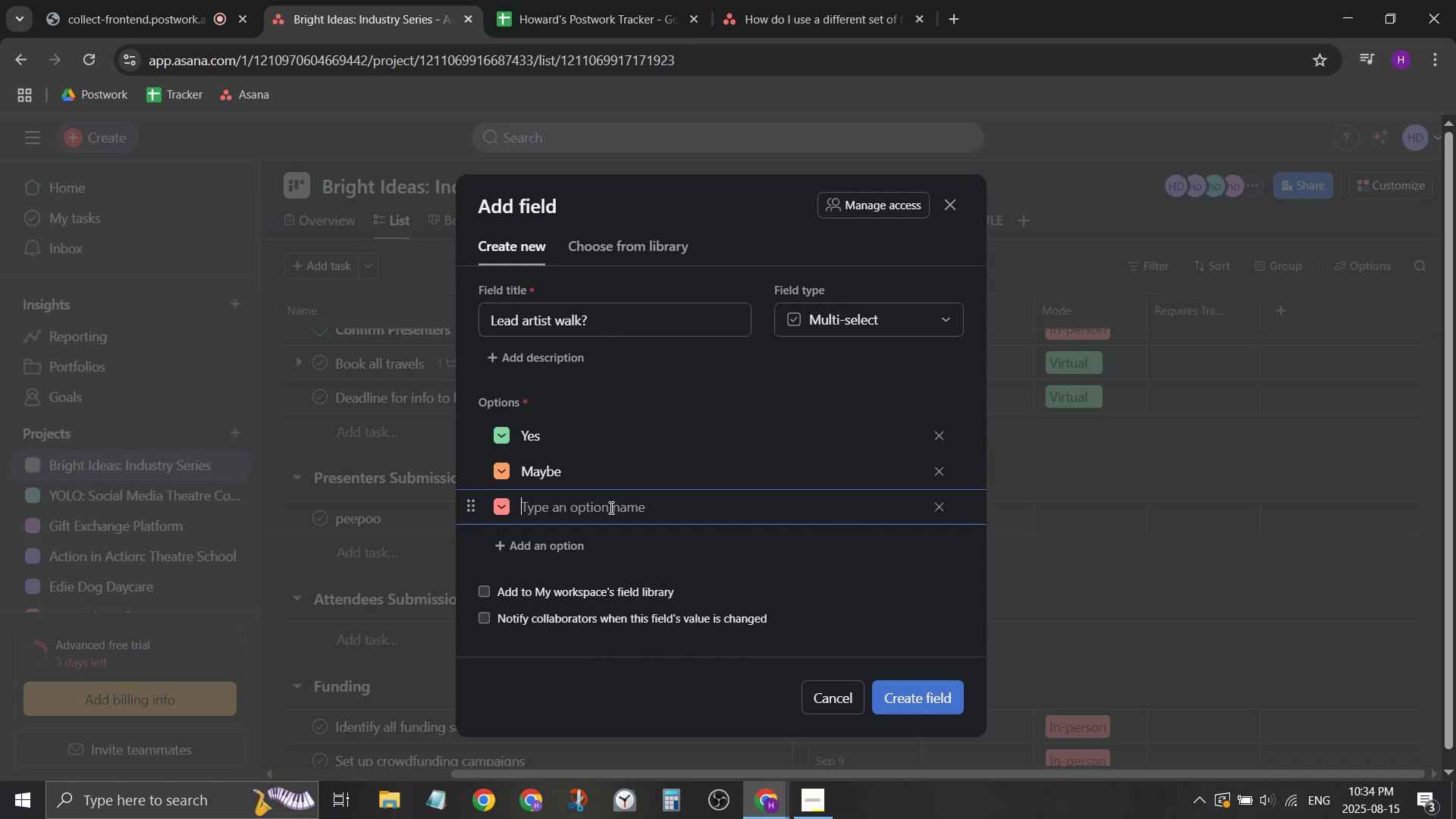 
type(No)
 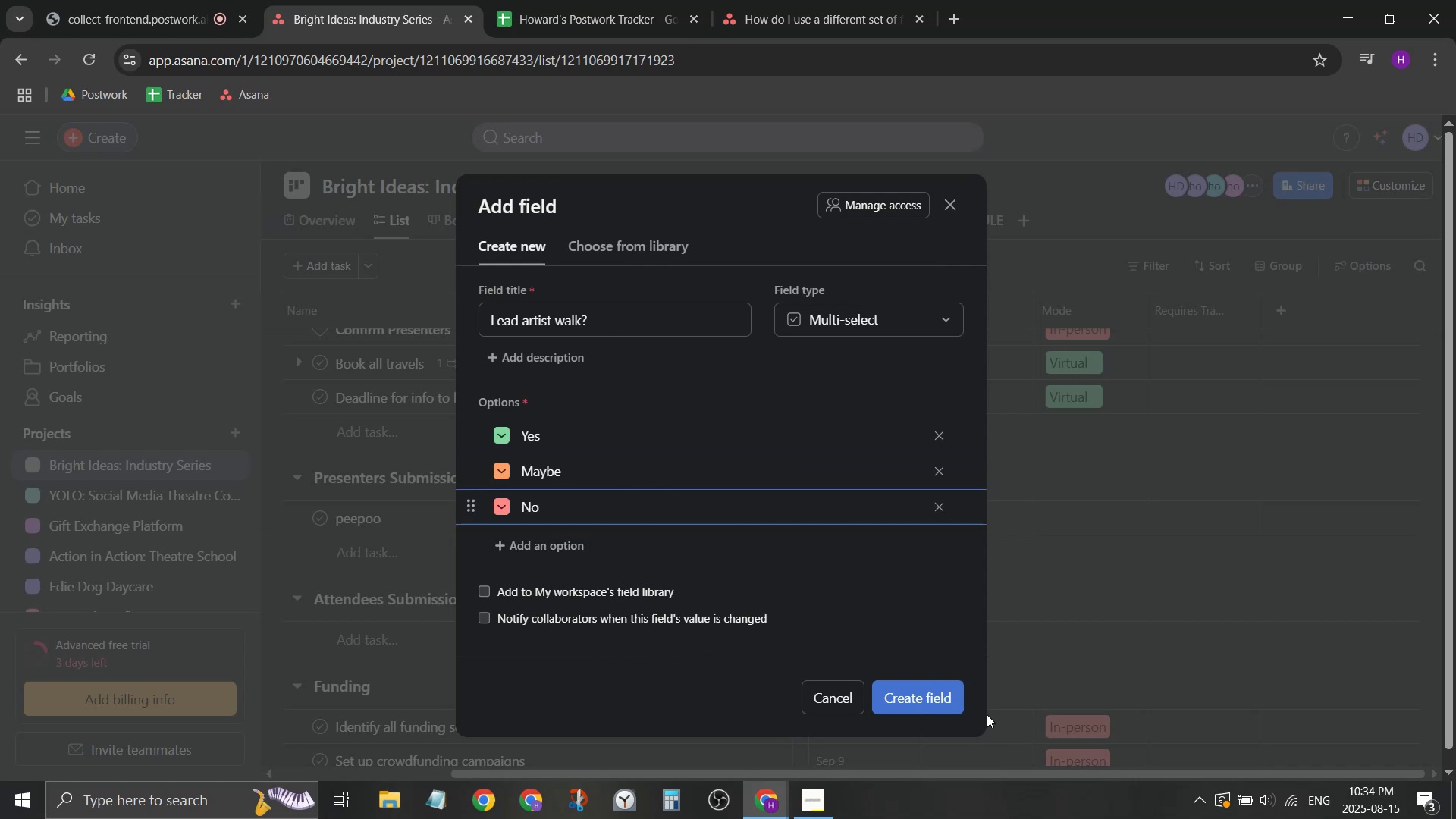 
left_click([944, 699])
 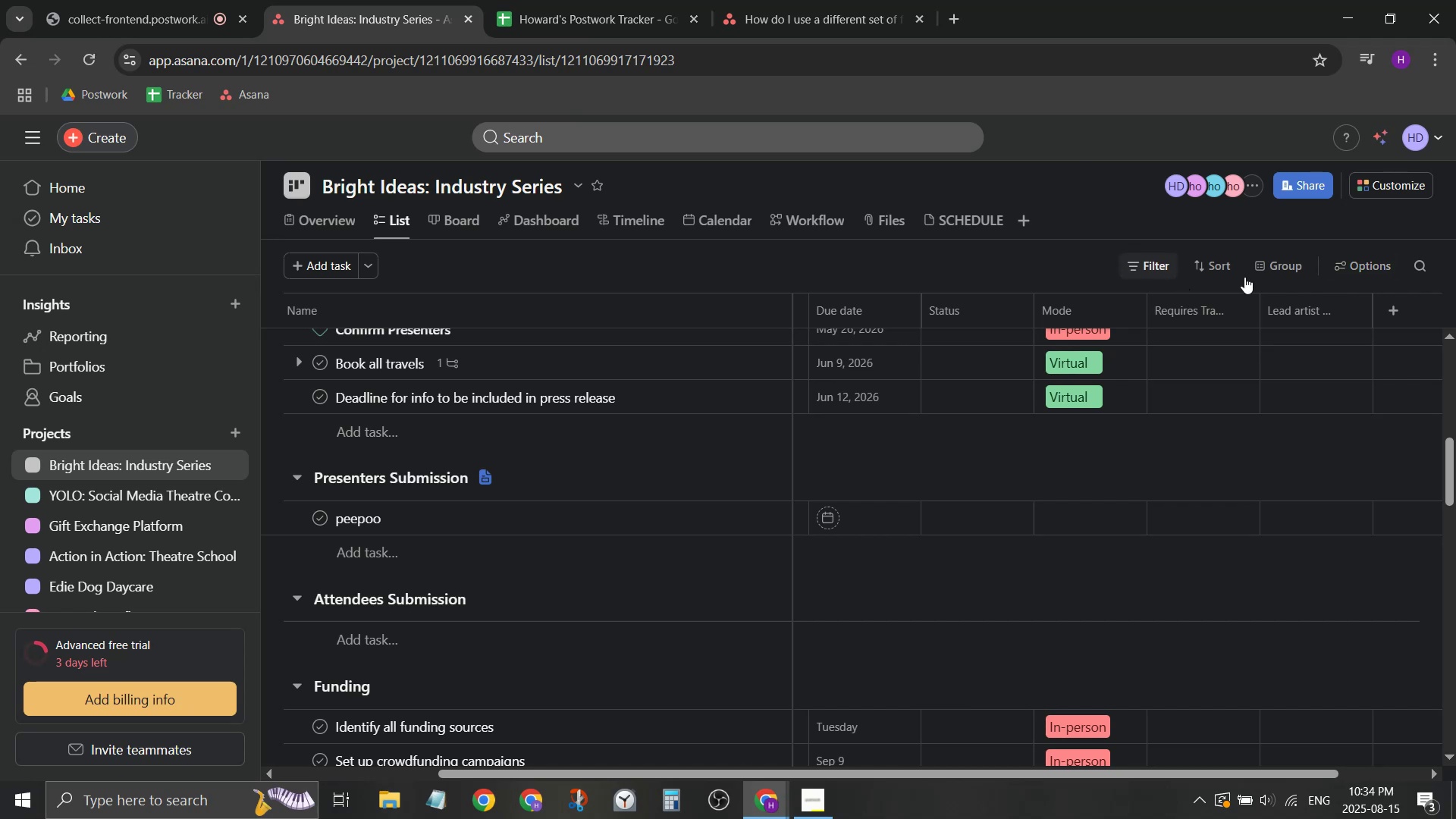 
left_click([1398, 315])
 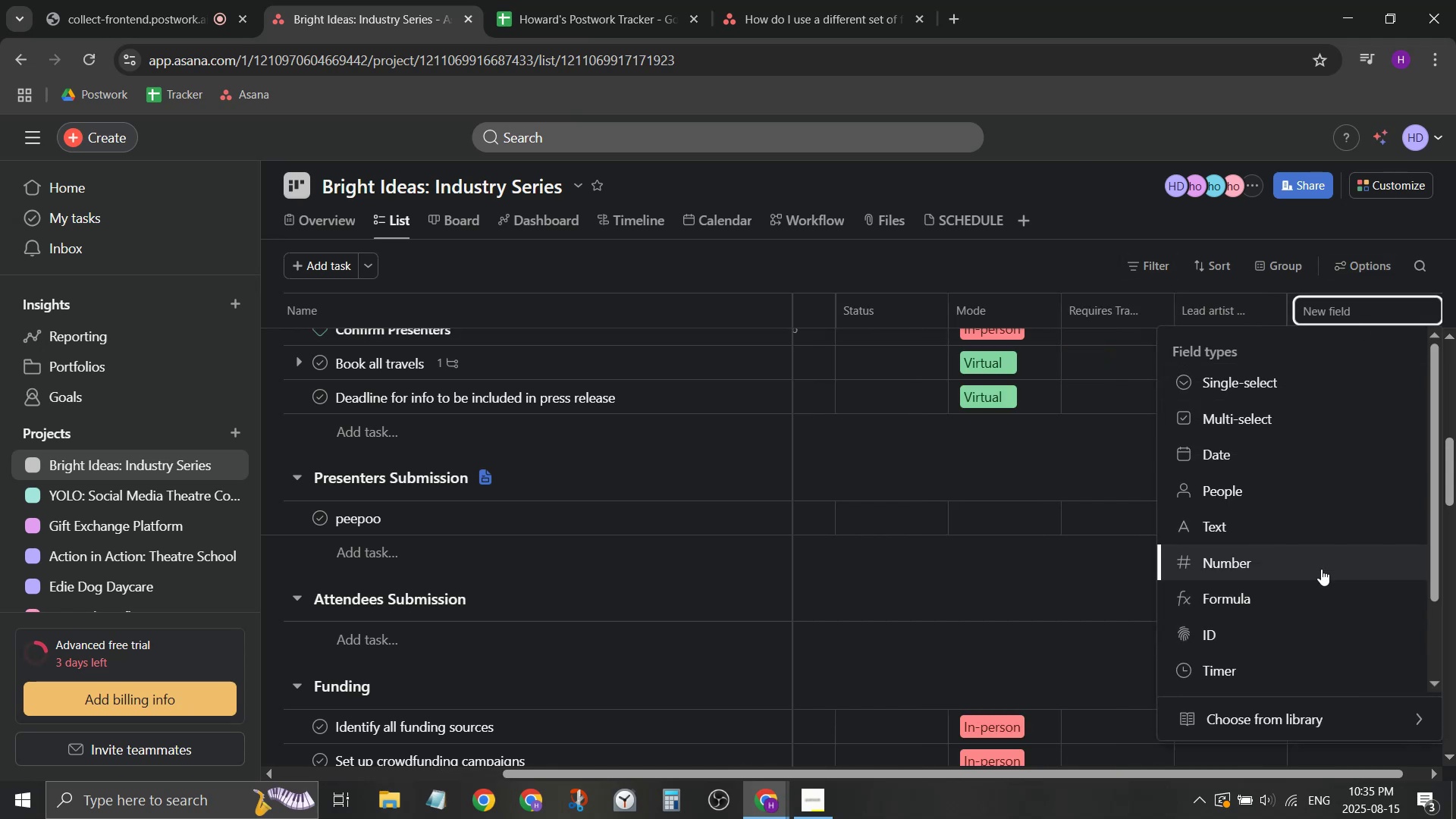 
wait(7.12)
 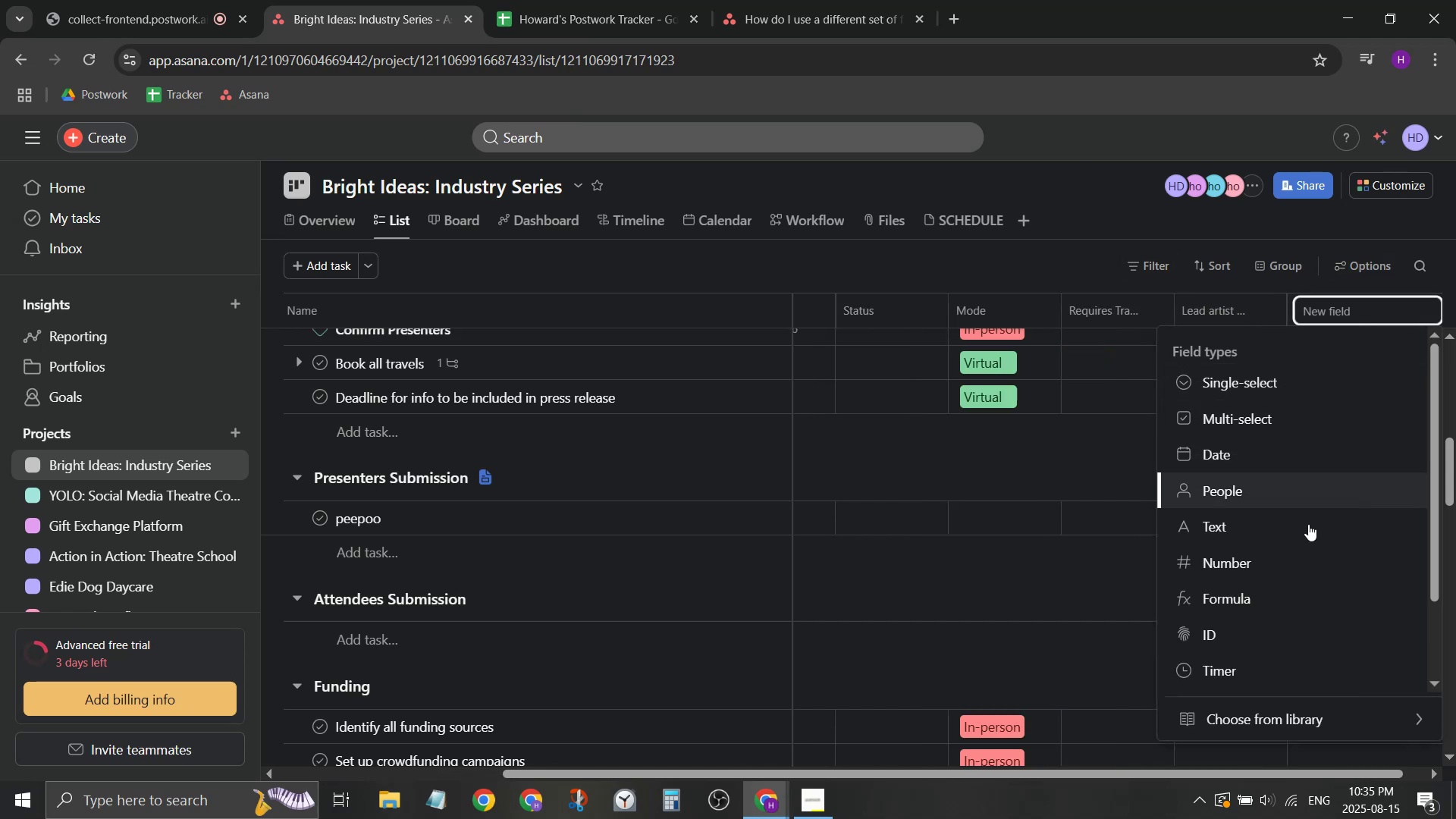 
left_click([1323, 623])
 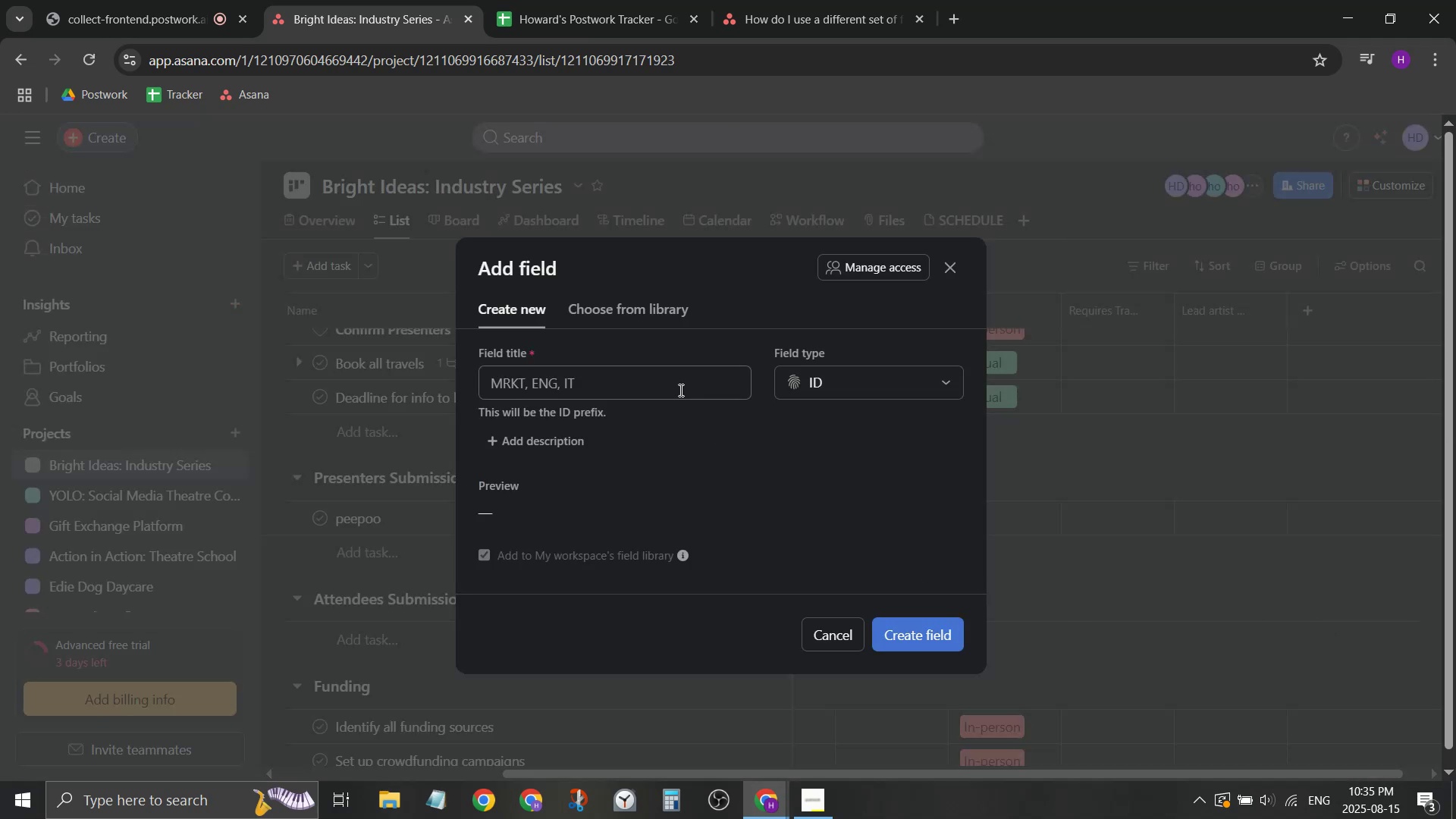 
left_click([679, 390])
 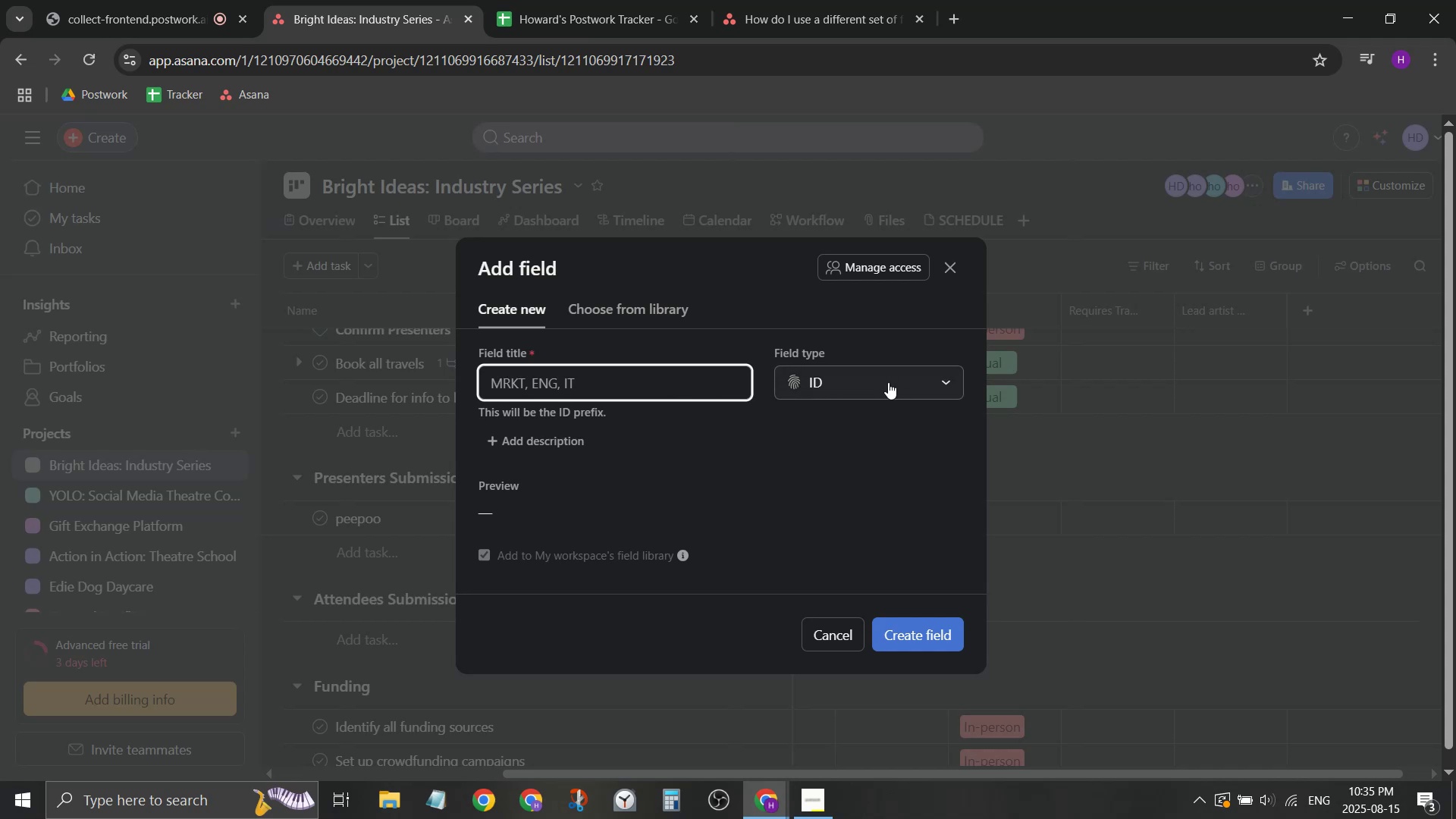 
left_click([889, 384])
 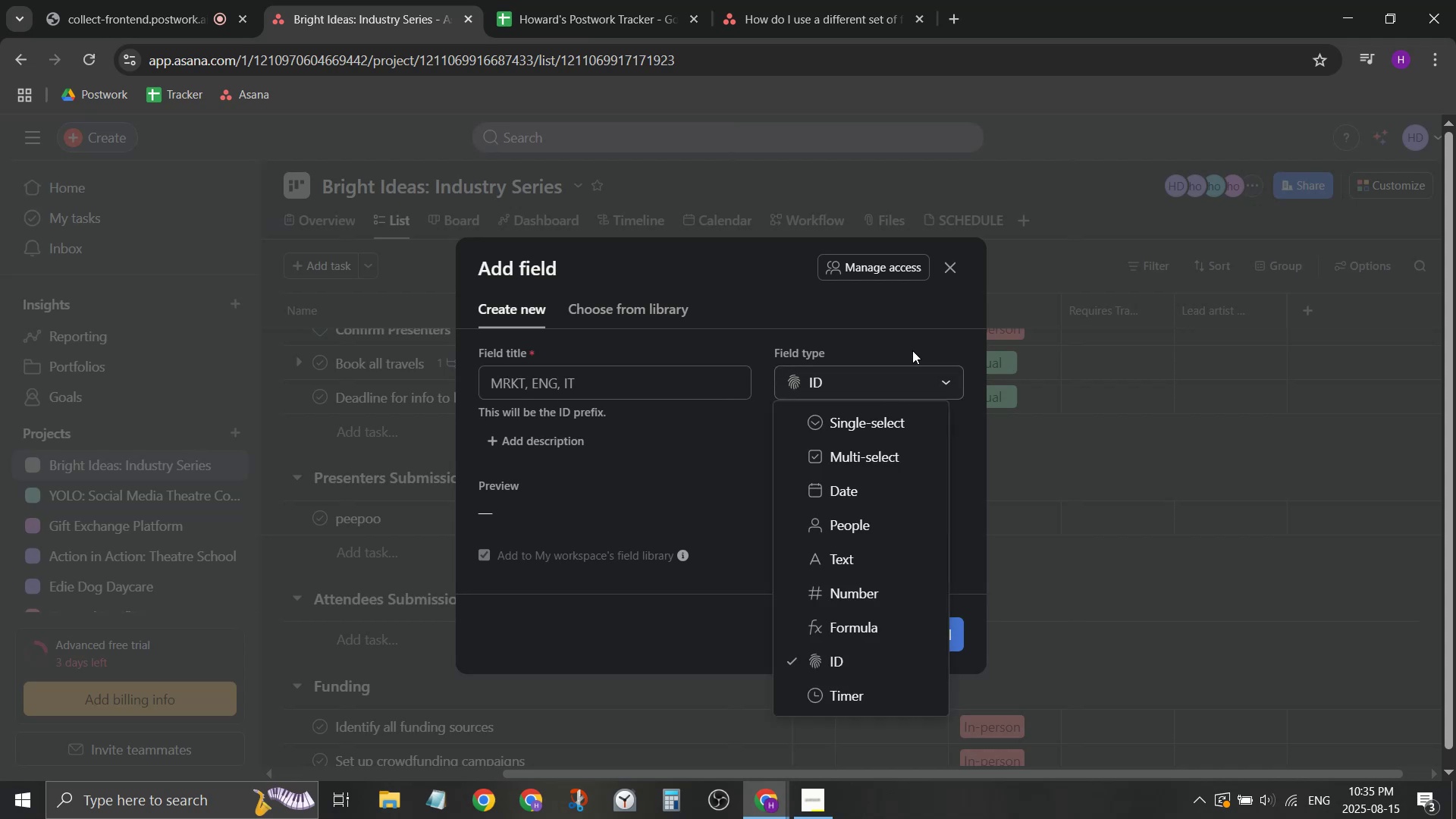 
left_click([913, 349])
 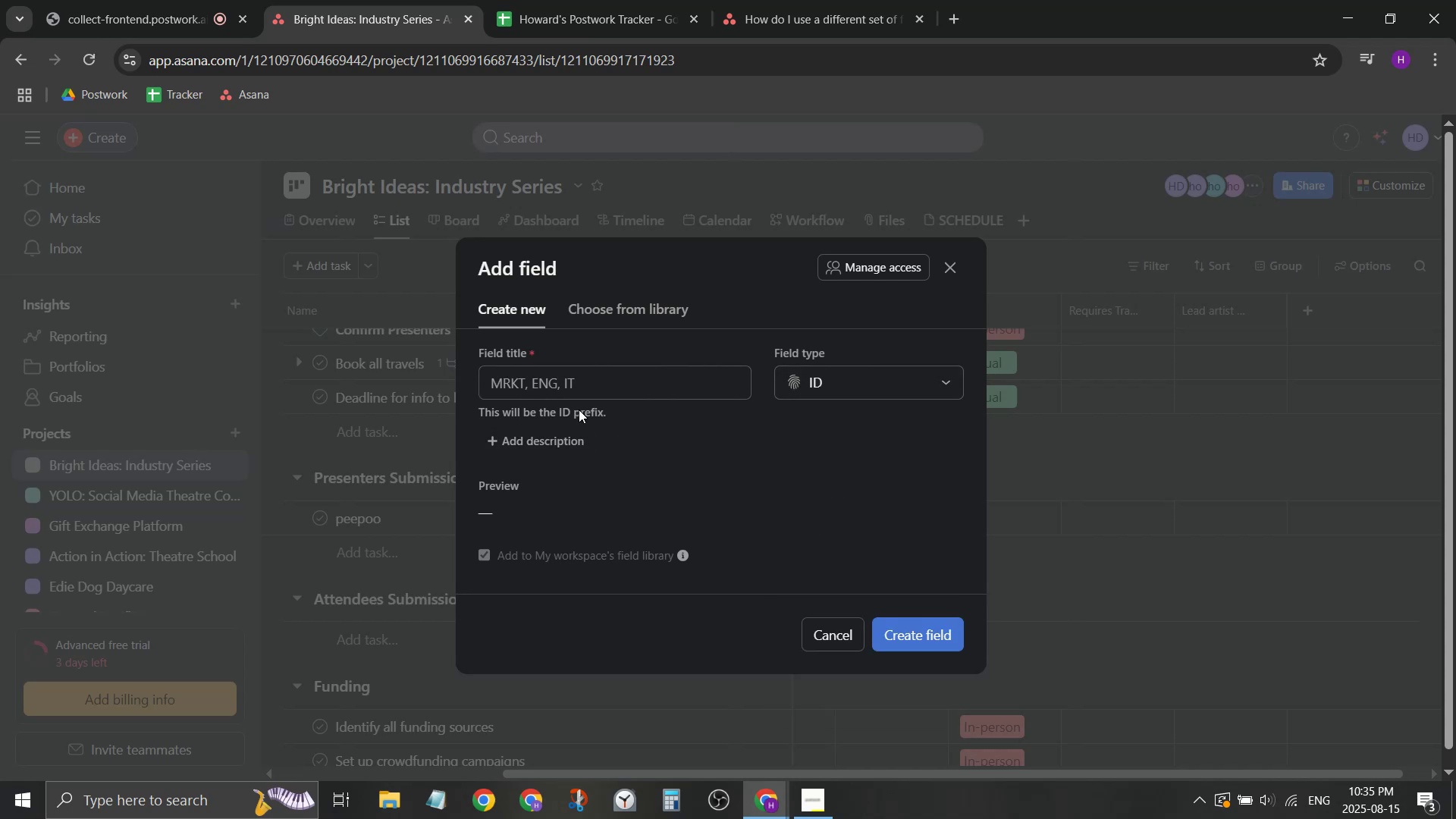 
wait(5.83)
 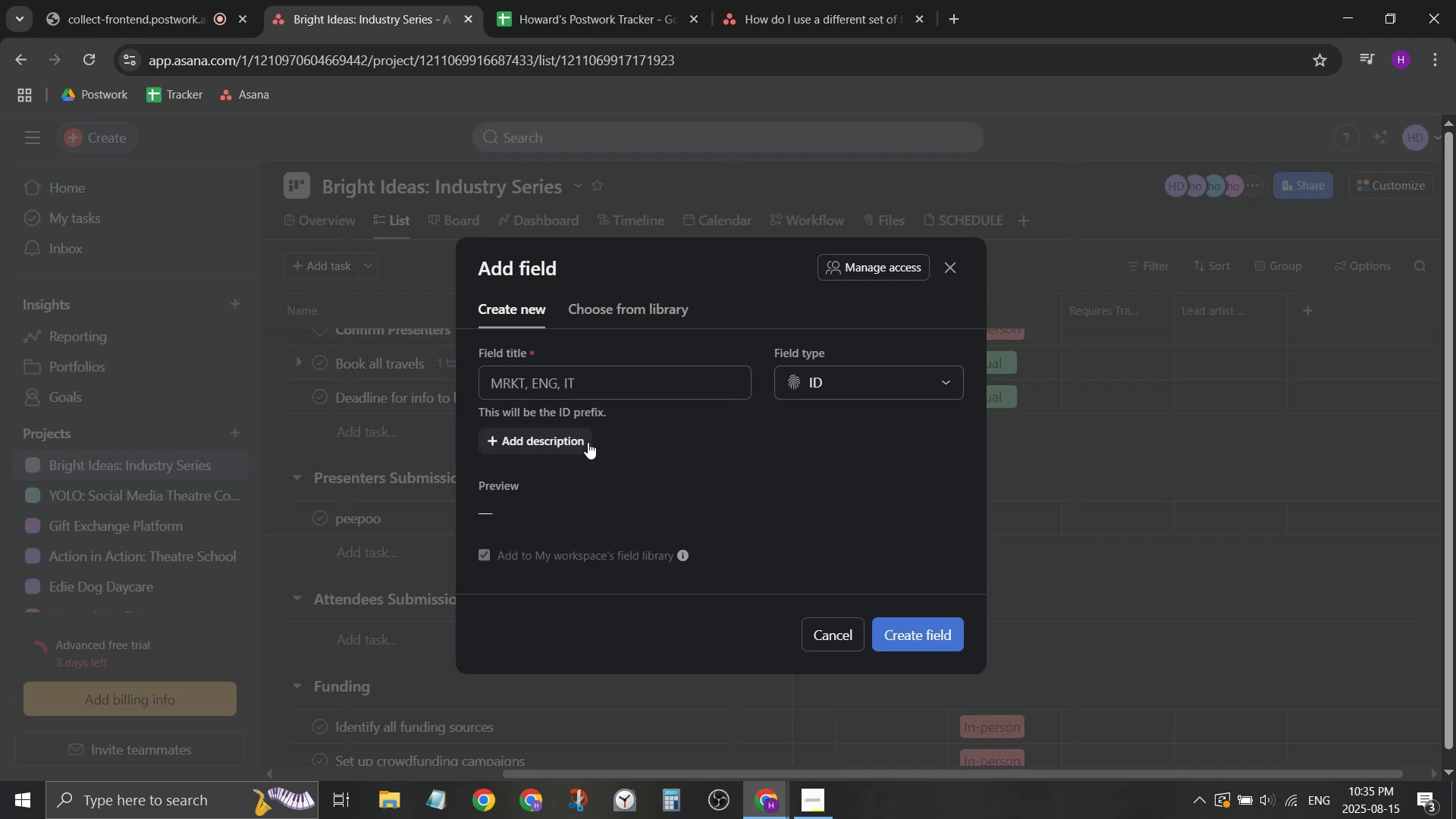 
left_click([627, 318])
 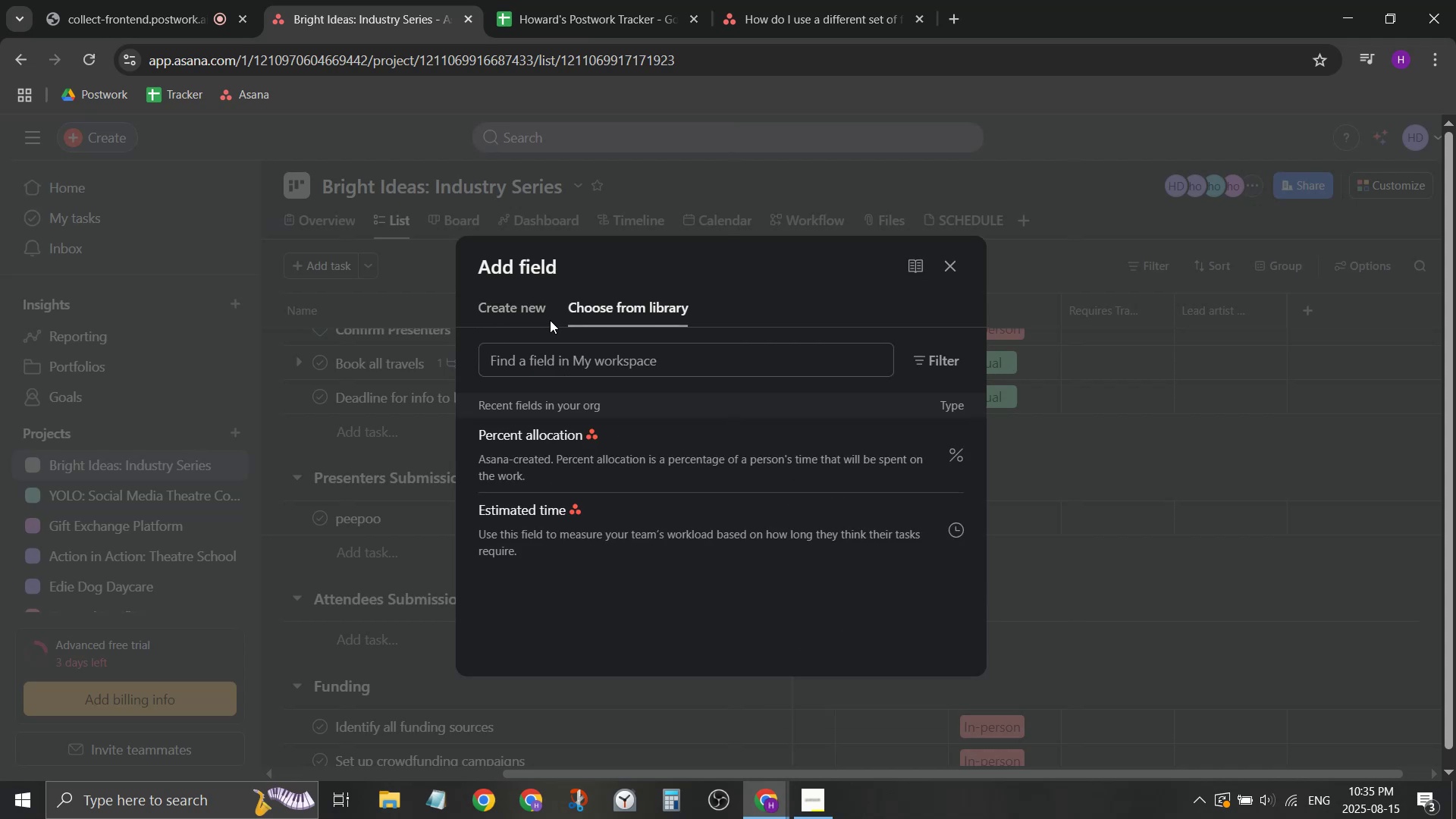 
double_click([529, 307])
 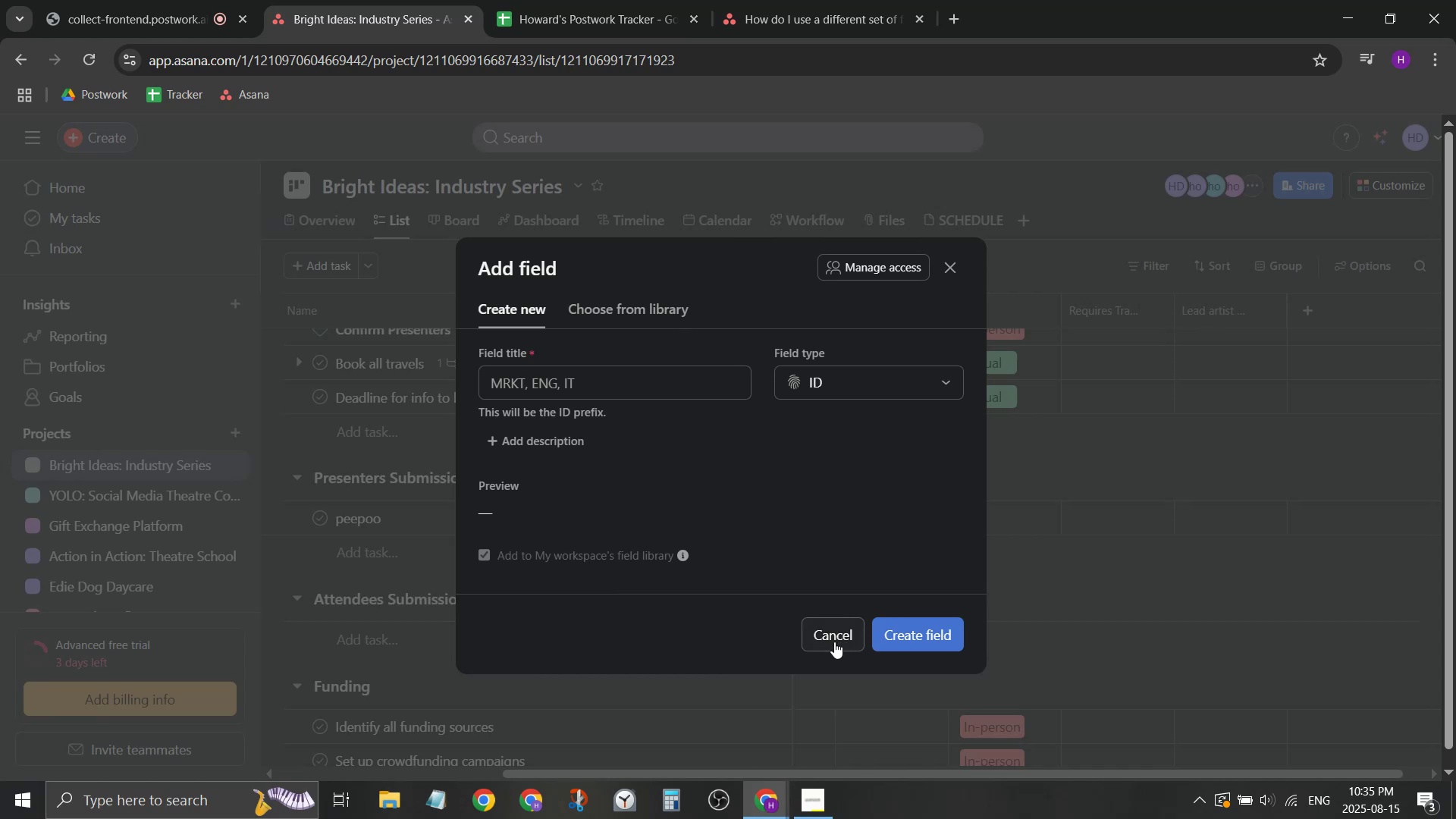 
left_click([834, 642])
 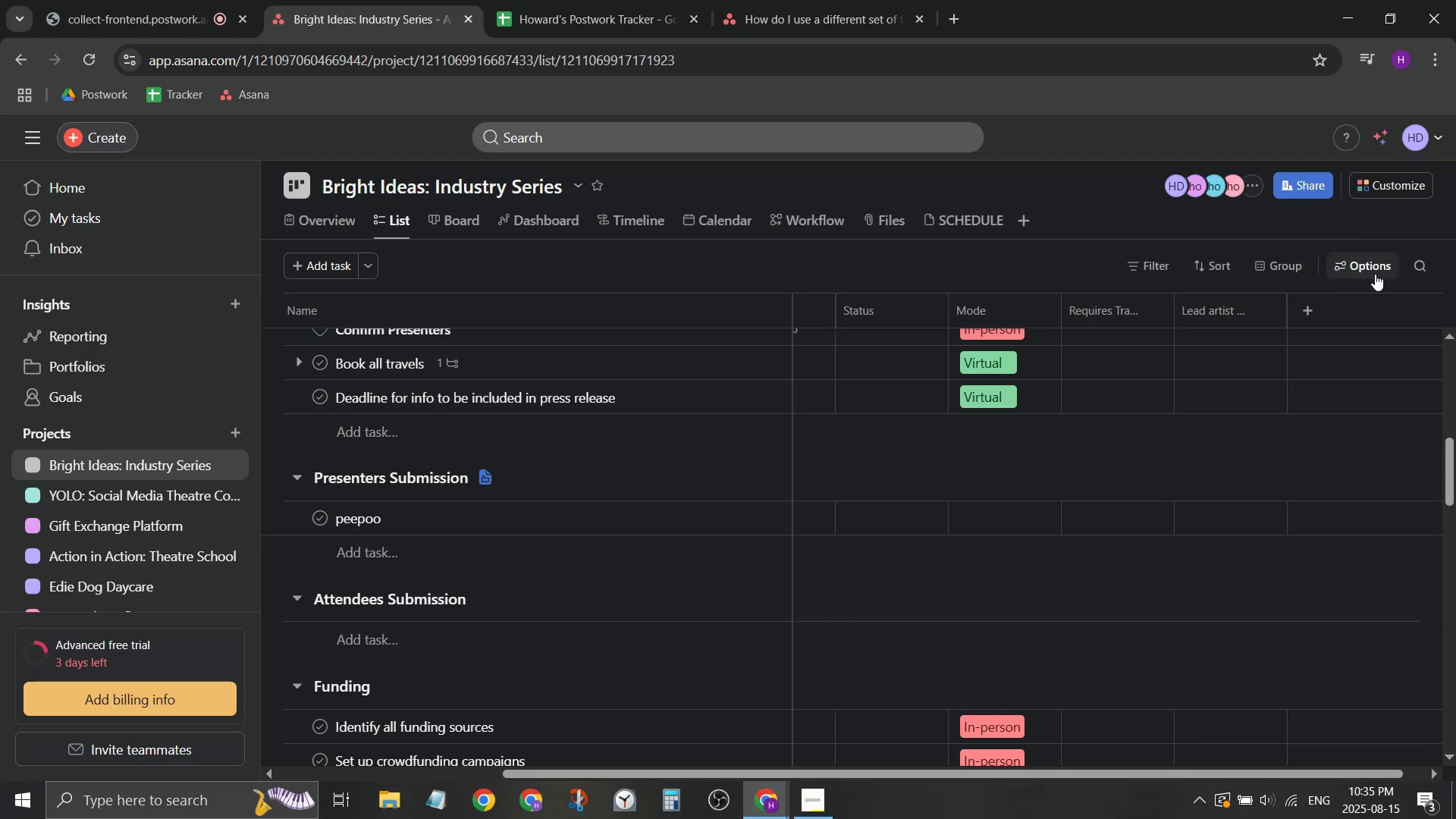 
left_click([1303, 315])
 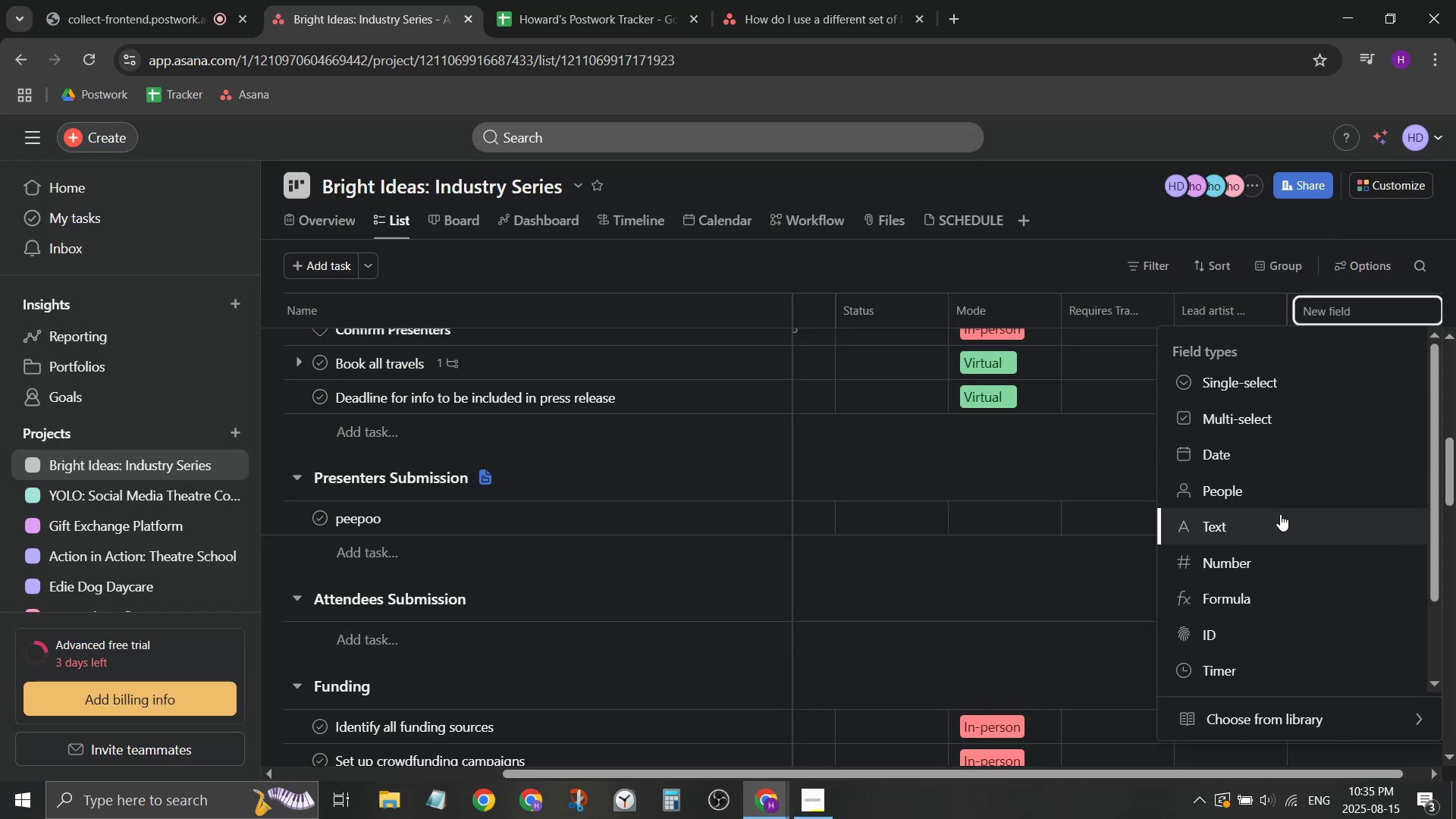 
left_click([1280, 517])
 